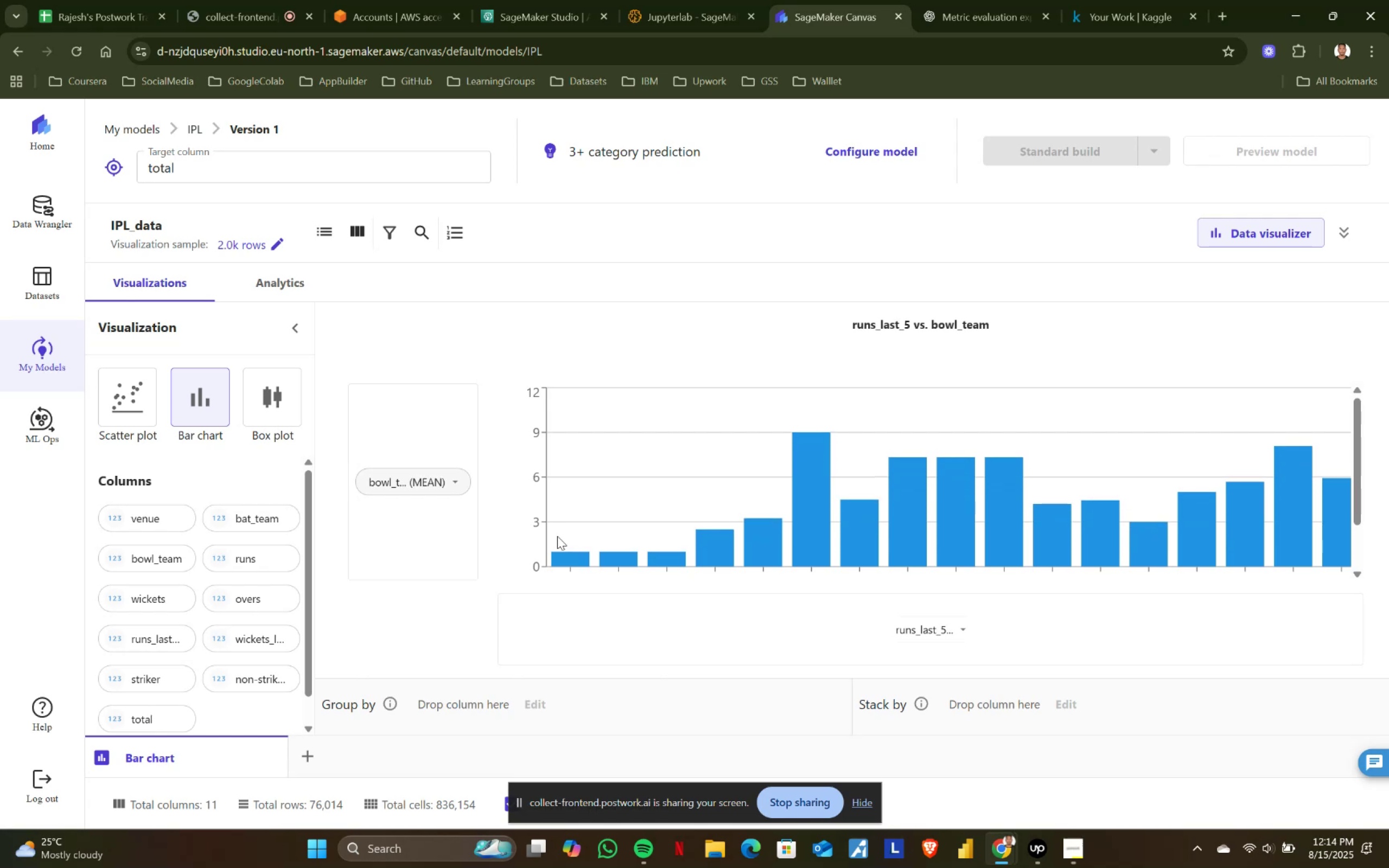 
scroll: coordinate [586, 529], scroll_direction: down, amount: 2.0
 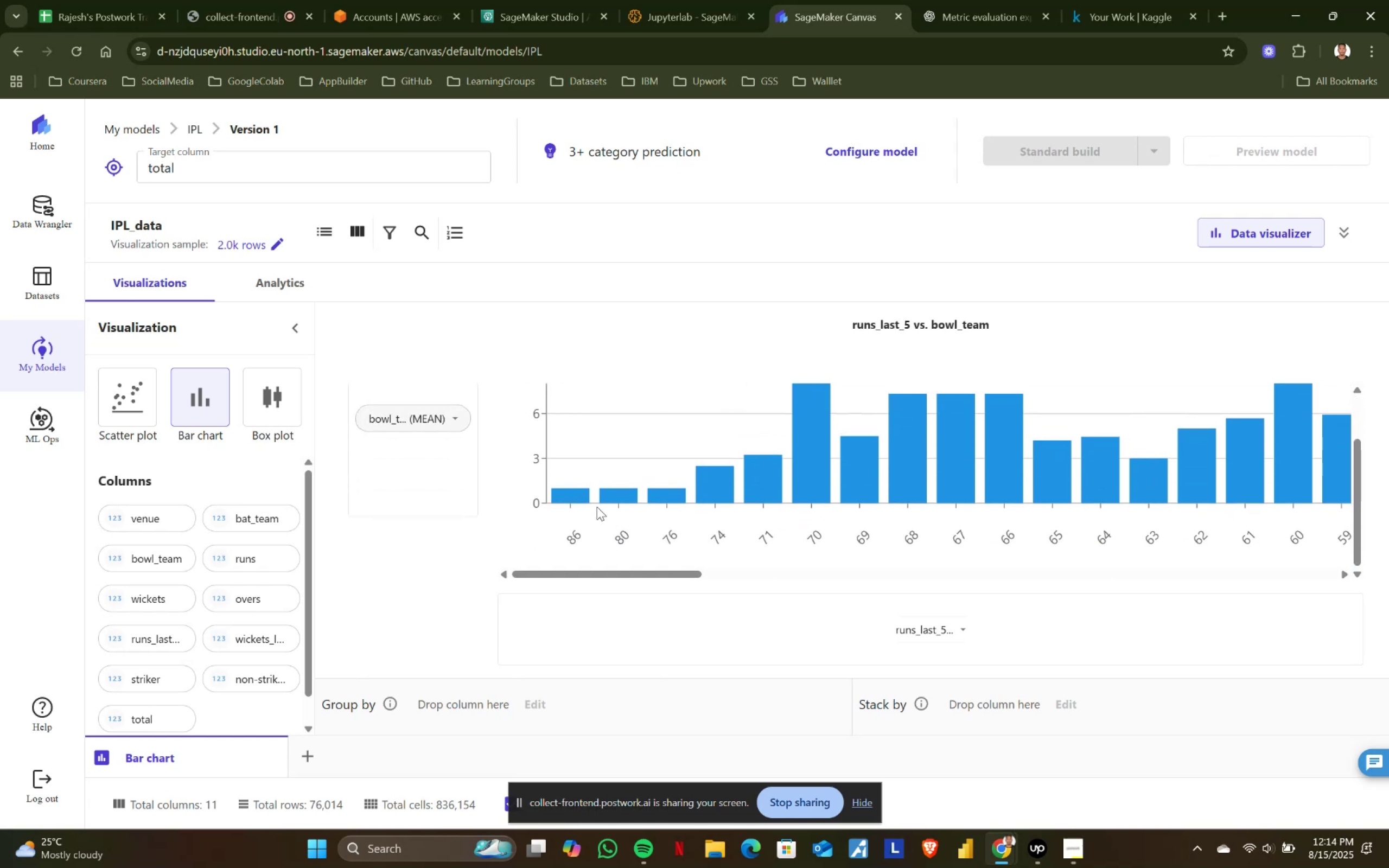 
scroll: coordinate [576, 502], scroll_direction: up, amount: 1.0
 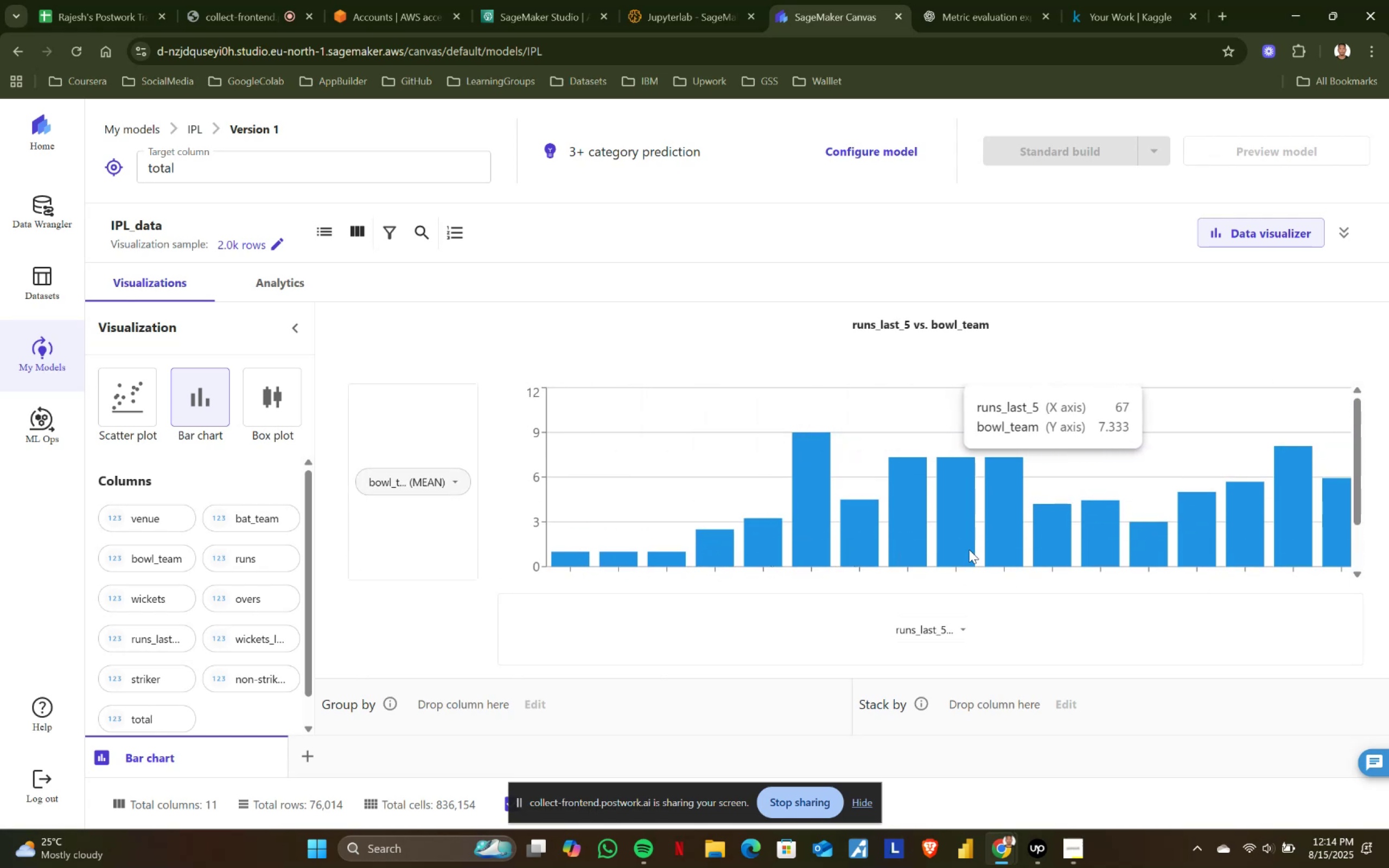 
scroll: coordinate [1277, 550], scroll_direction: down, amount: 1.0
 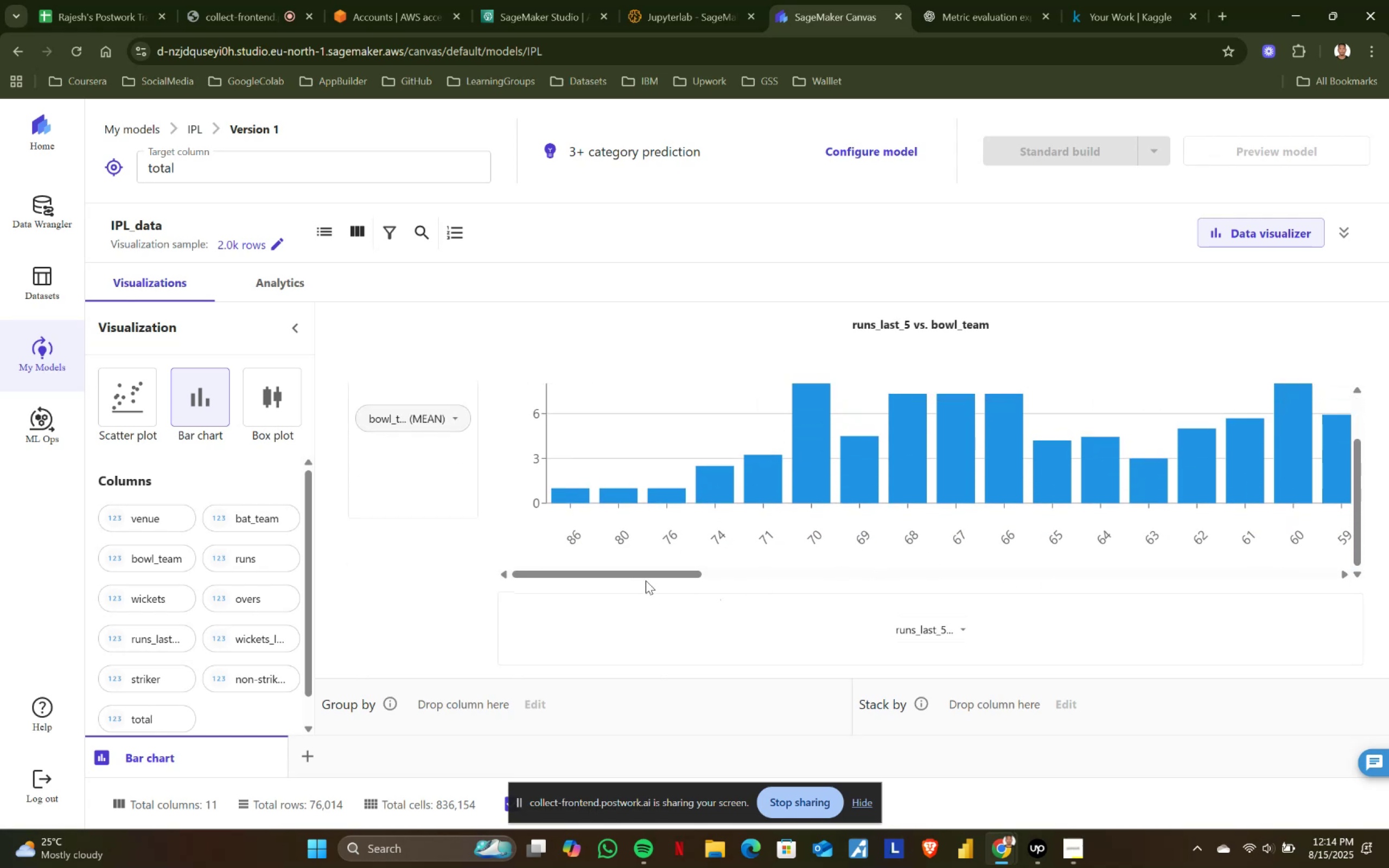 
left_click_drag(start_coordinate=[650, 575], to_coordinate=[1345, 568])
 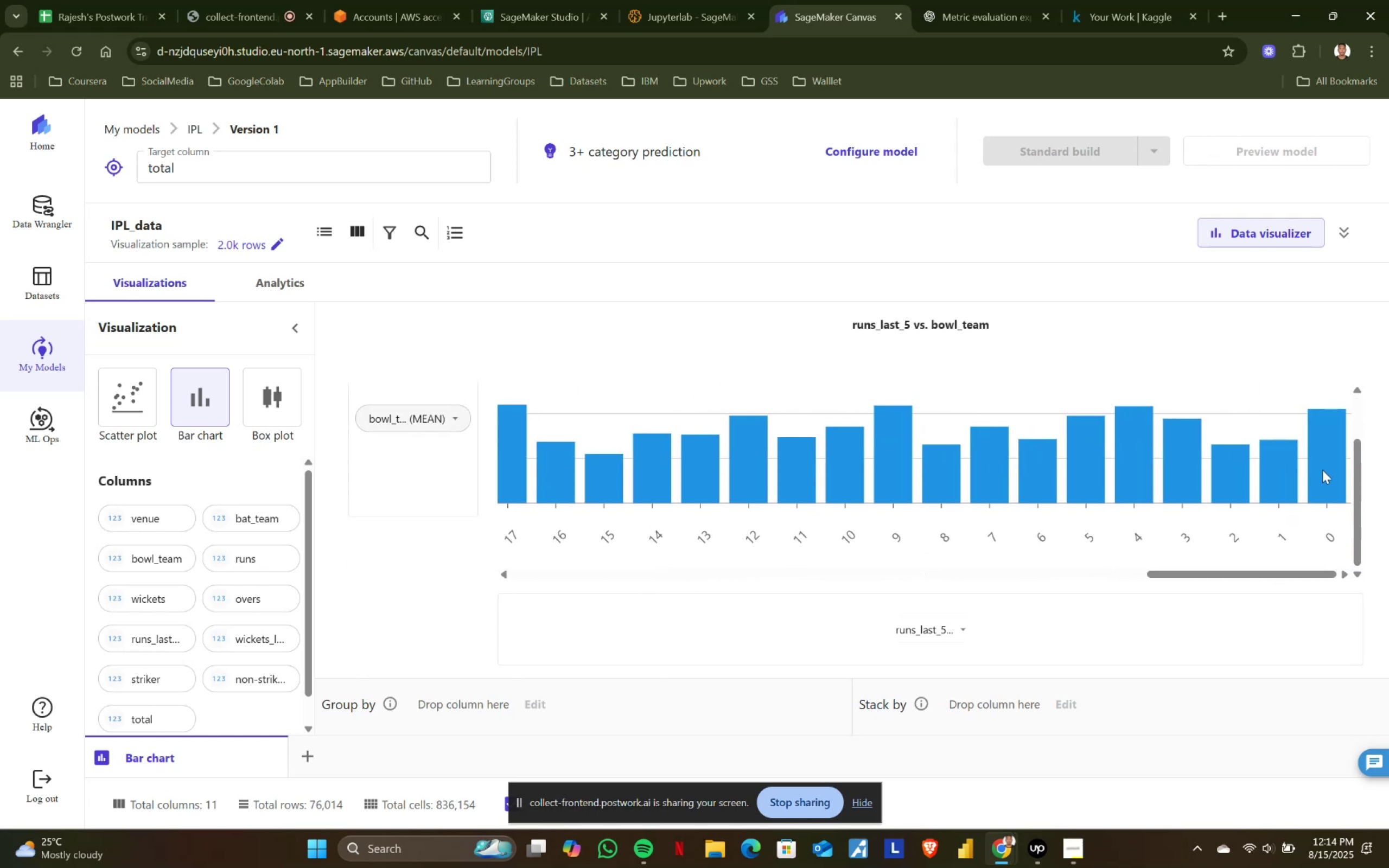 
scroll: coordinate [1322, 470], scroll_direction: up, amount: 2.0
 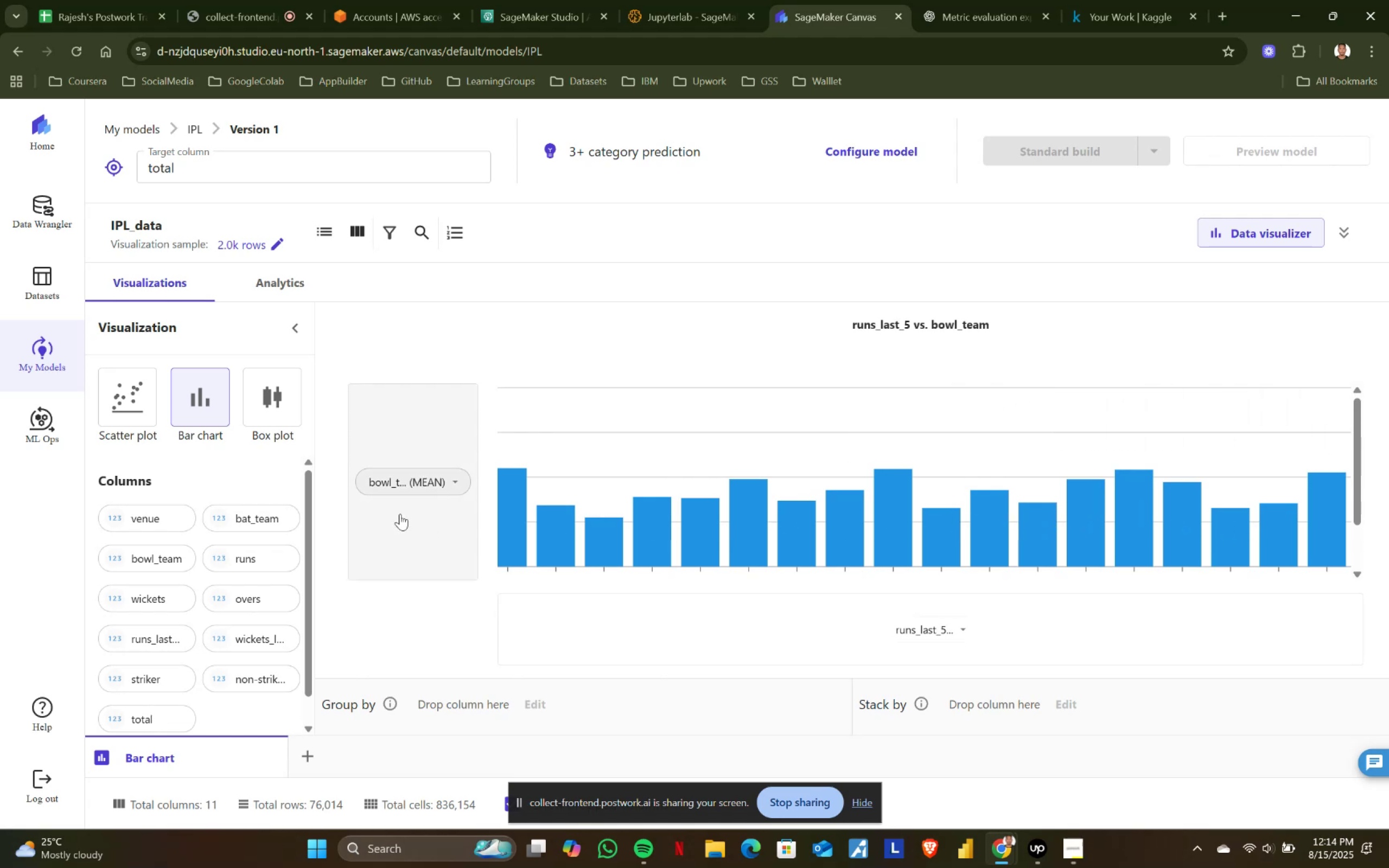 
left_click([456, 476])
 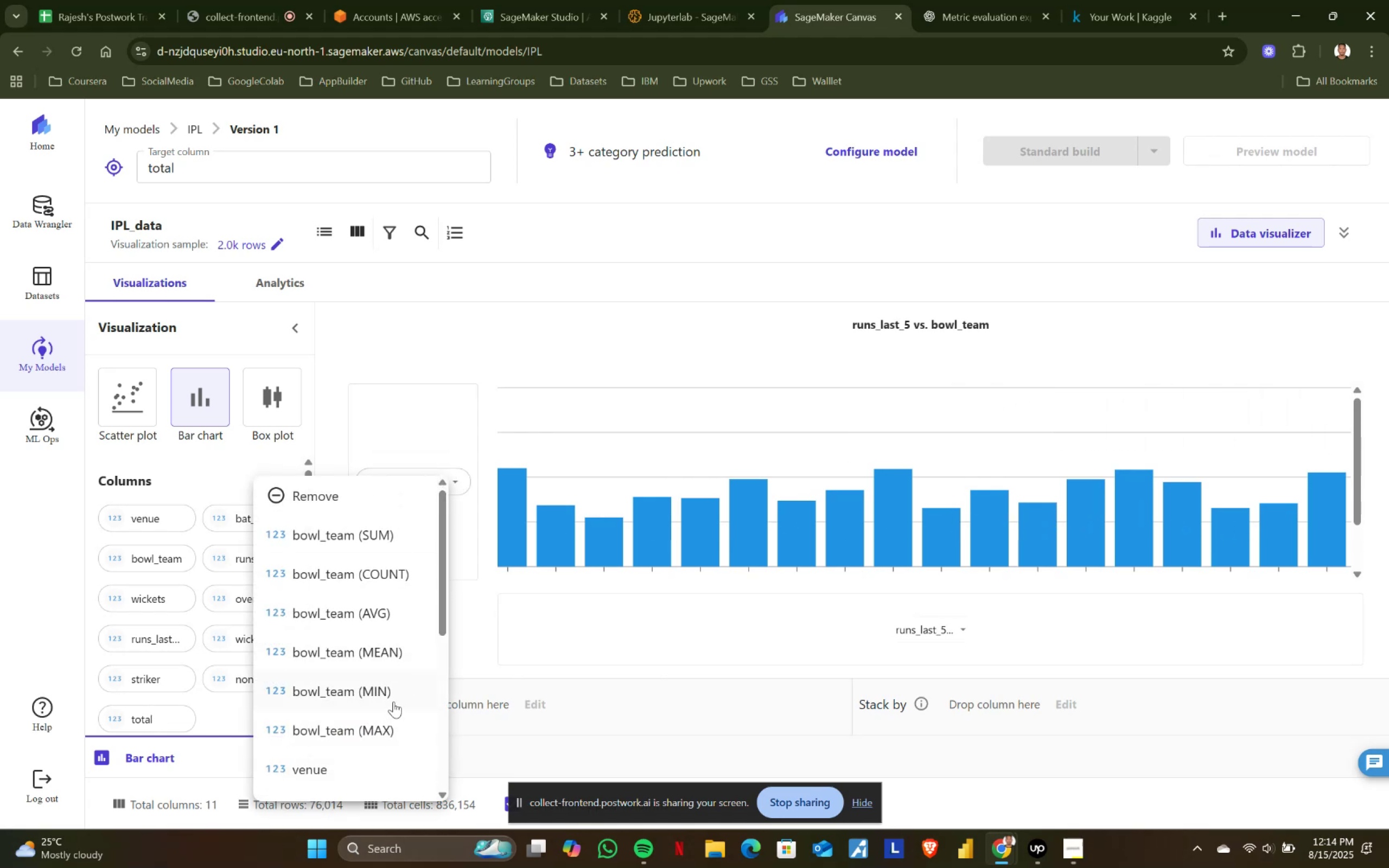 
left_click([390, 684])
 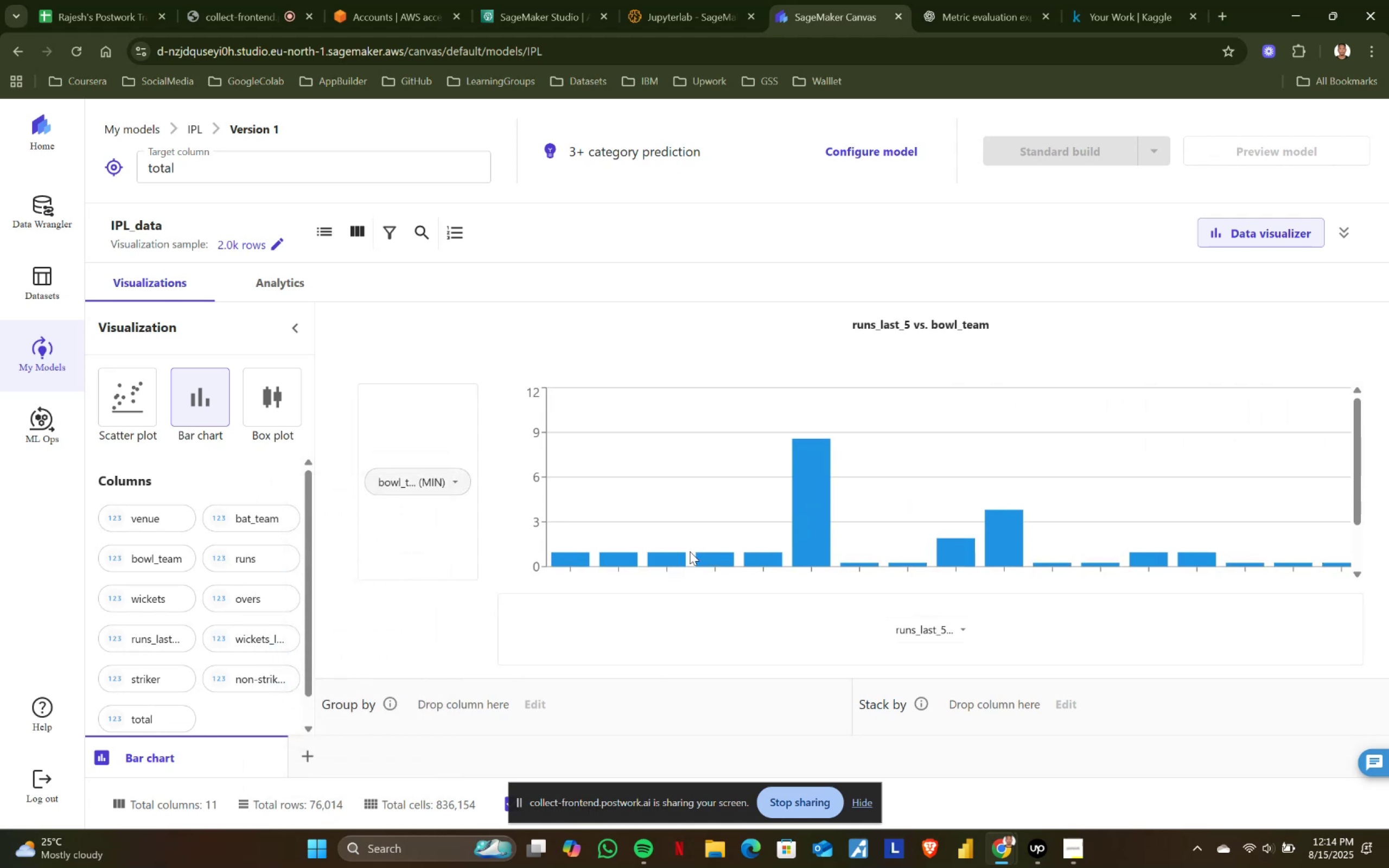 
scroll: coordinate [706, 564], scroll_direction: down, amount: 2.0
 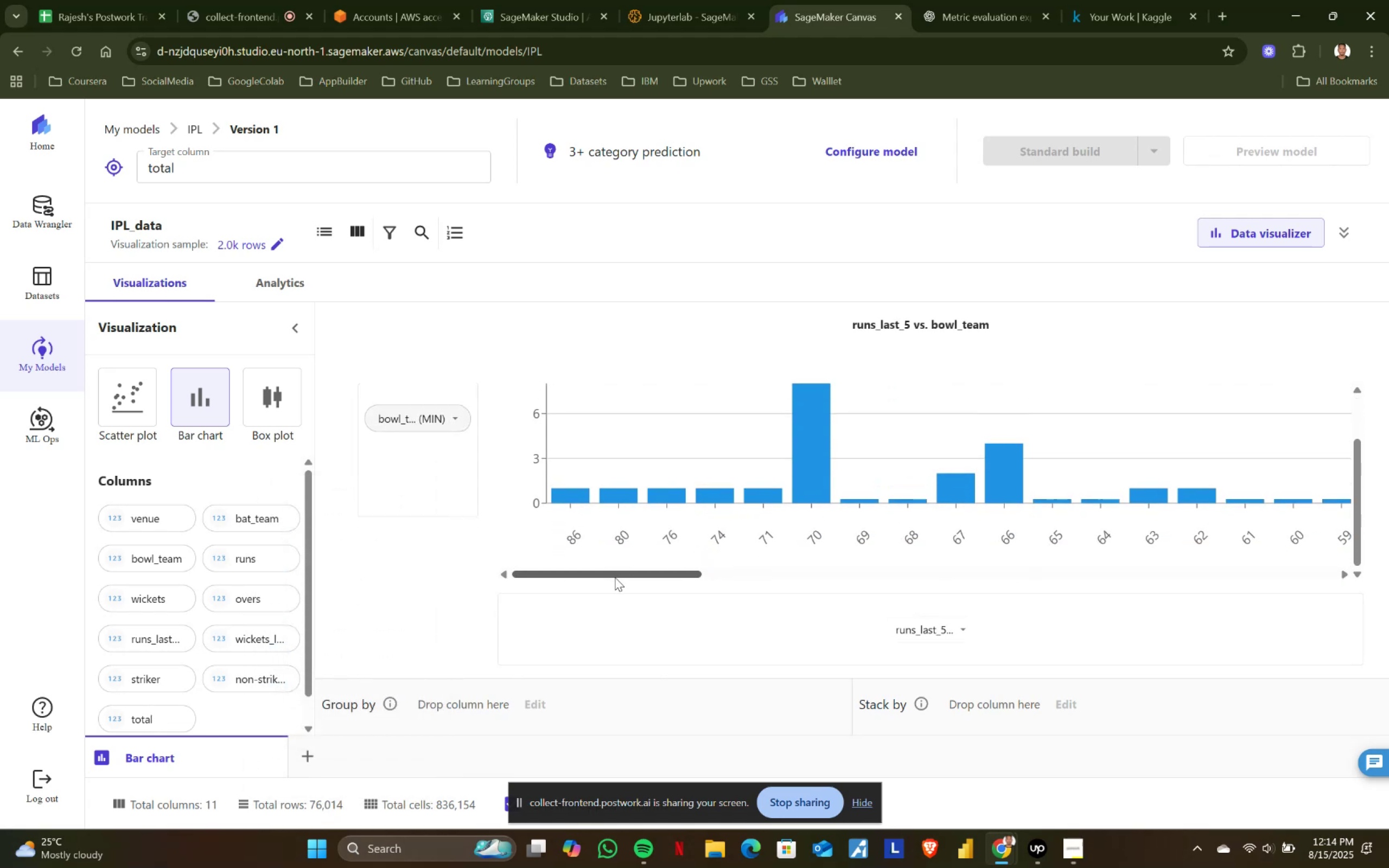 
left_click_drag(start_coordinate=[615, 577], to_coordinate=[1316, 572])
 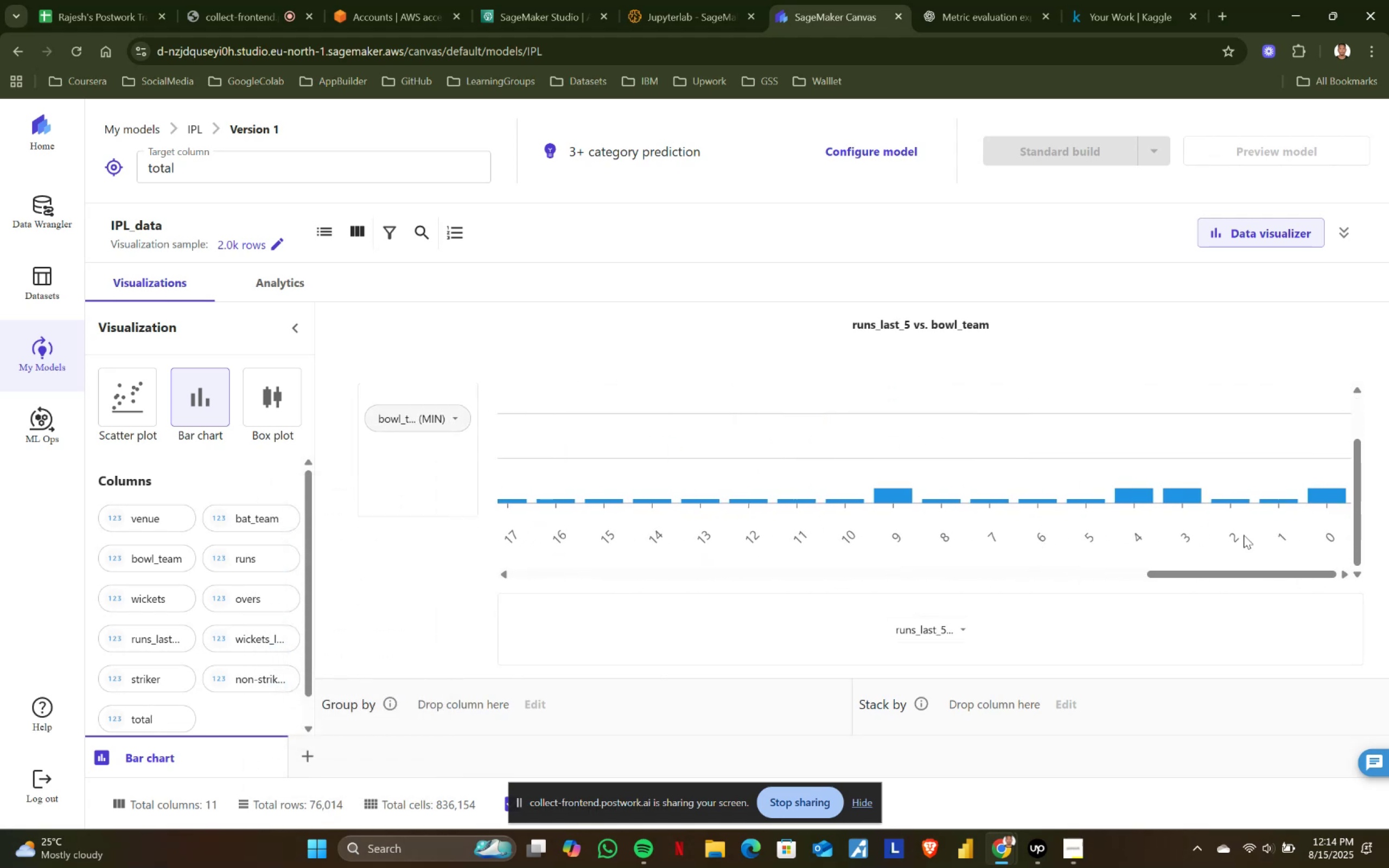 
scroll: coordinate [1240, 531], scroll_direction: up, amount: 4.0
 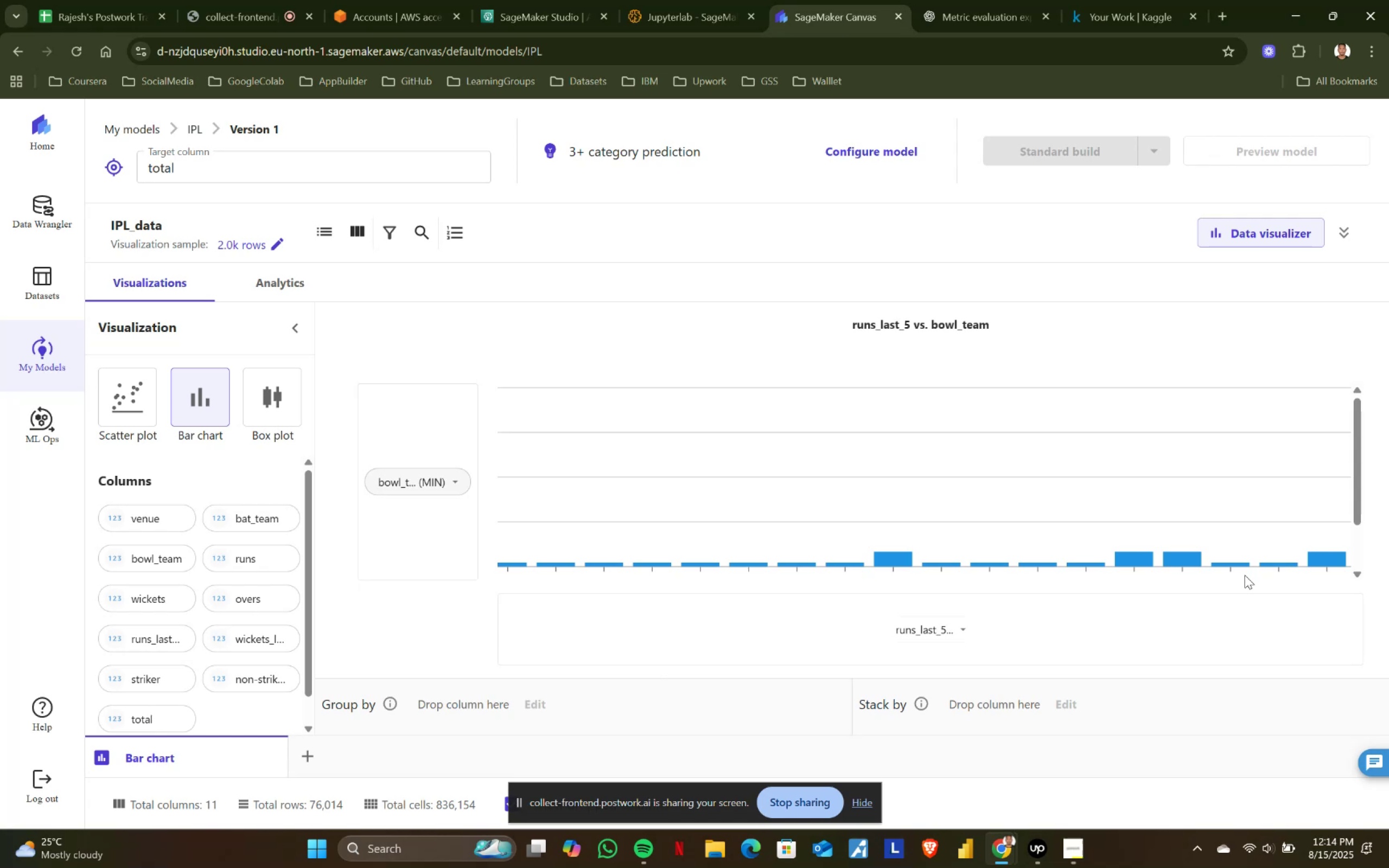 
scroll: coordinate [1245, 575], scroll_direction: down, amount: 2.0
 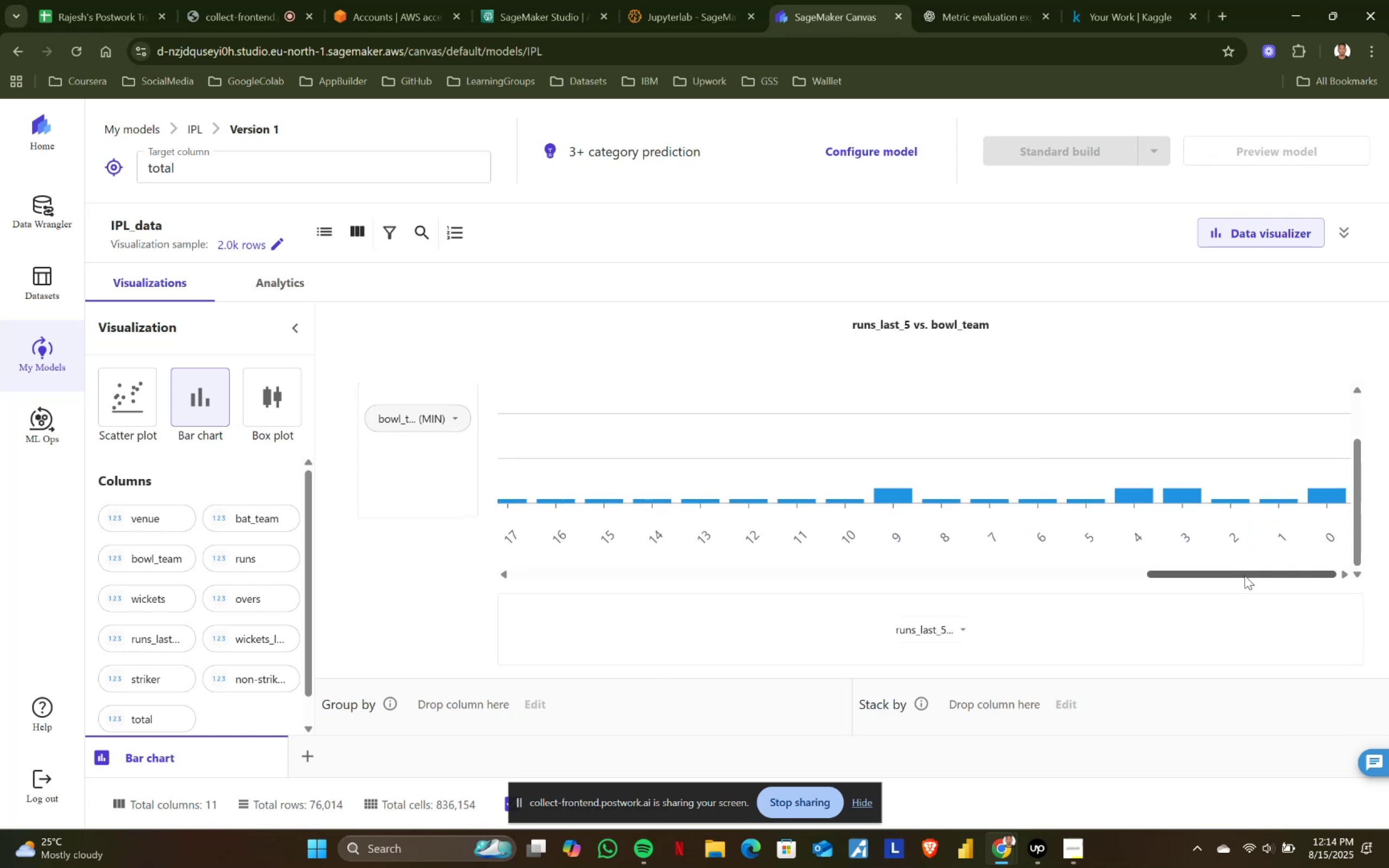 
left_click_drag(start_coordinate=[1245, 576], to_coordinate=[282, 560])
 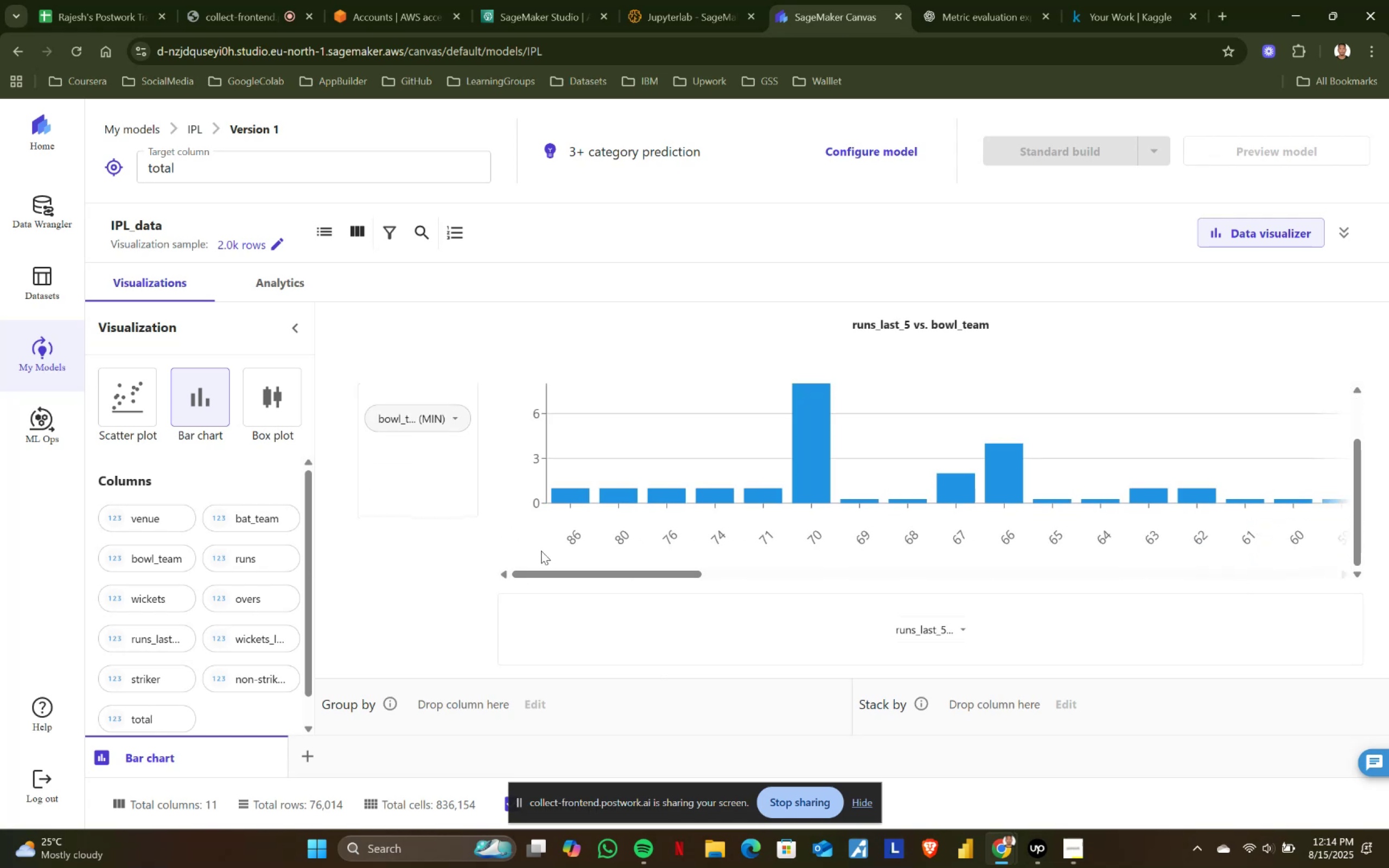 
scroll: coordinate [715, 521], scroll_direction: up, amount: 3.0
 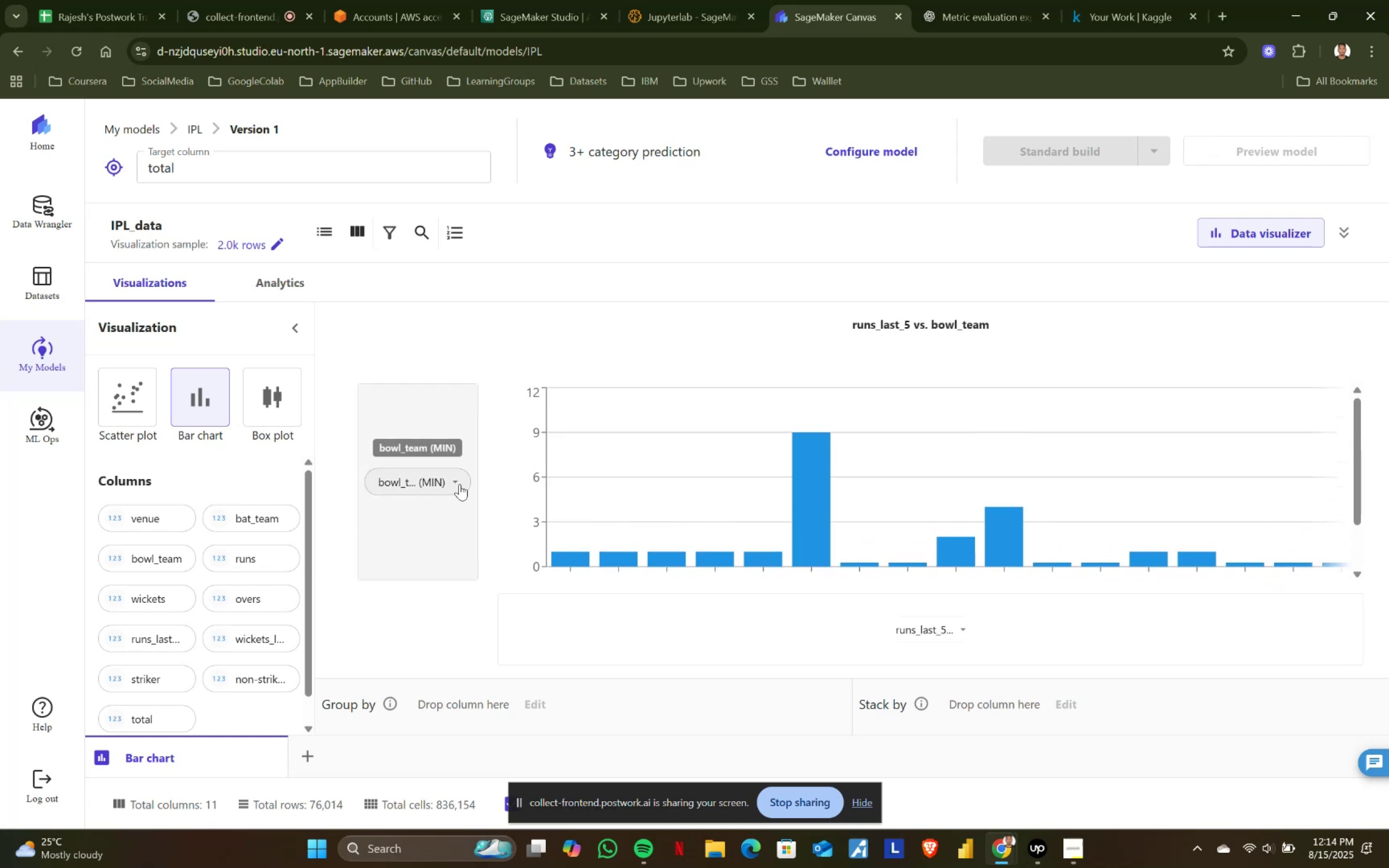 
left_click([455, 477])
 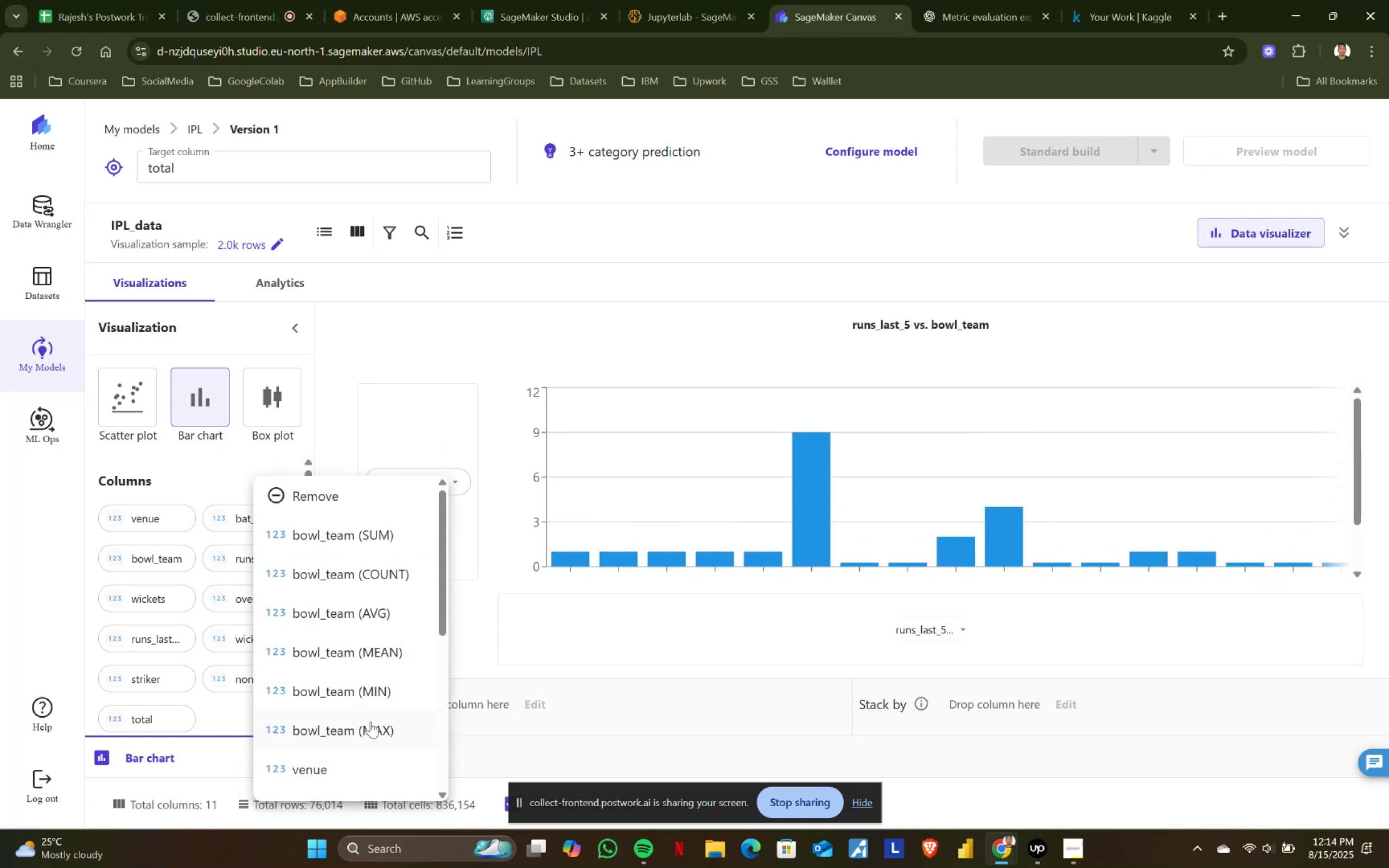 
left_click([370, 723])
 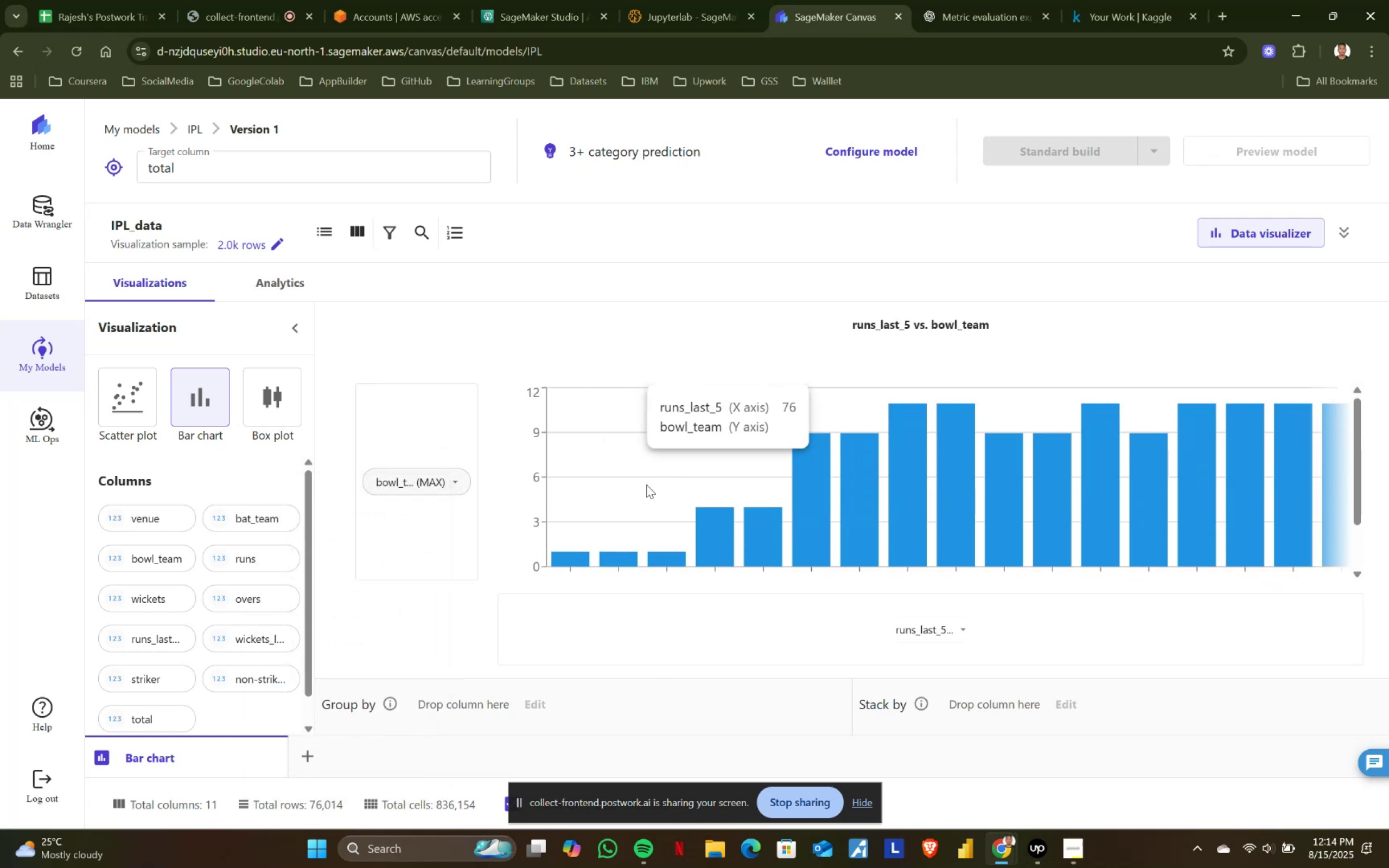 
scroll: coordinate [823, 468], scroll_direction: down, amount: 2.0
 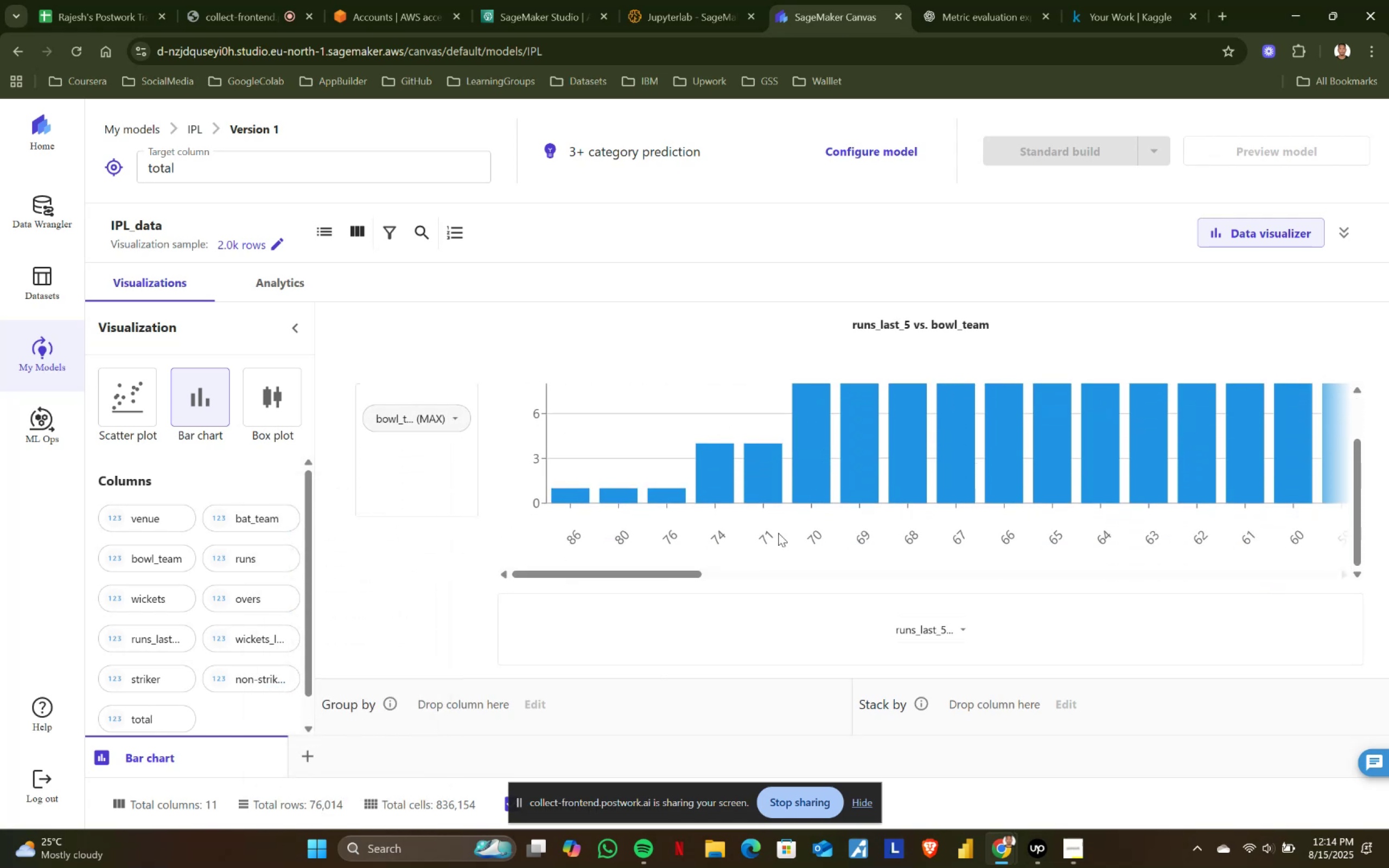 
scroll: coordinate [730, 555], scroll_direction: none, amount: 0.0
 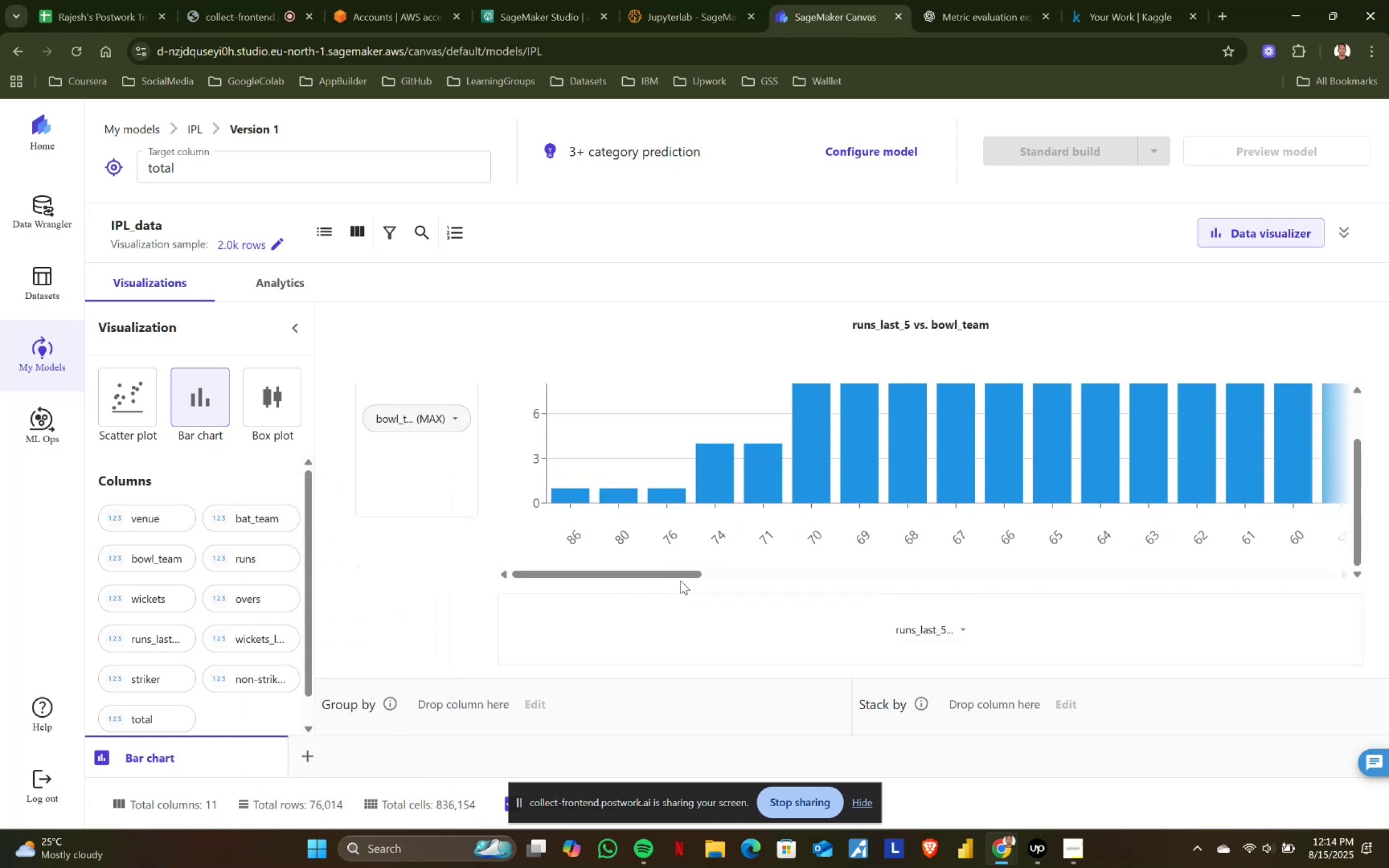 
left_click_drag(start_coordinate=[686, 575], to_coordinate=[791, 574])
 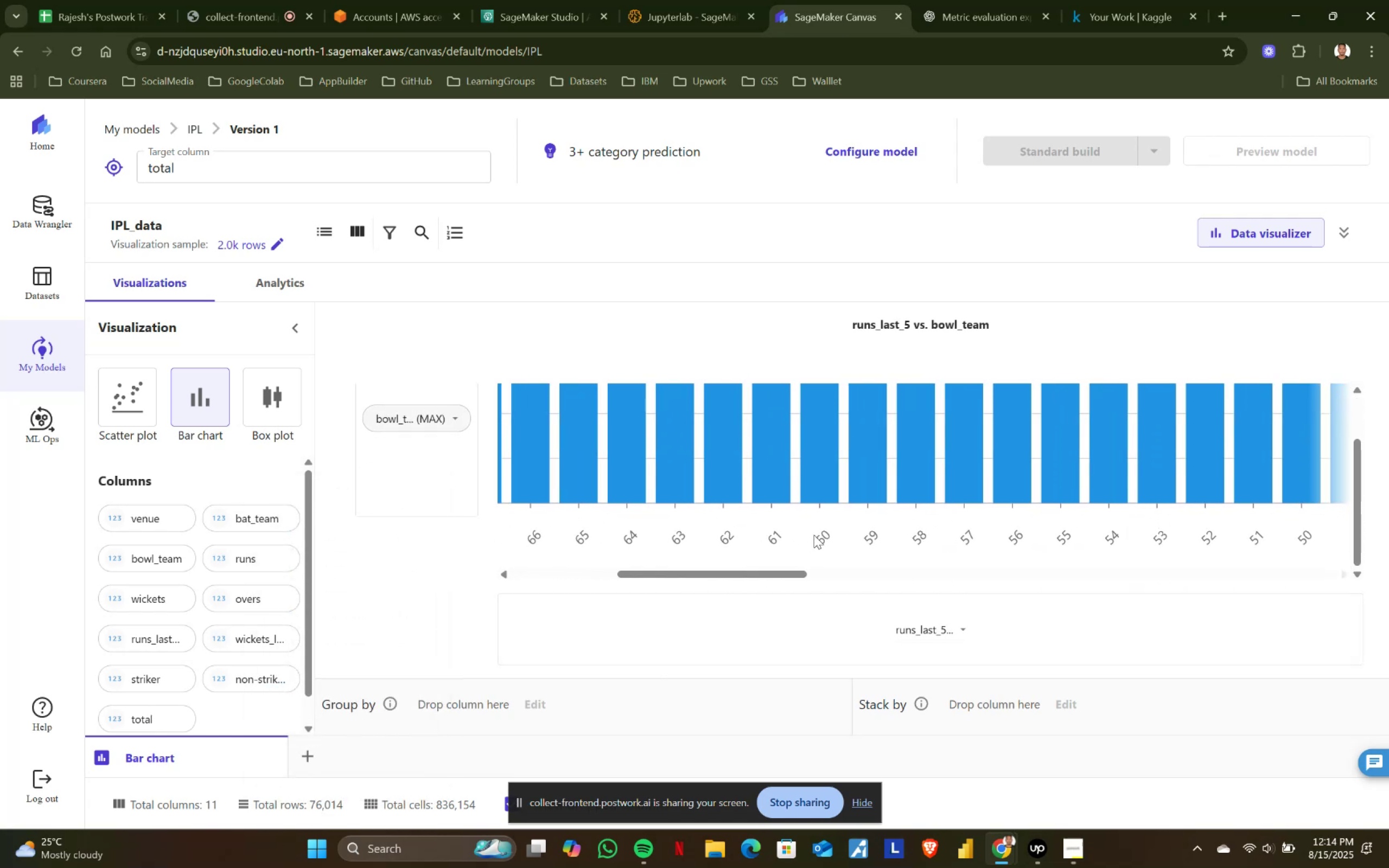 
scroll: coordinate [814, 535], scroll_direction: none, amount: 0.0
 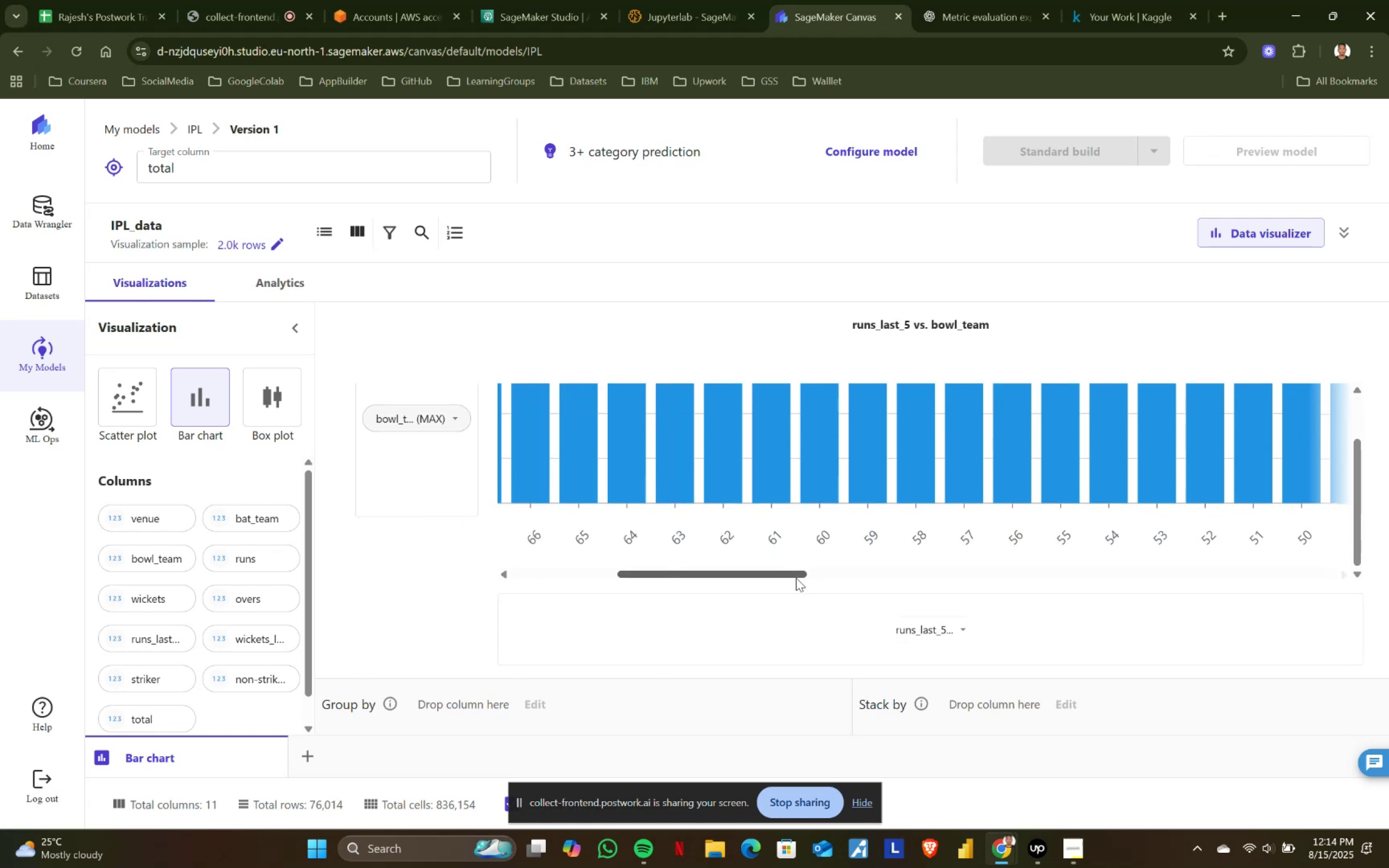 
left_click_drag(start_coordinate=[796, 577], to_coordinate=[826, 577])
 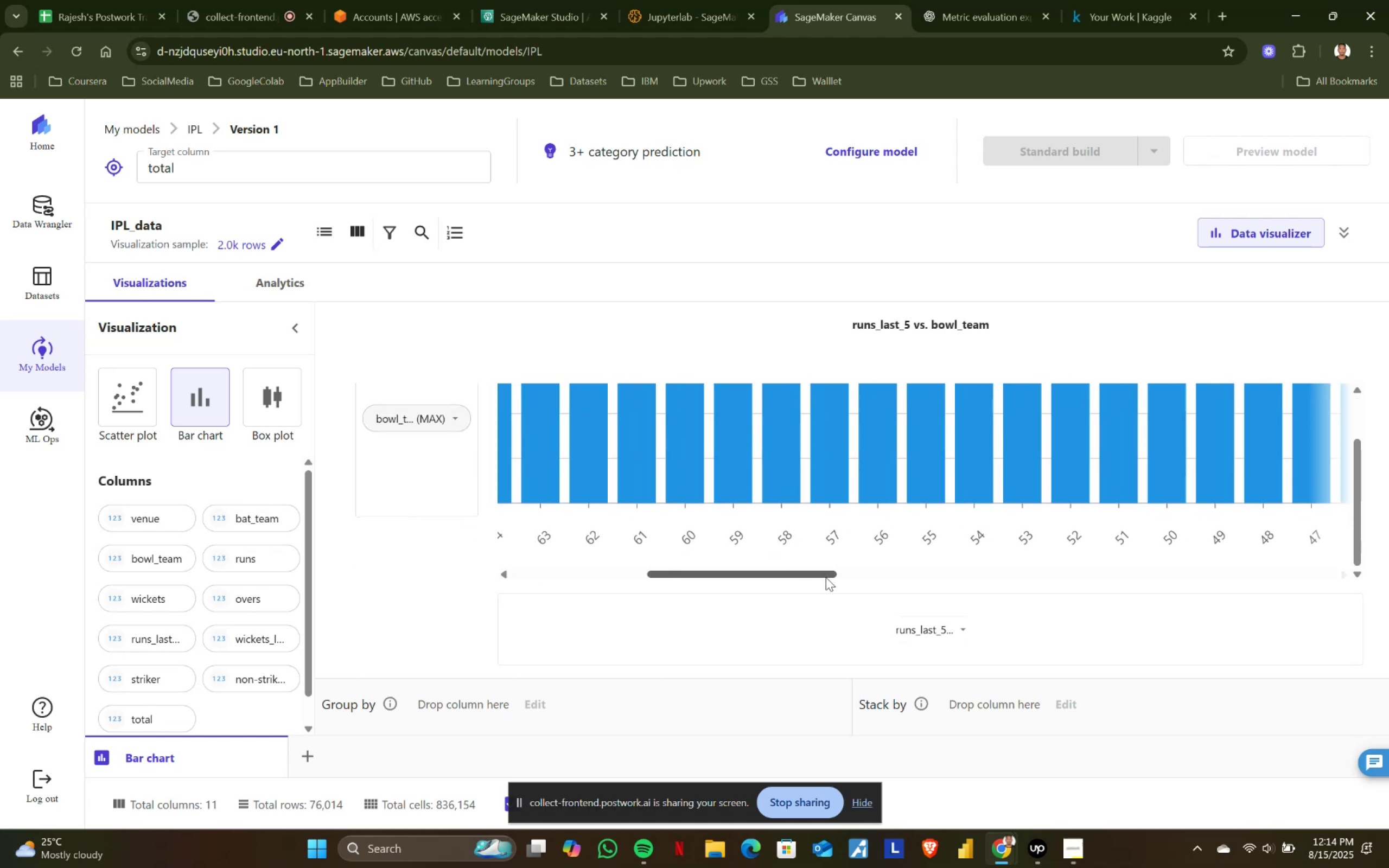 
left_click_drag(start_coordinate=[826, 577], to_coordinate=[877, 577])
 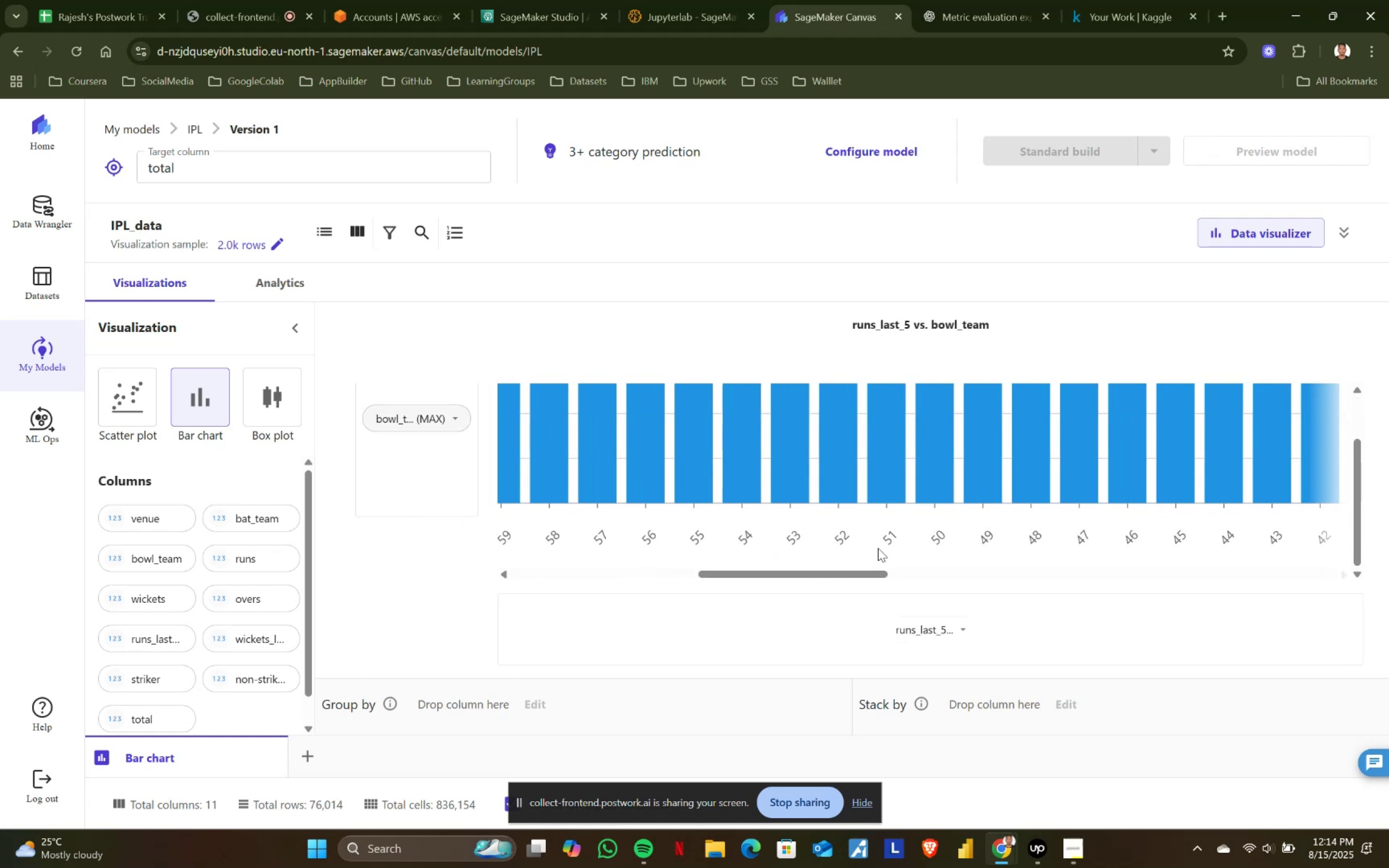 
scroll: coordinate [881, 529], scroll_direction: up, amount: 1.0
 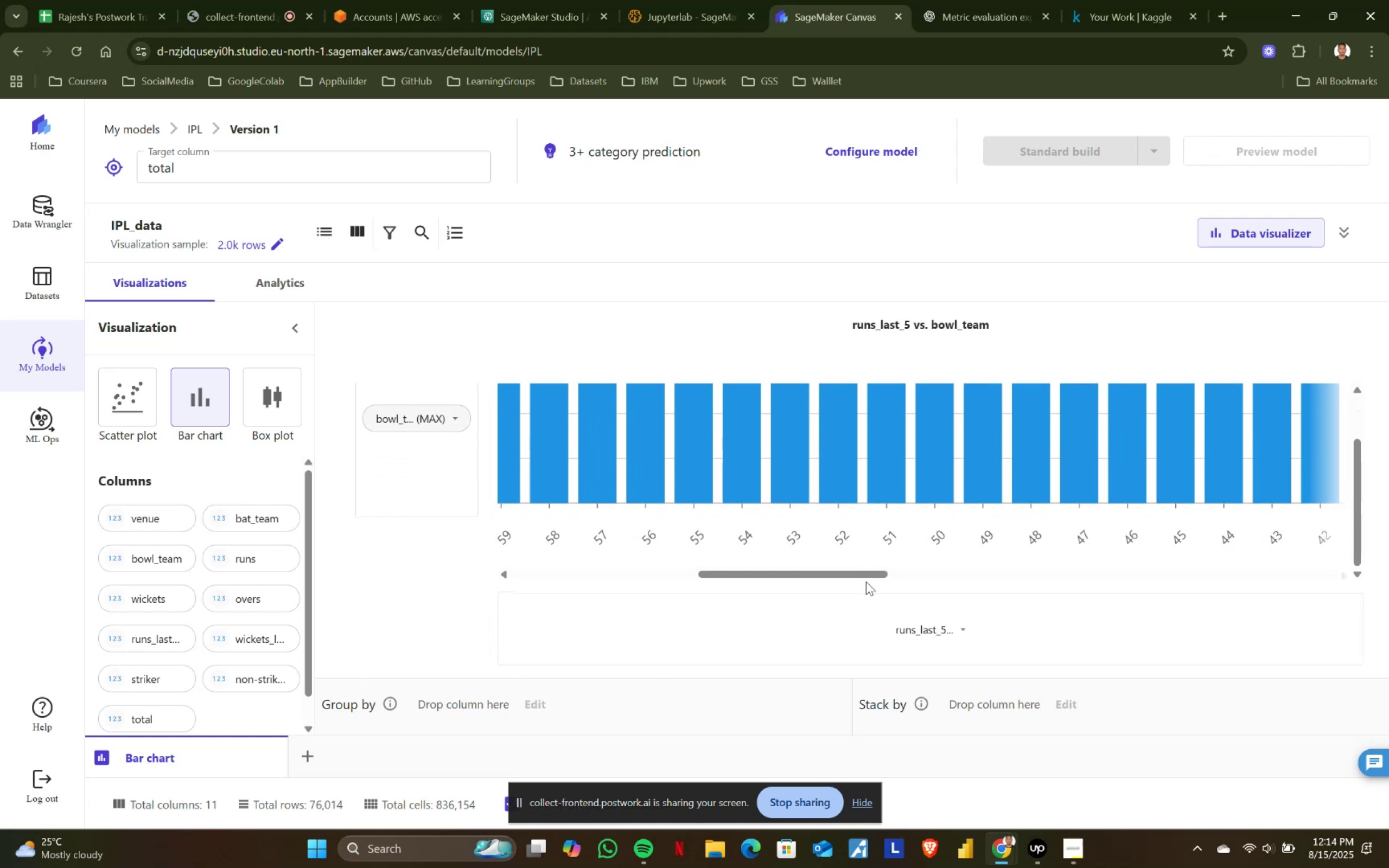 
left_click_drag(start_coordinate=[871, 576], to_coordinate=[913, 574])
 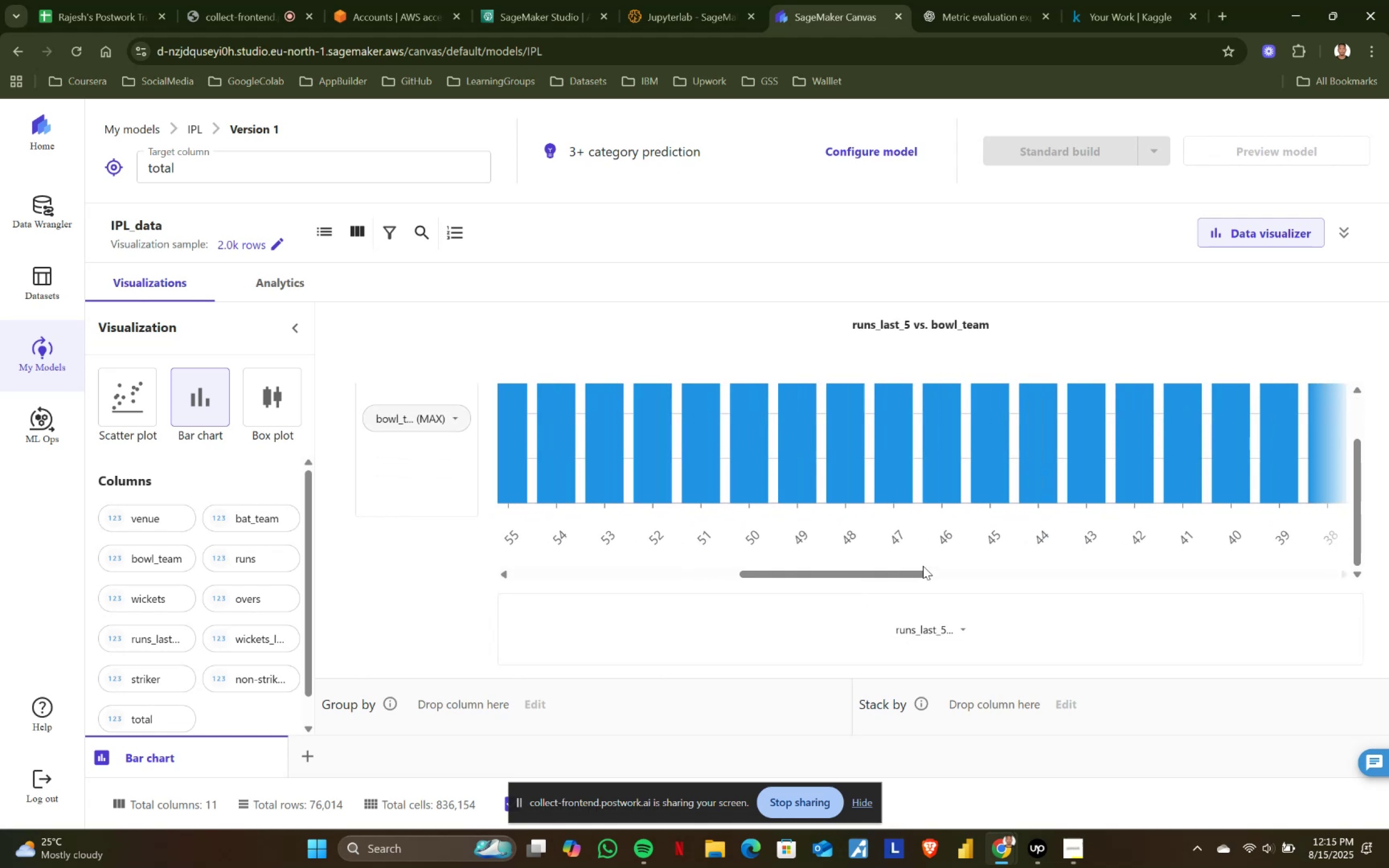 
scroll: coordinate [923, 560], scroll_direction: up, amount: 1.0
 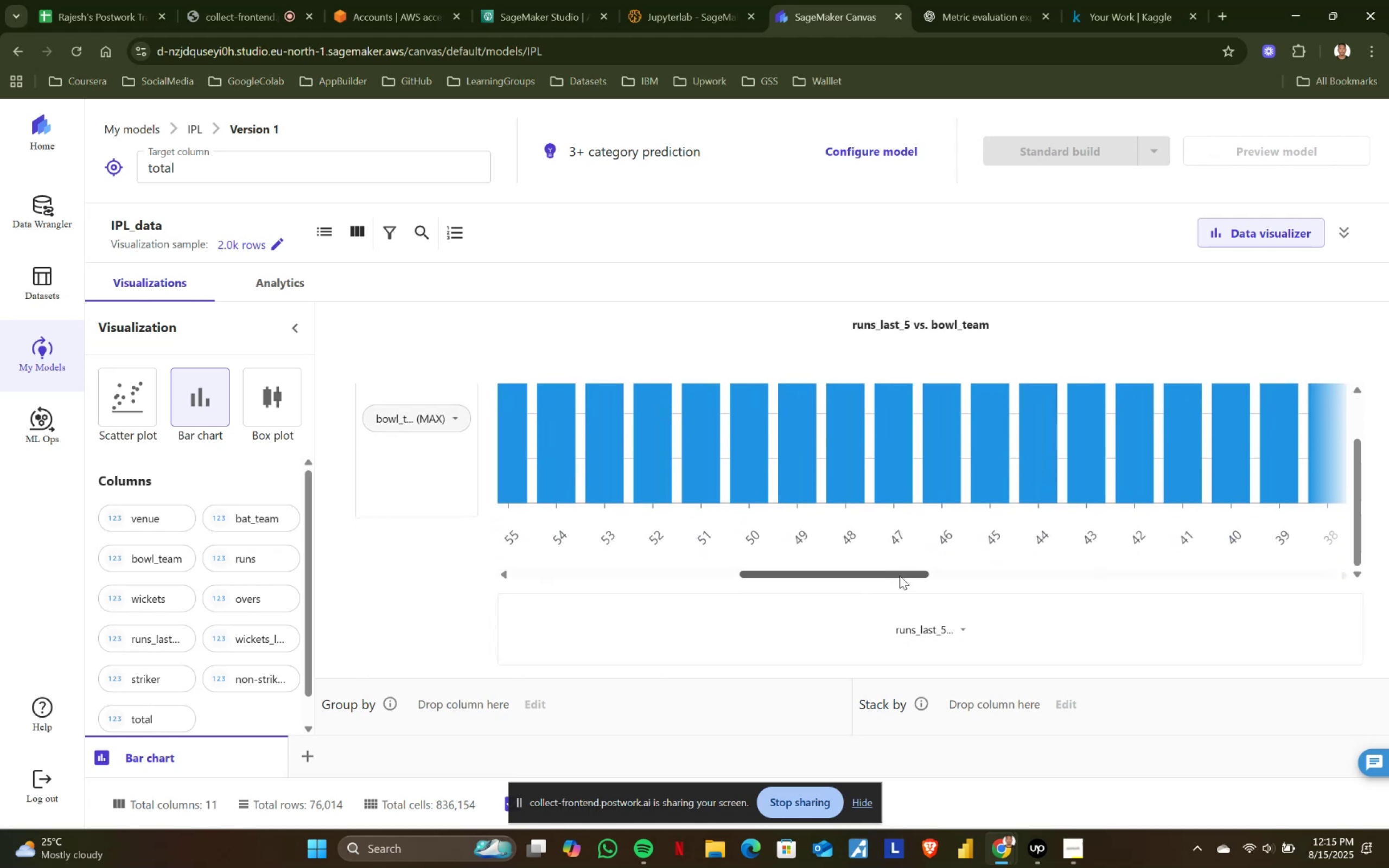 
left_click_drag(start_coordinate=[902, 573], to_coordinate=[1035, 573])
 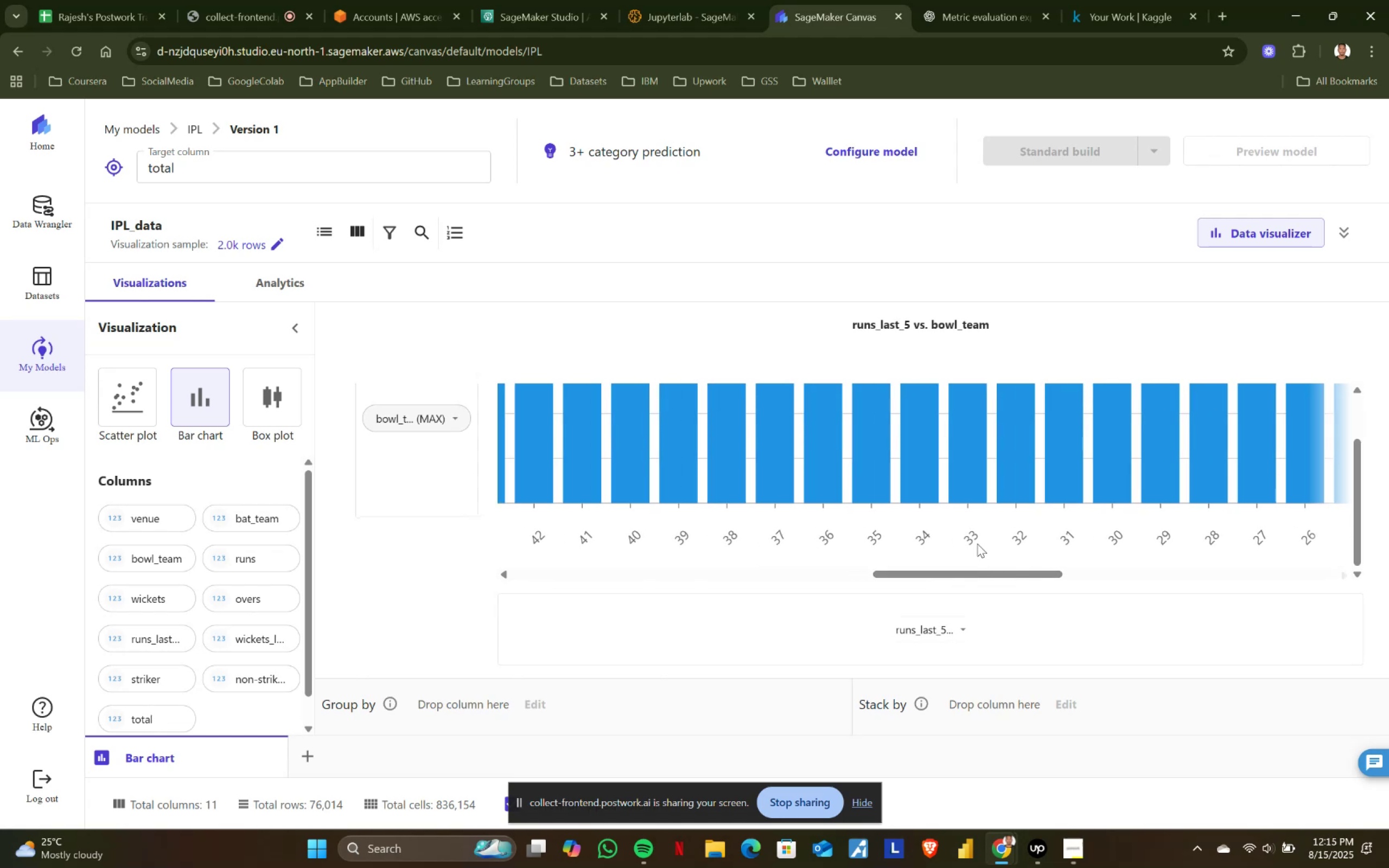 
scroll: coordinate [955, 539], scroll_direction: up, amount: 1.0
 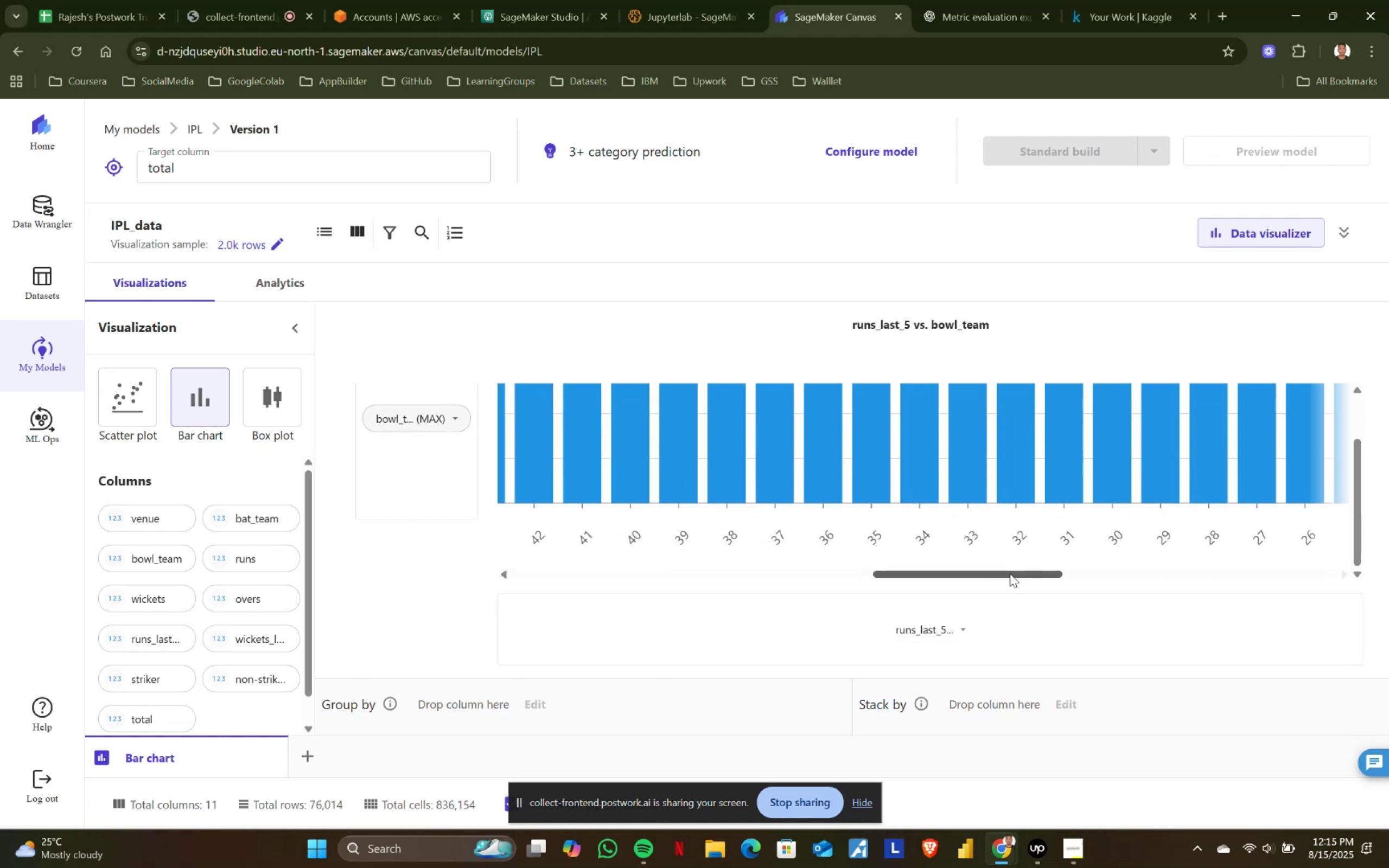 
left_click_drag(start_coordinate=[1010, 573], to_coordinate=[1059, 573])
 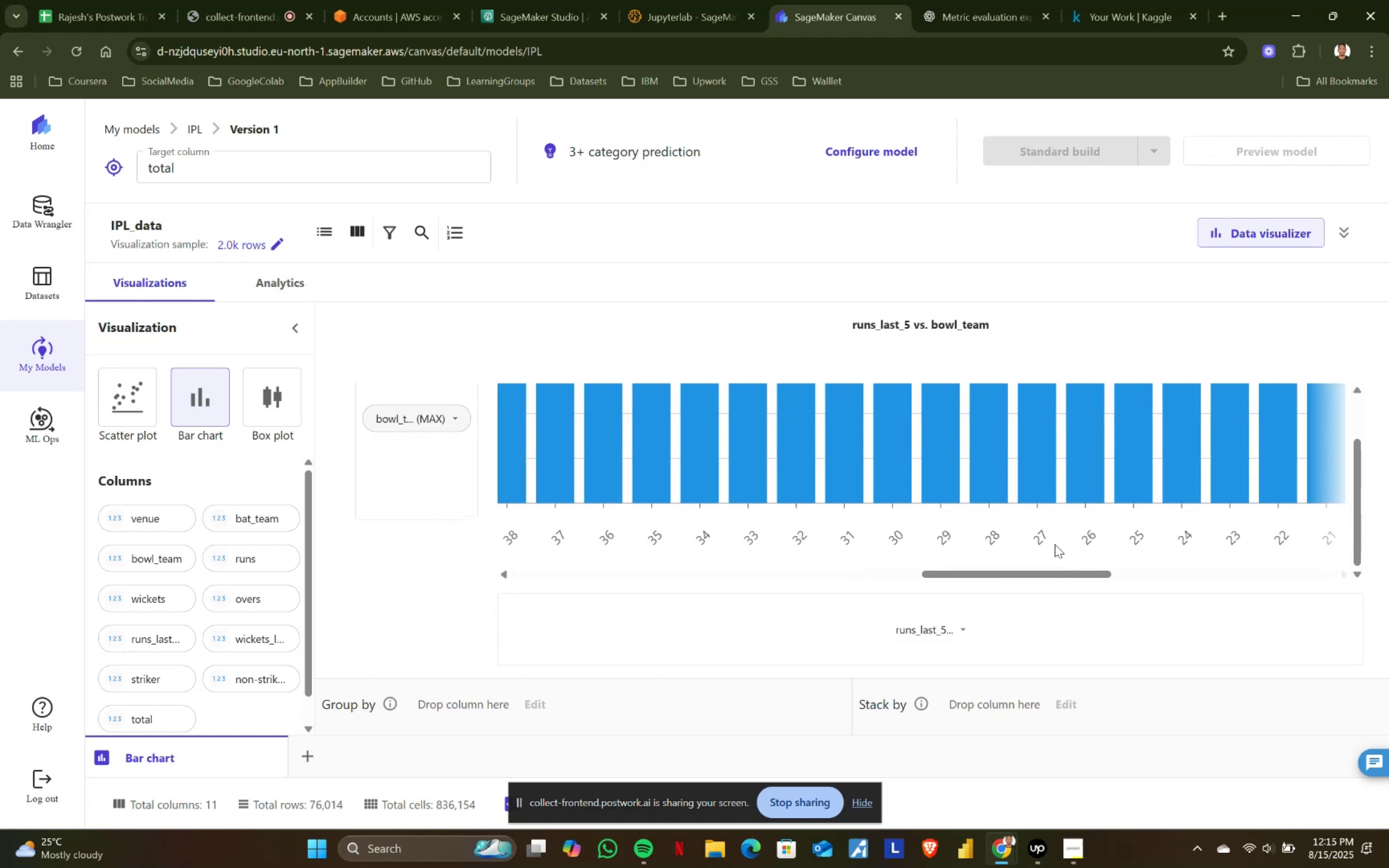 
scroll: coordinate [1054, 537], scroll_direction: up, amount: 1.0
 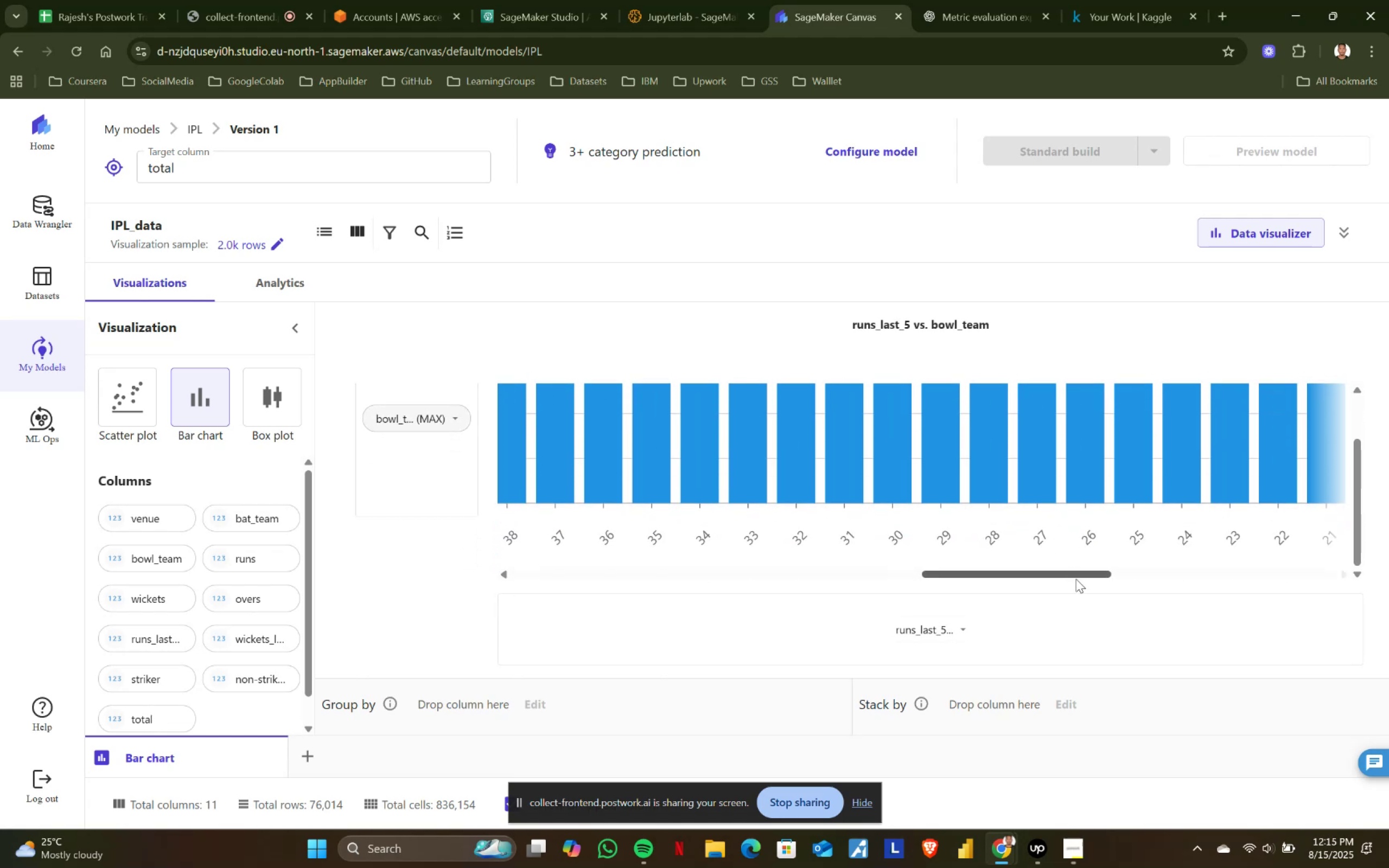 
left_click_drag(start_coordinate=[1076, 578], to_coordinate=[1167, 577])
 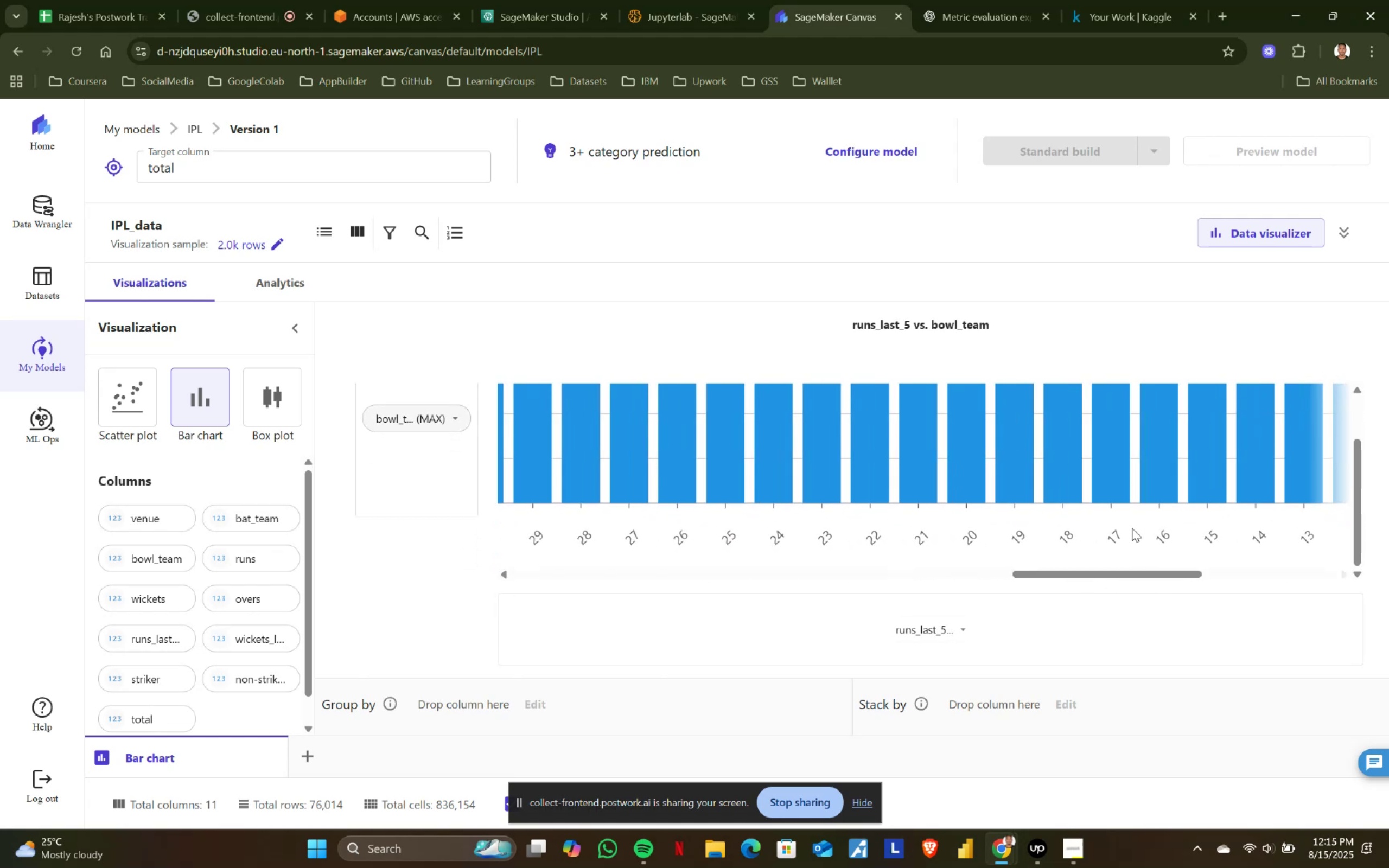 
scroll: coordinate [1129, 522], scroll_direction: up, amount: 1.0
 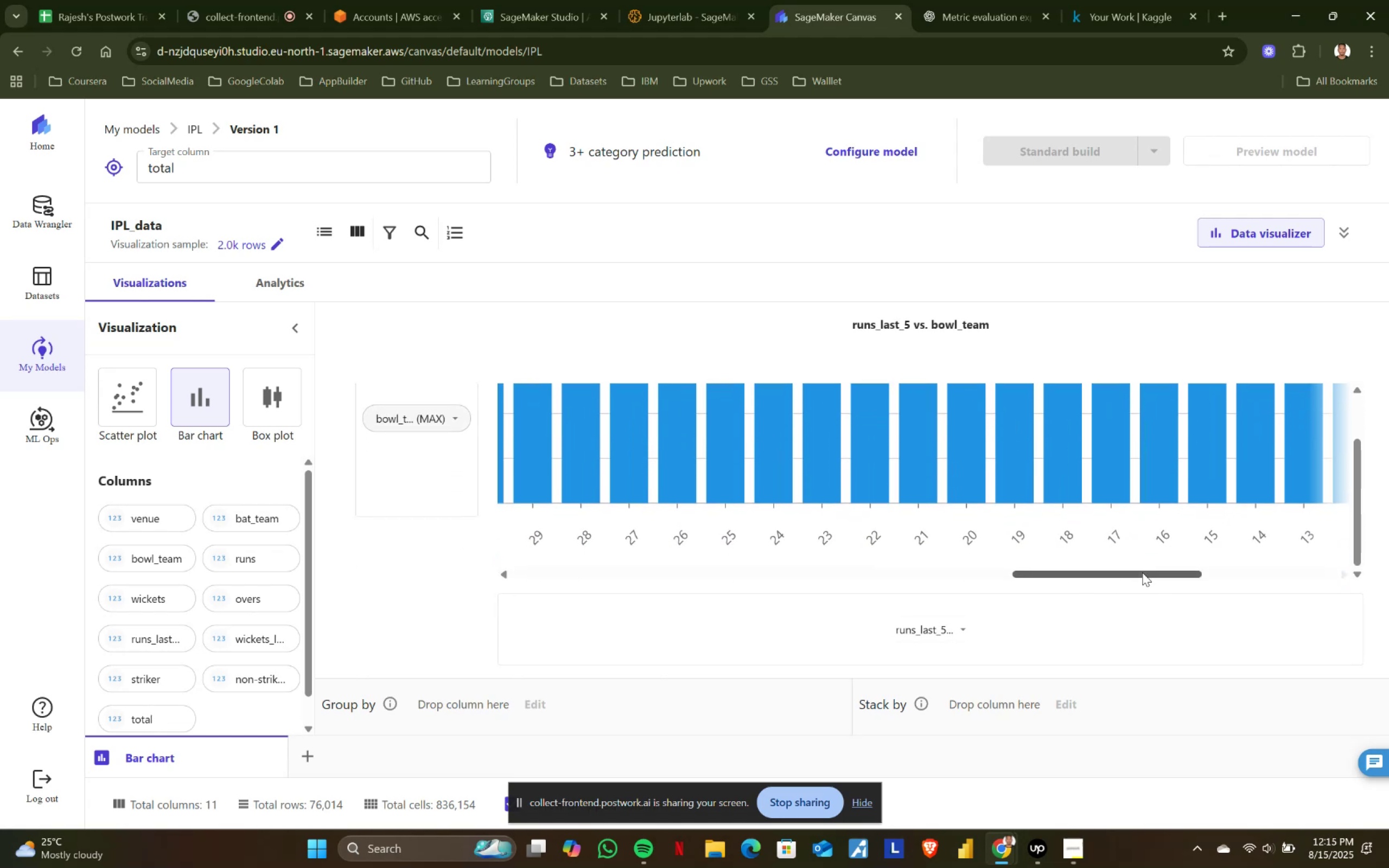 
left_click_drag(start_coordinate=[1142, 572], to_coordinate=[1333, 571])
 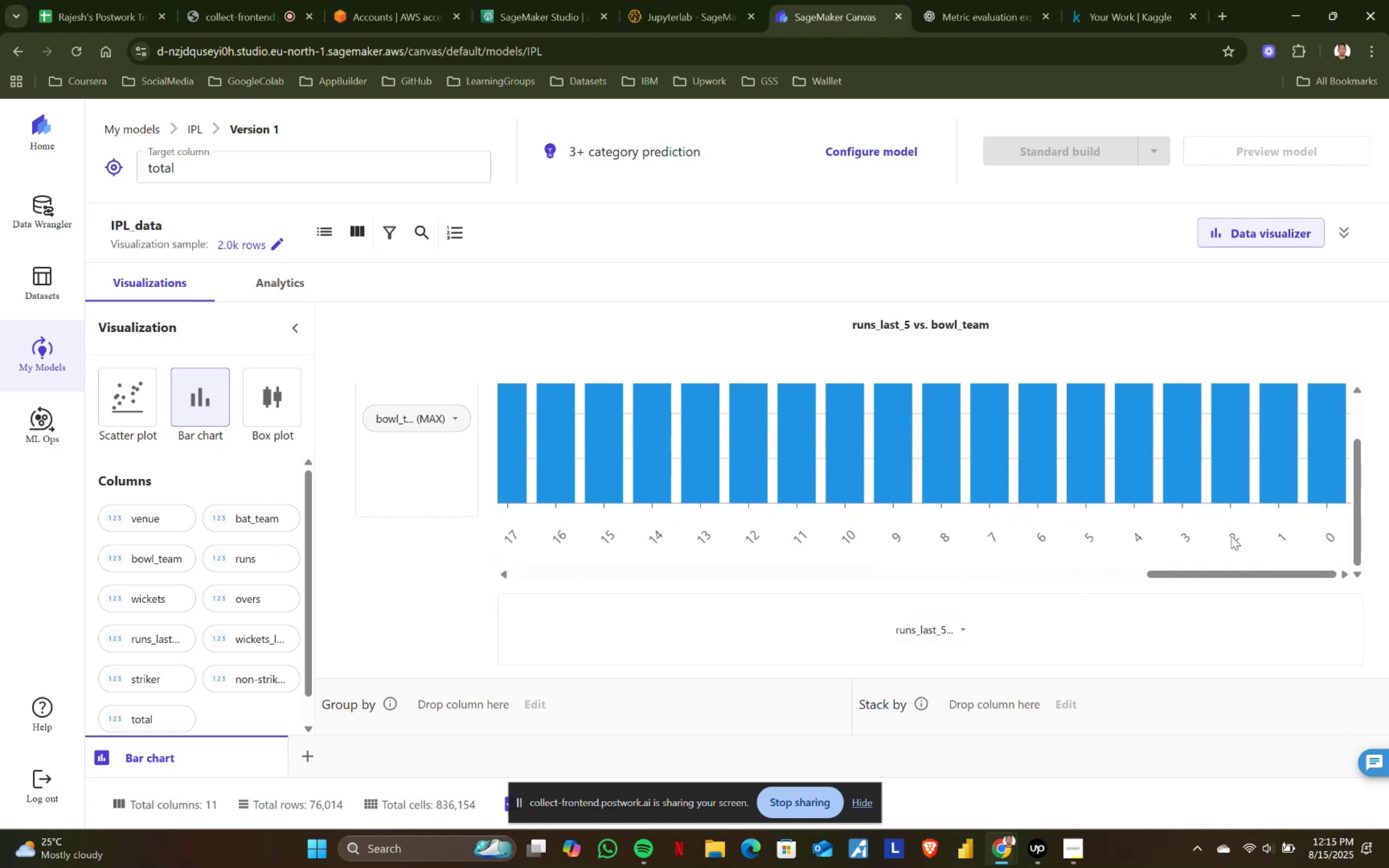 
scroll: coordinate [1213, 527], scroll_direction: up, amount: 4.0
 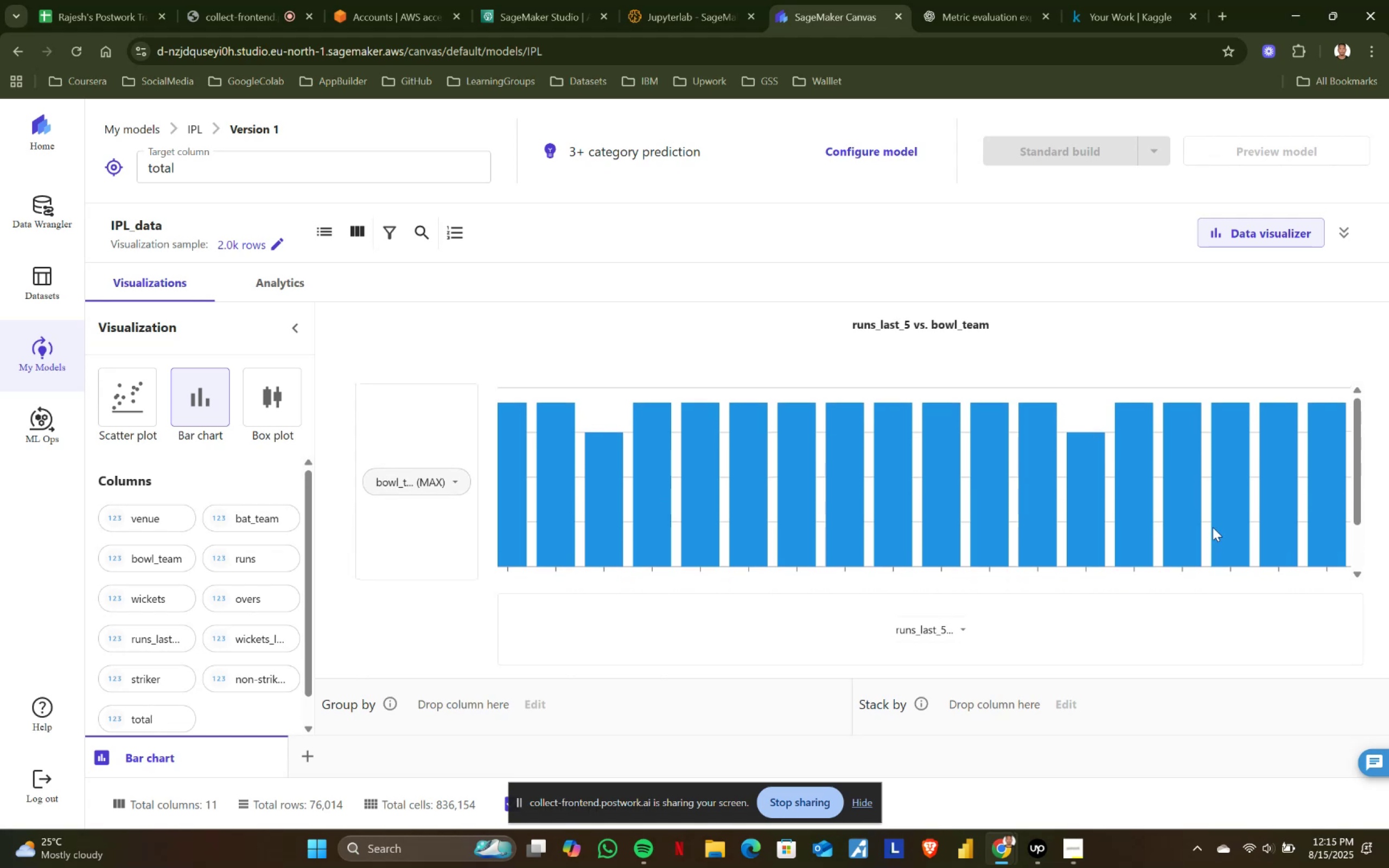 
scroll: coordinate [1216, 542], scroll_direction: down, amount: 2.0
 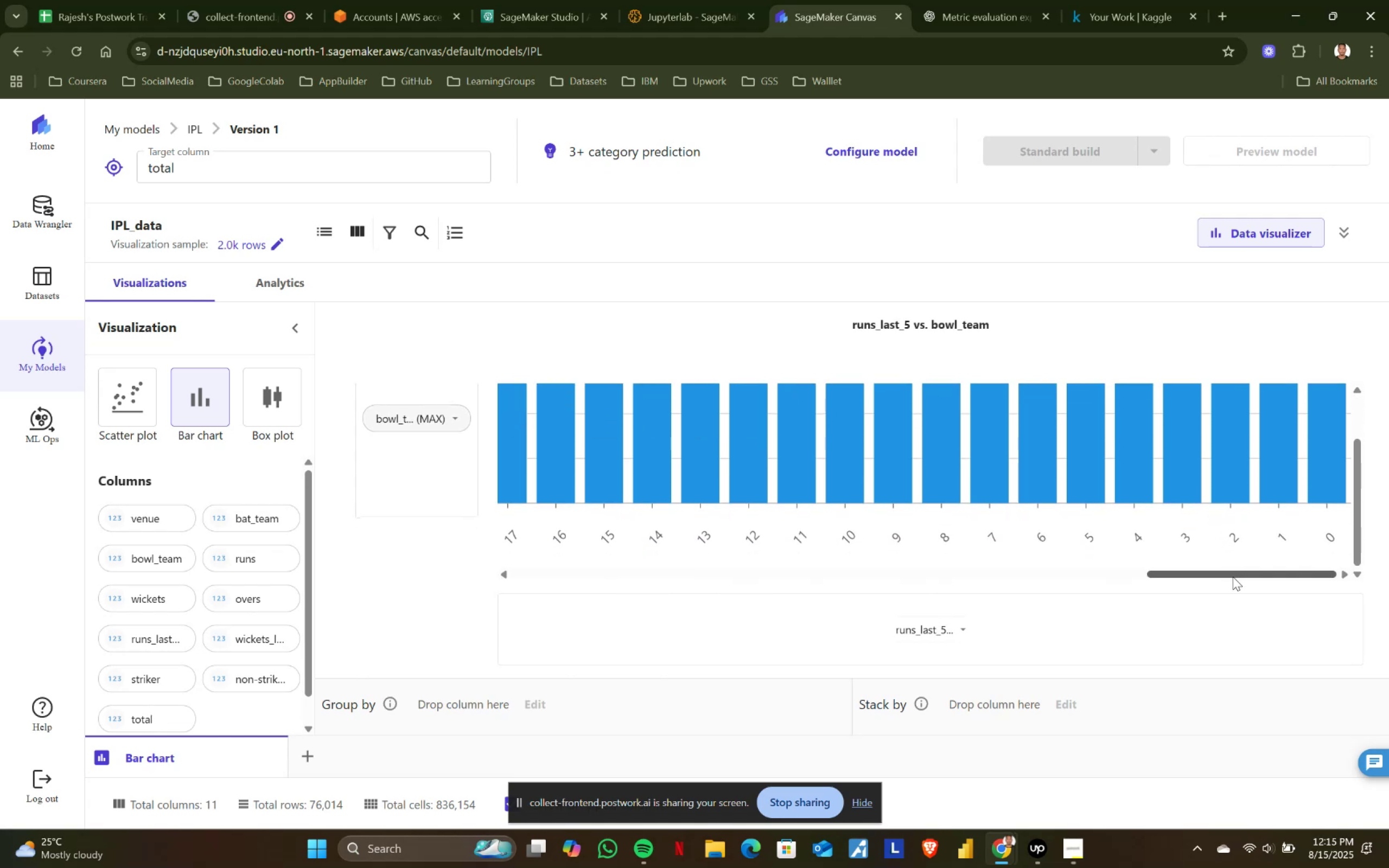 
left_click_drag(start_coordinate=[1233, 577], to_coordinate=[321, 562])
 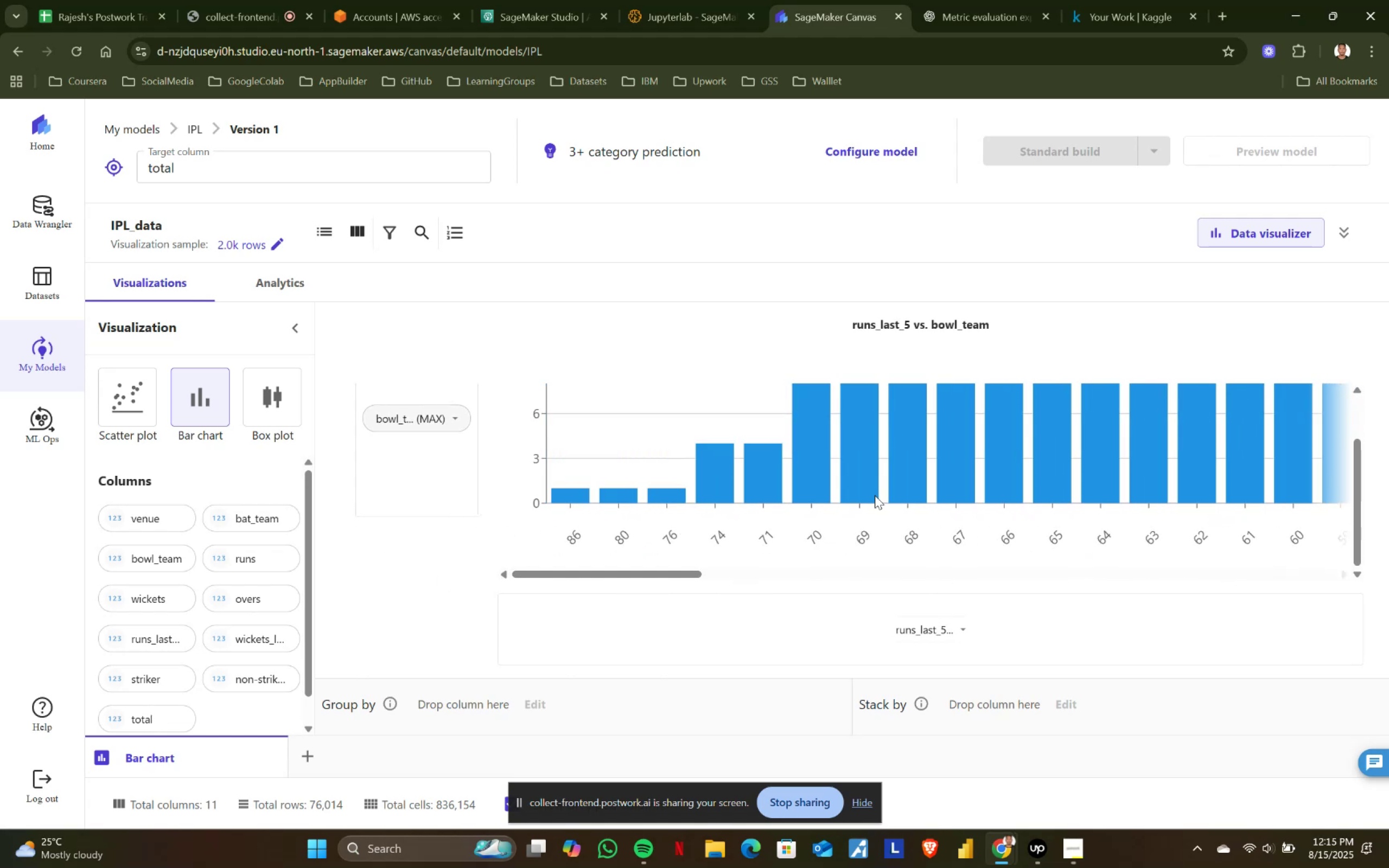 
scroll: coordinate [890, 497], scroll_direction: up, amount: 4.0
 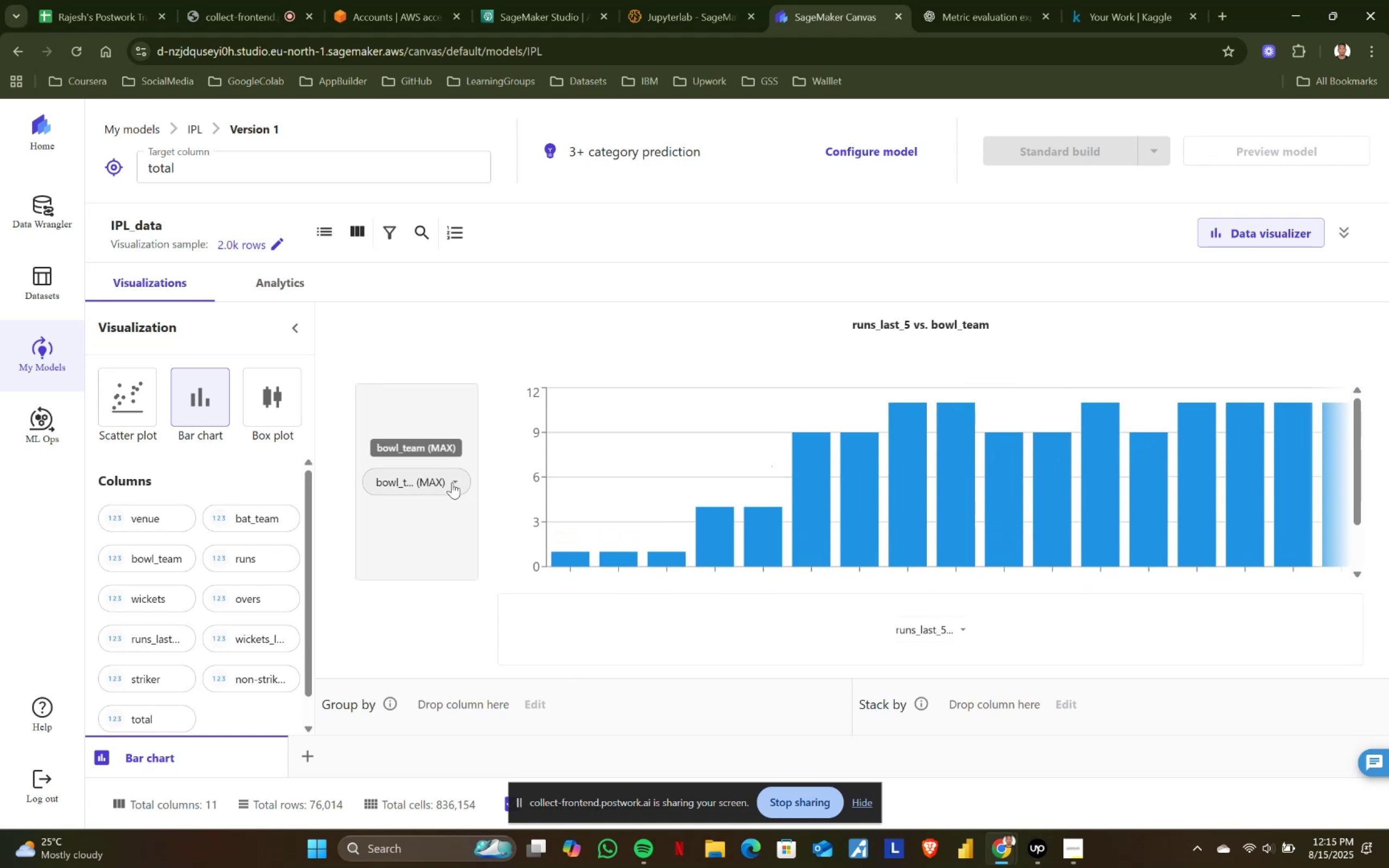 
left_click([452, 482])
 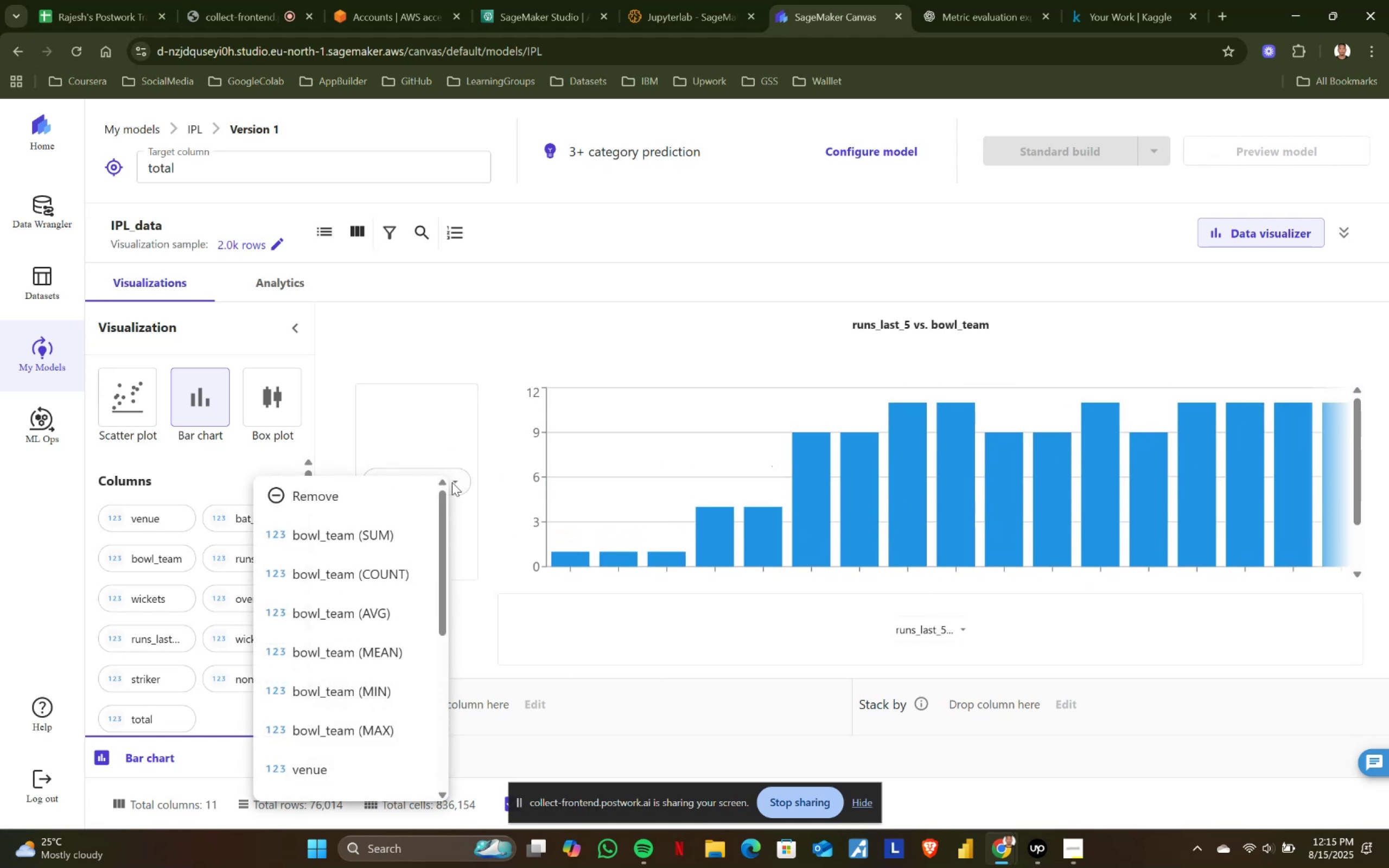 
left_click([452, 482])
 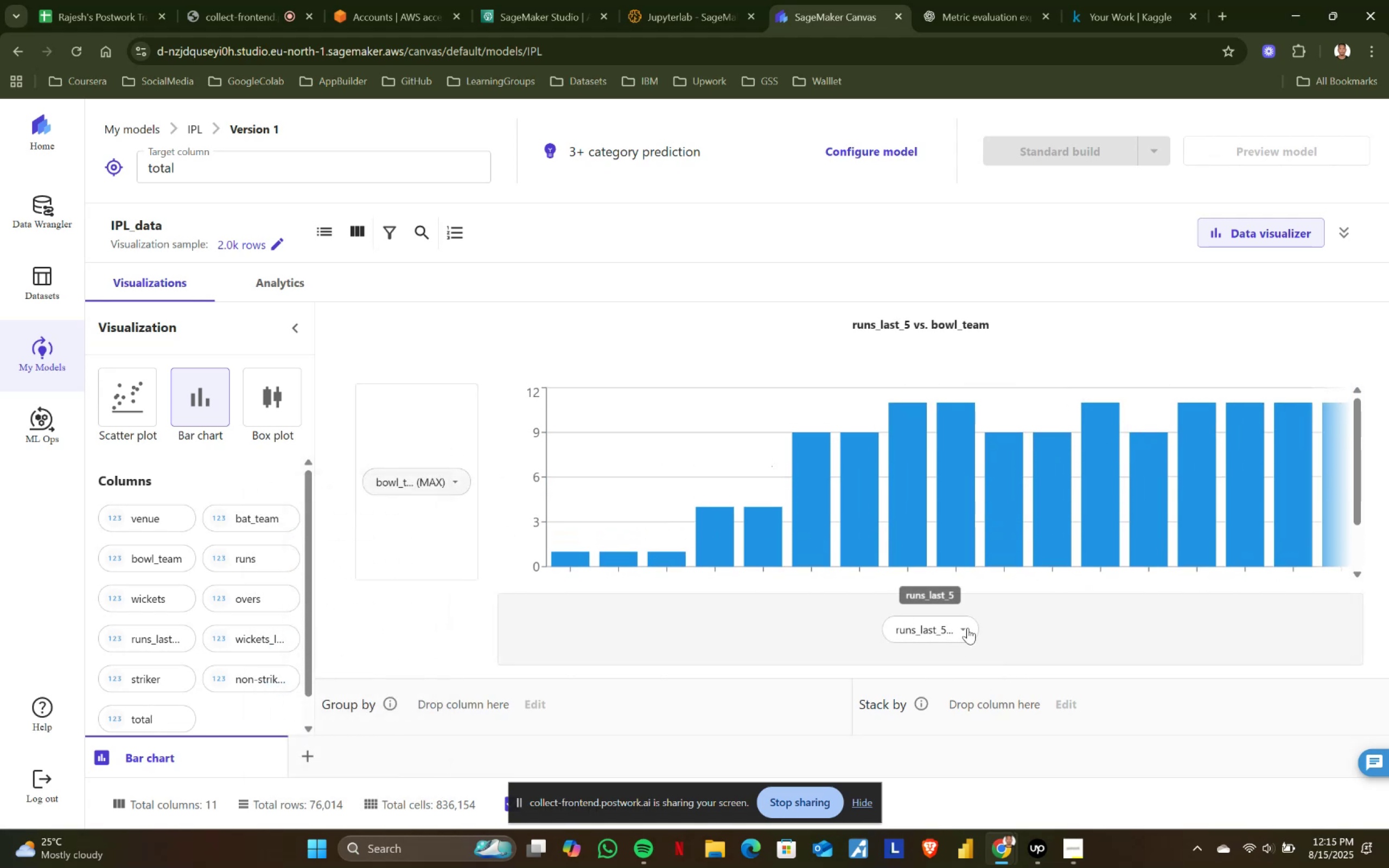 
left_click([965, 628])
 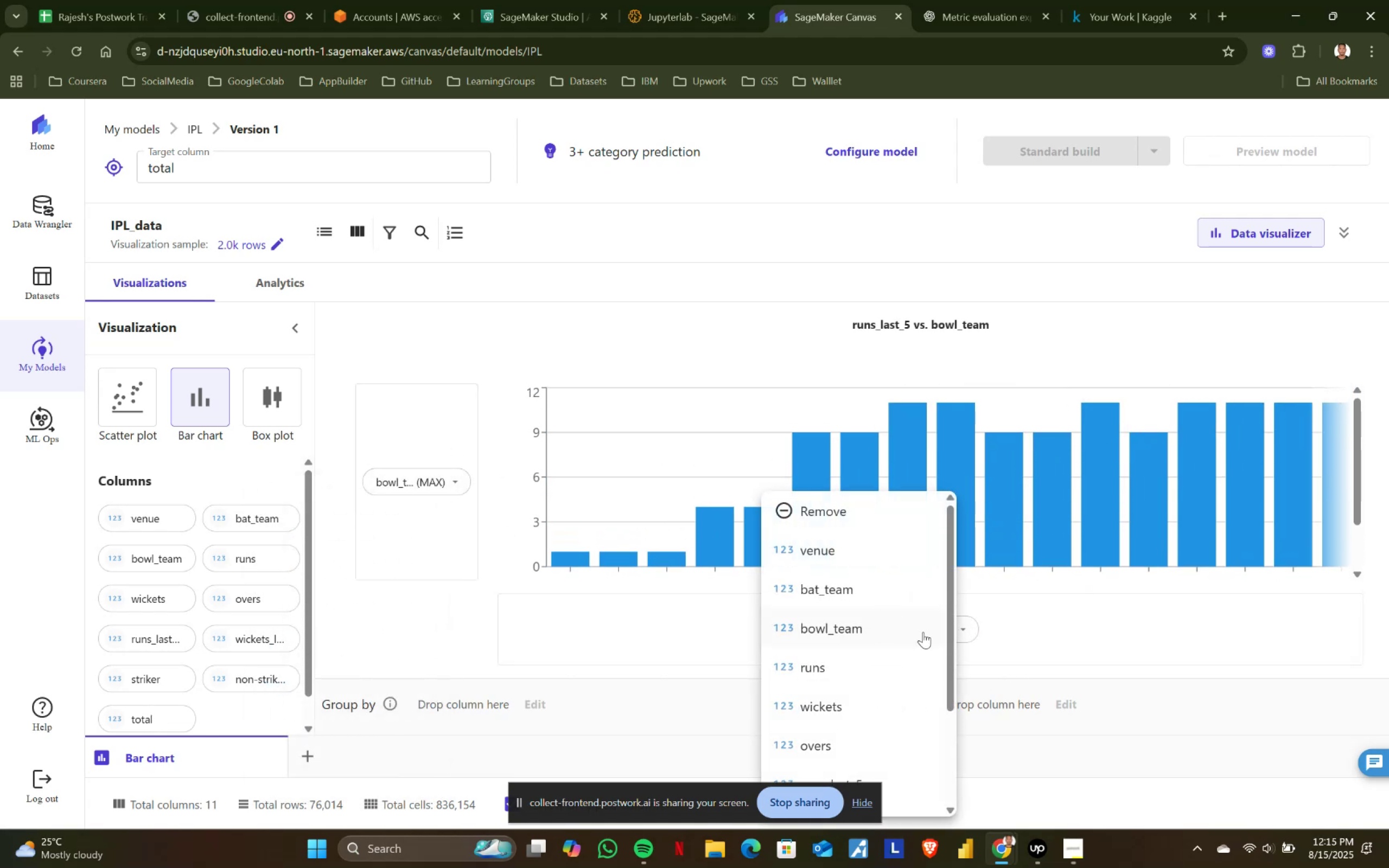 
left_click([1036, 624])
 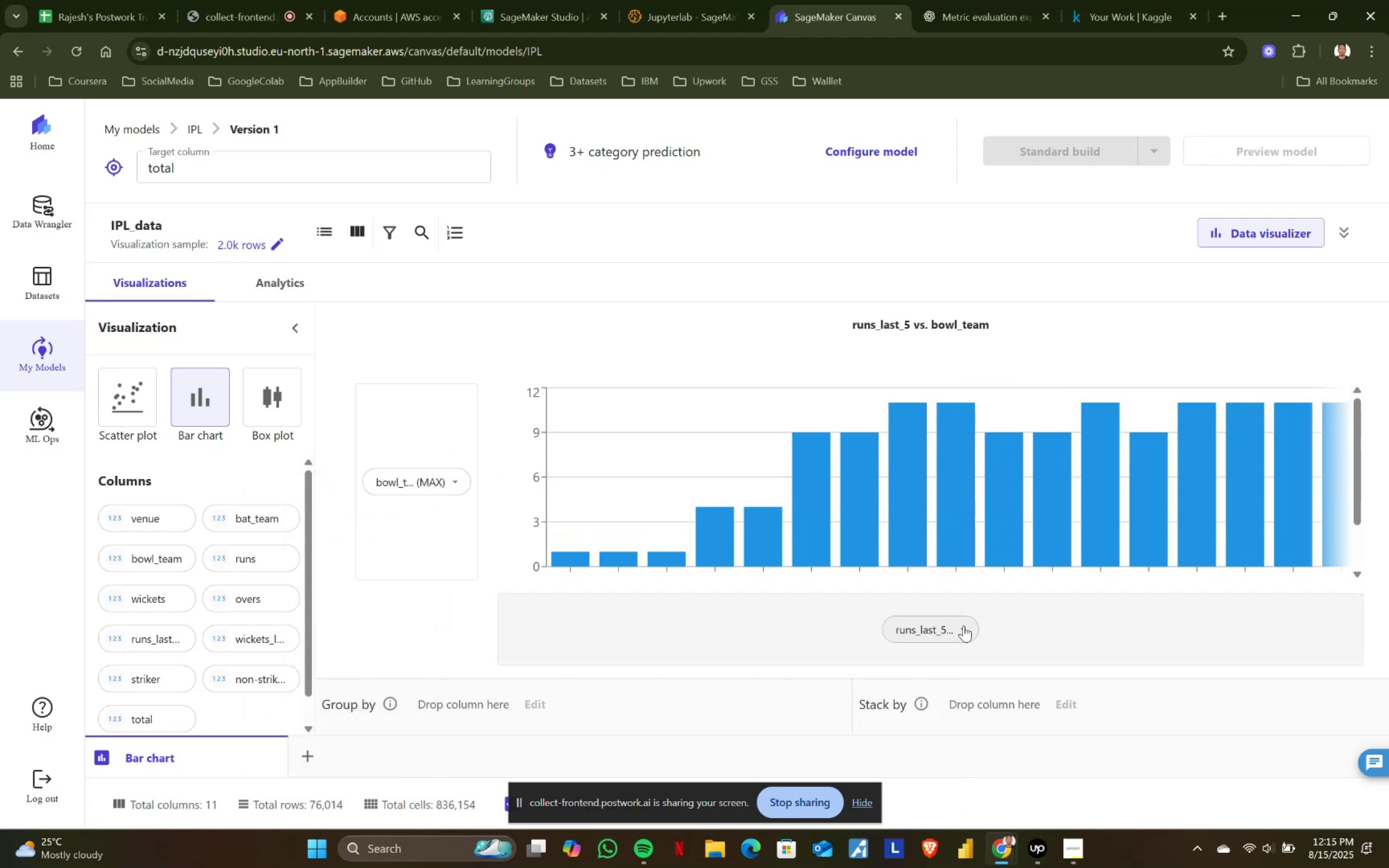 
left_click([964, 626])
 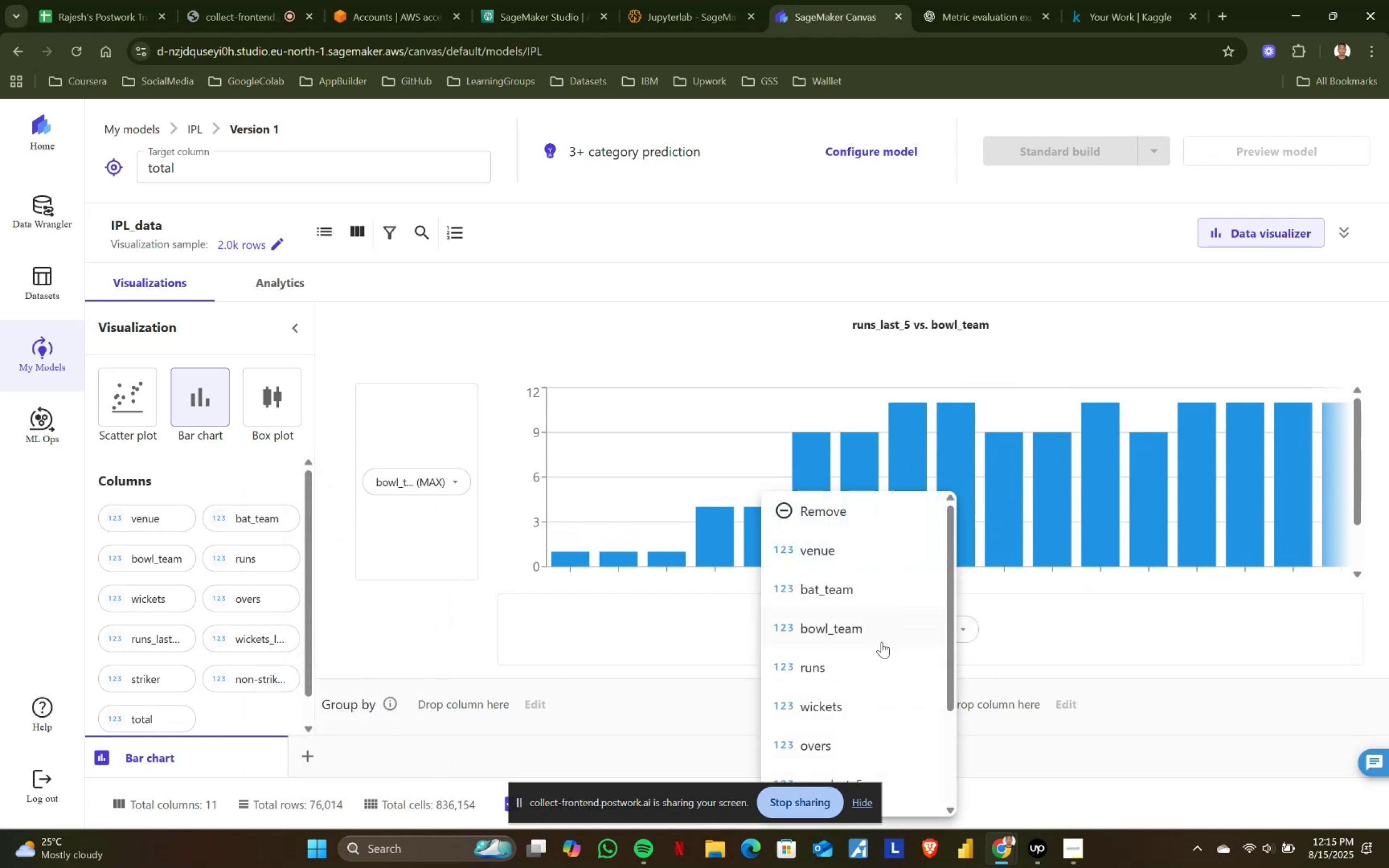 
scroll: coordinate [872, 644], scroll_direction: down, amount: 1.0
 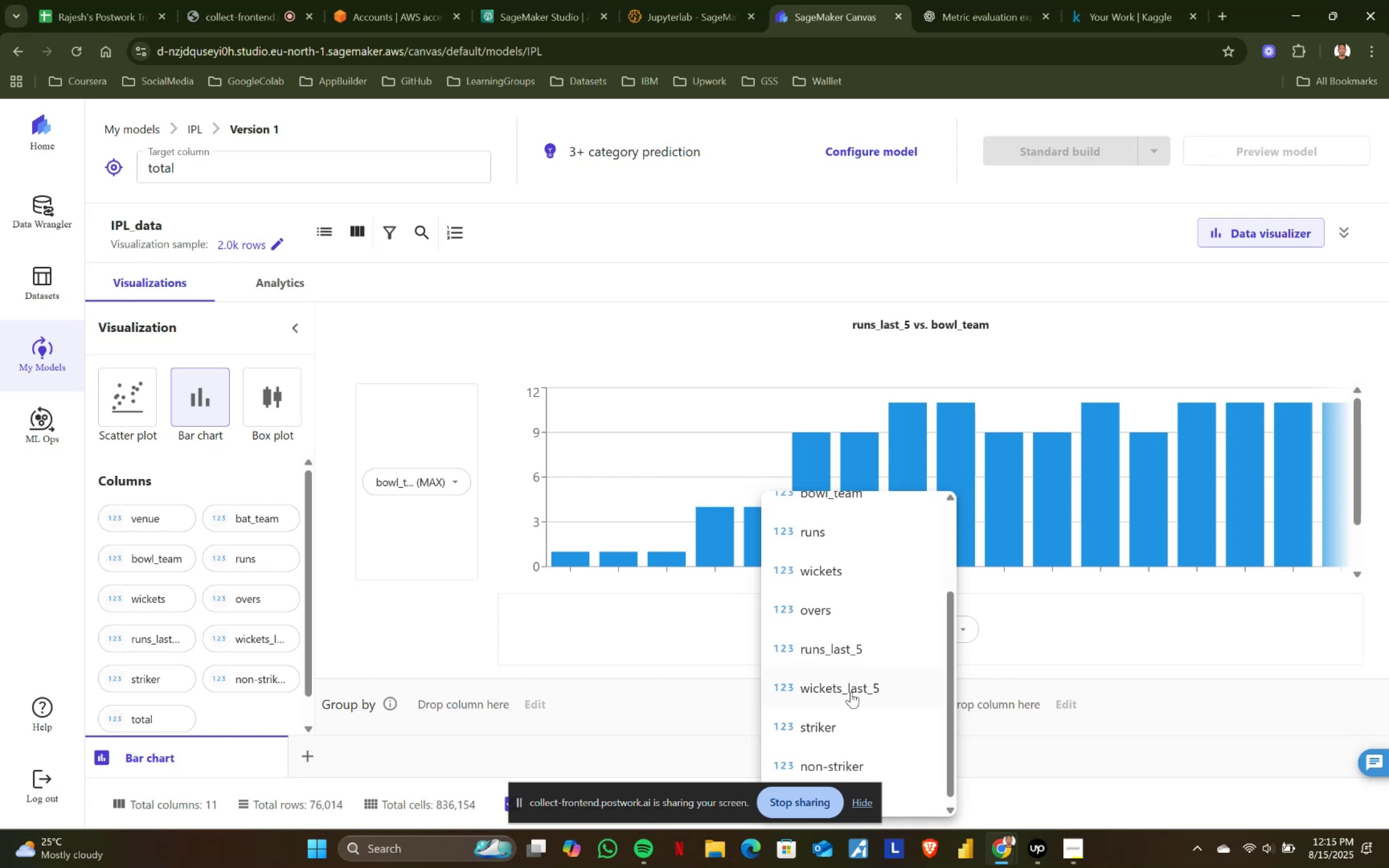 
left_click([851, 692])
 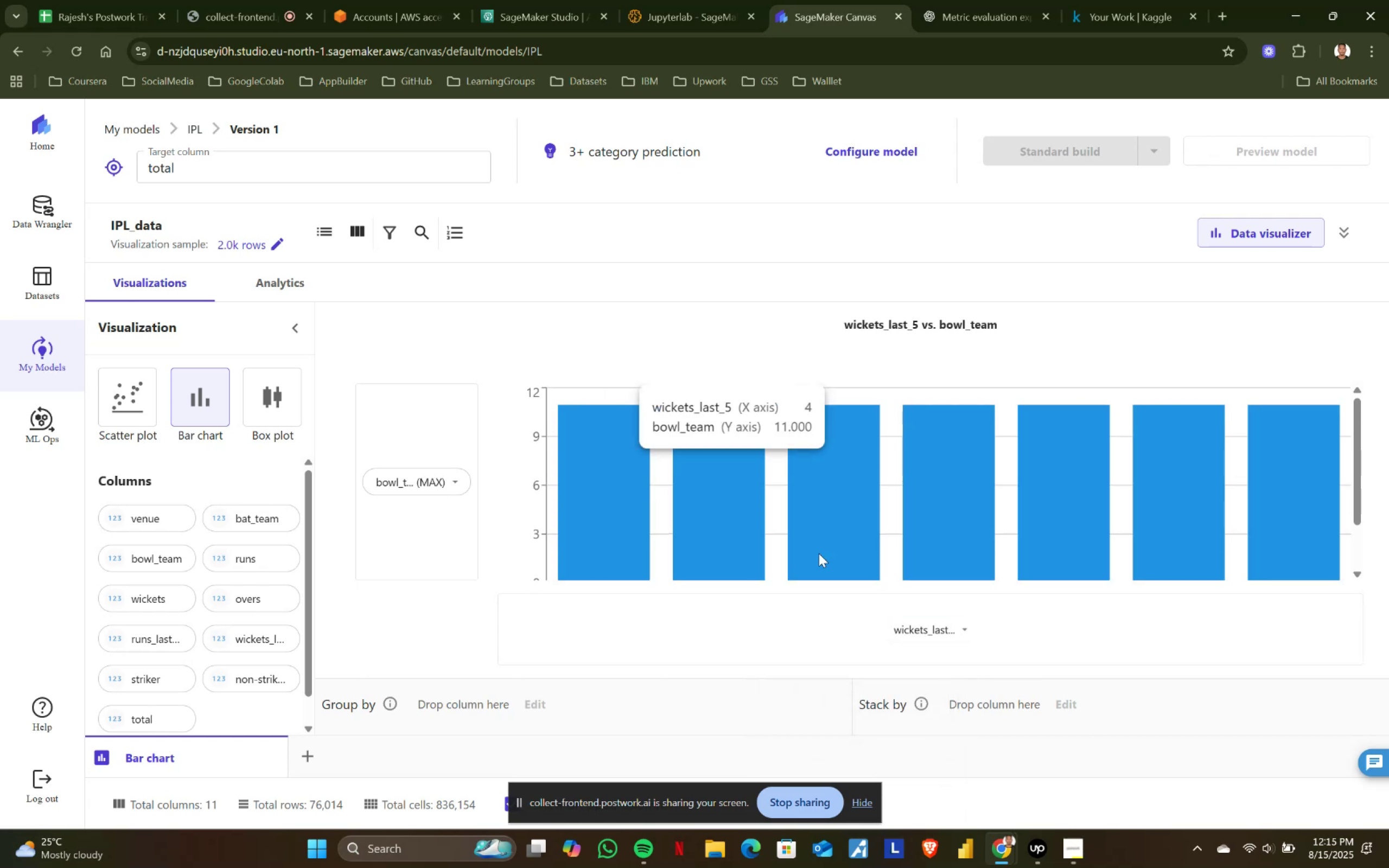 
scroll: coordinate [831, 540], scroll_direction: up, amount: 3.0
 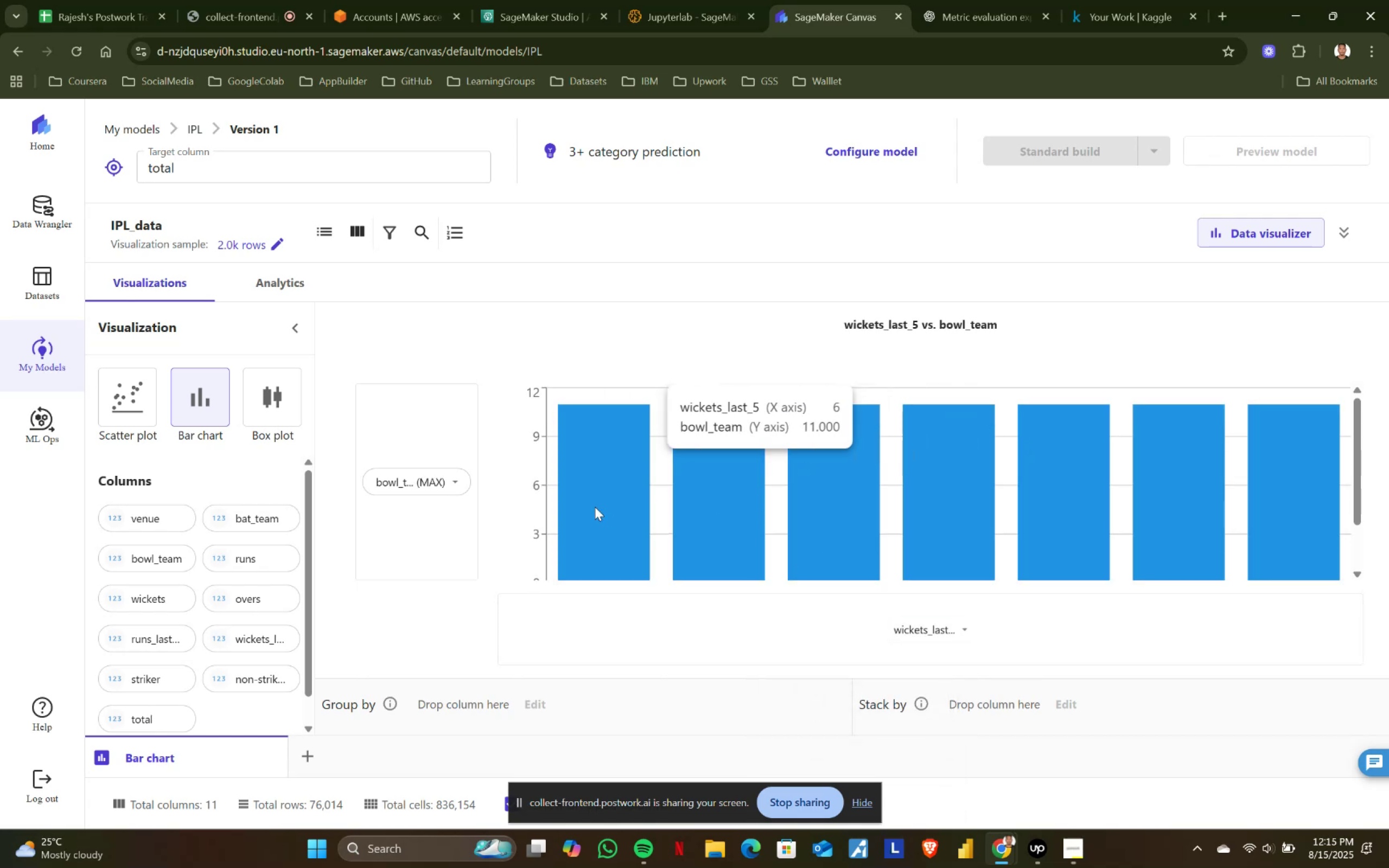 
scroll: coordinate [636, 524], scroll_direction: down, amount: 3.0
 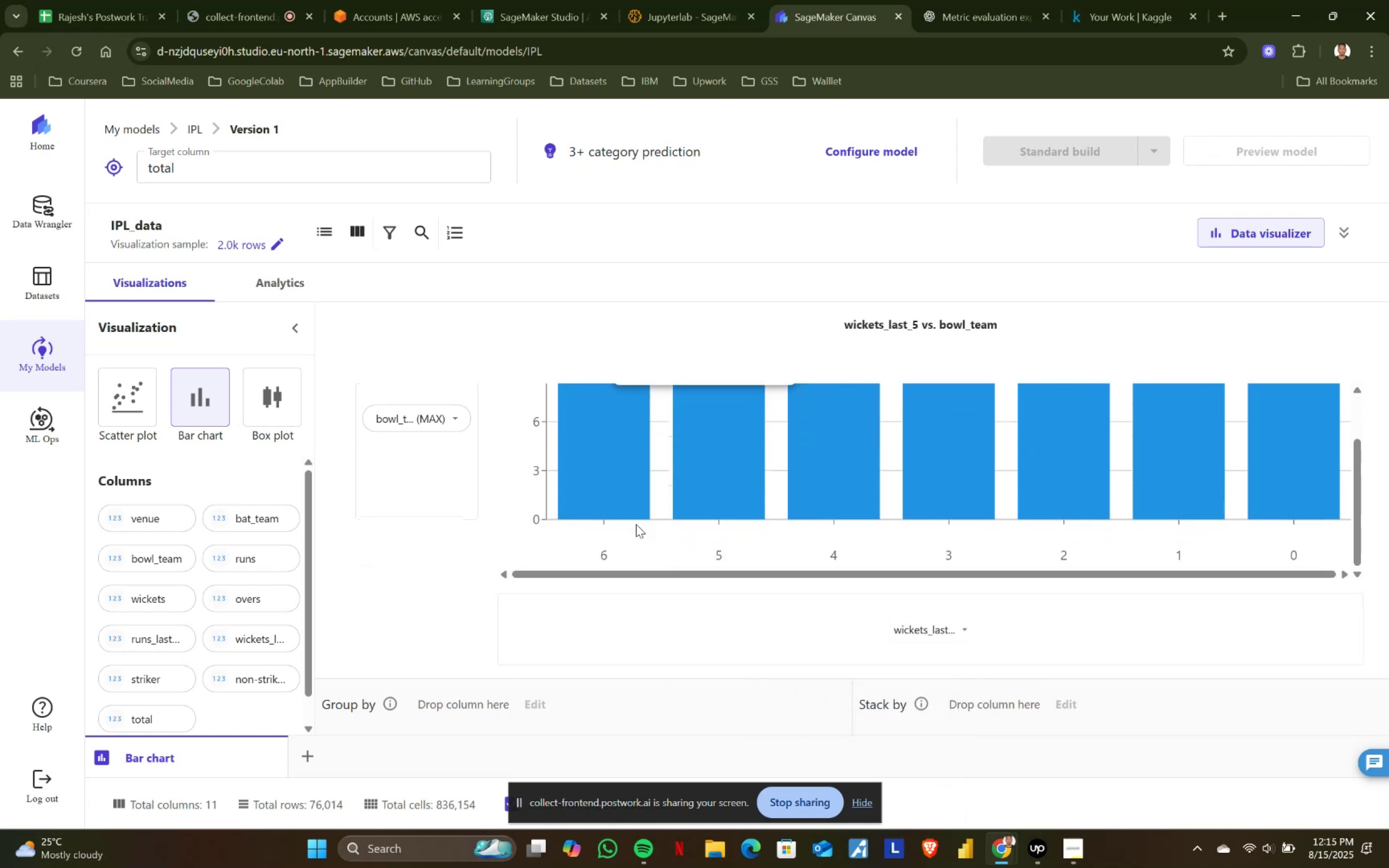 
scroll: coordinate [636, 524], scroll_direction: up, amount: 3.0
 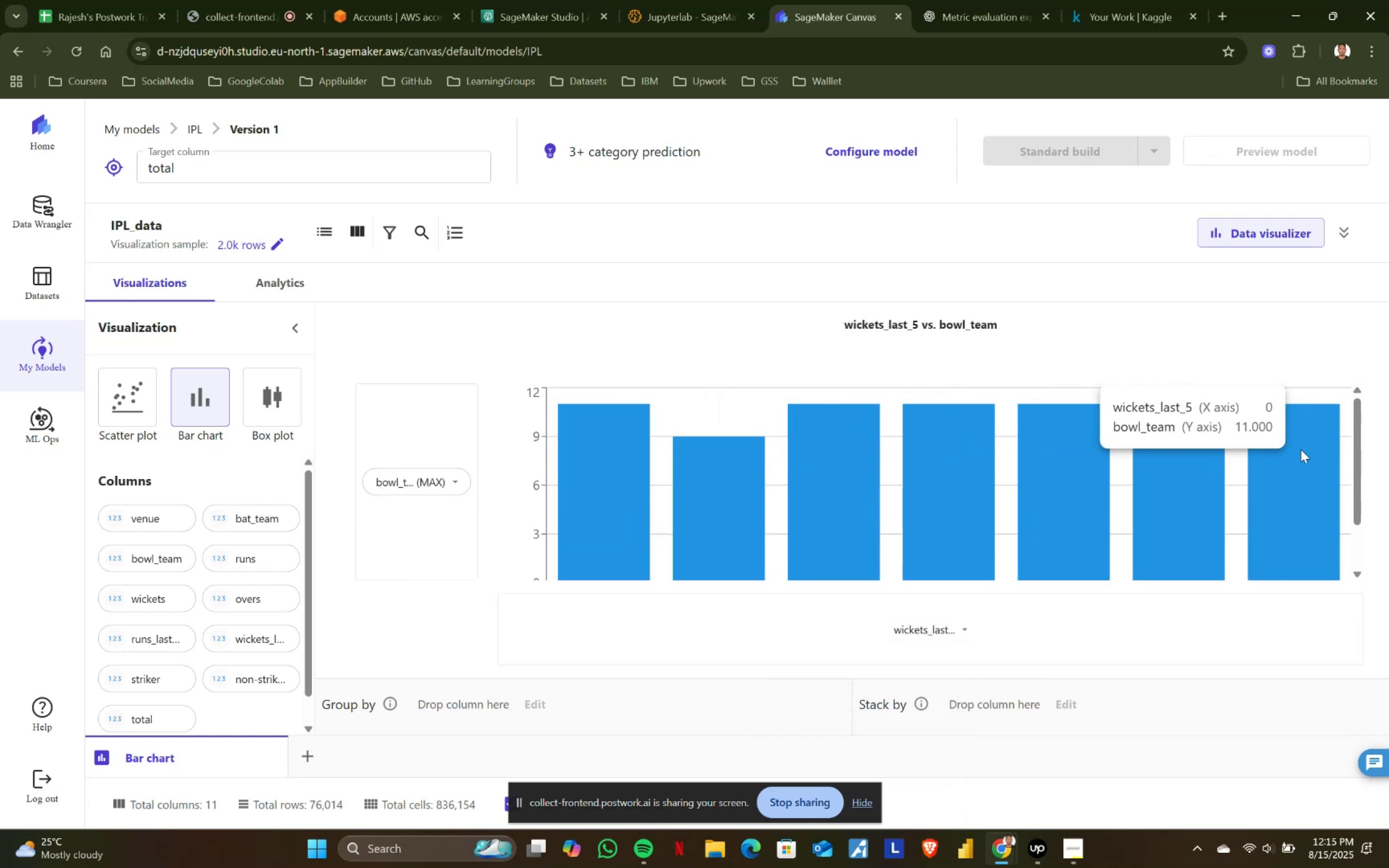 
wait(10.35)
 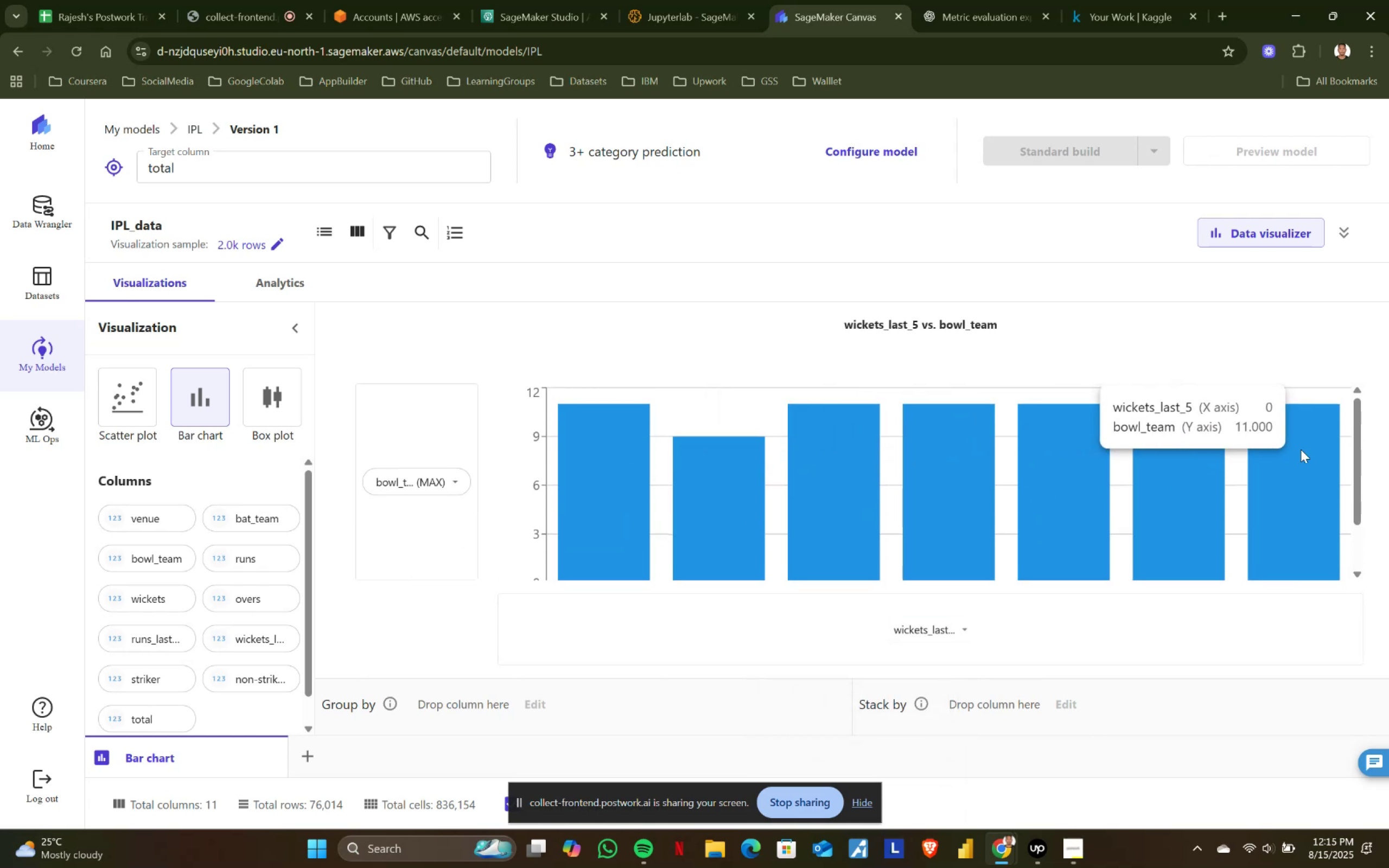 
left_click([385, 547])
 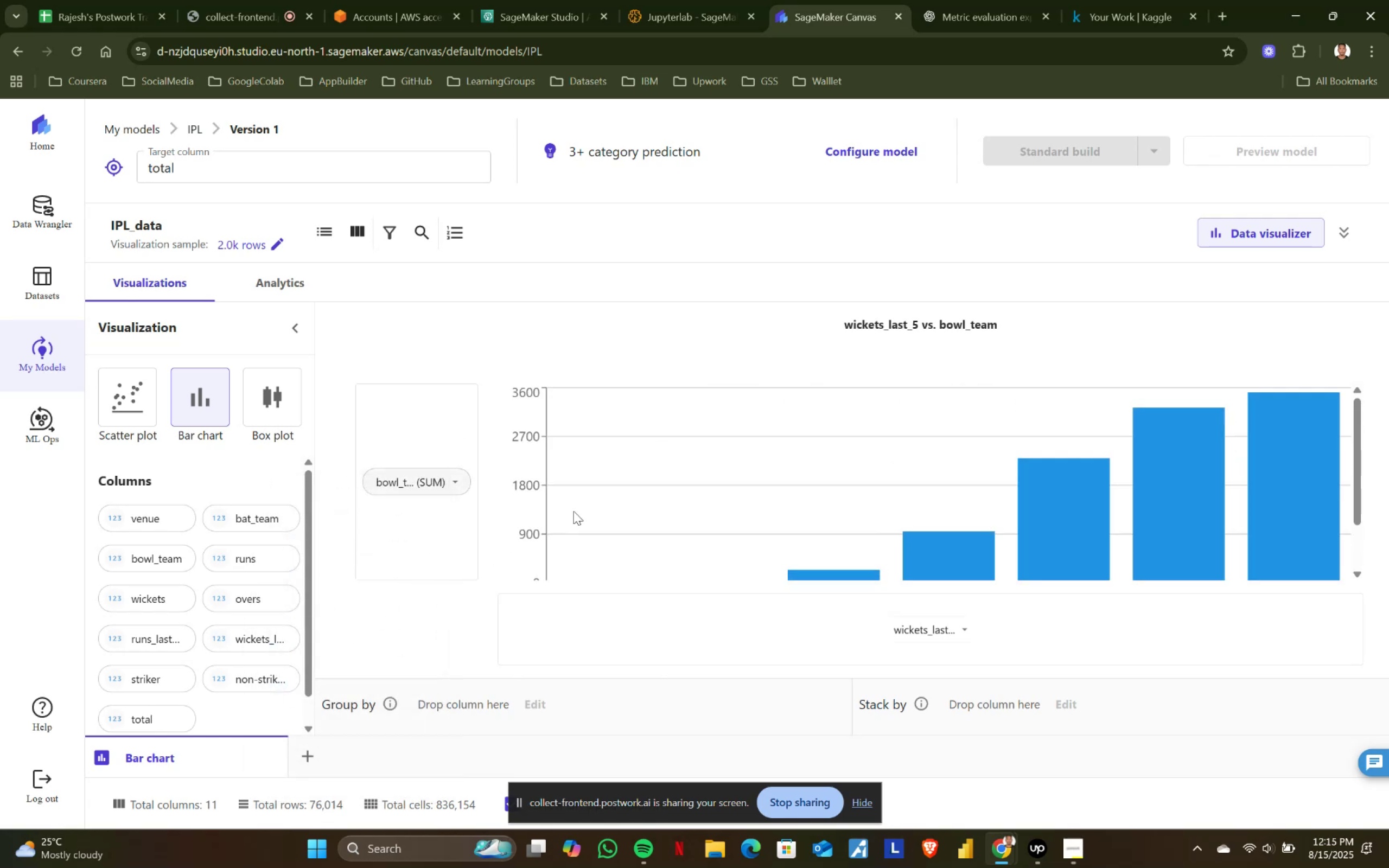 
scroll: coordinate [788, 503], scroll_direction: down, amount: 1.0
 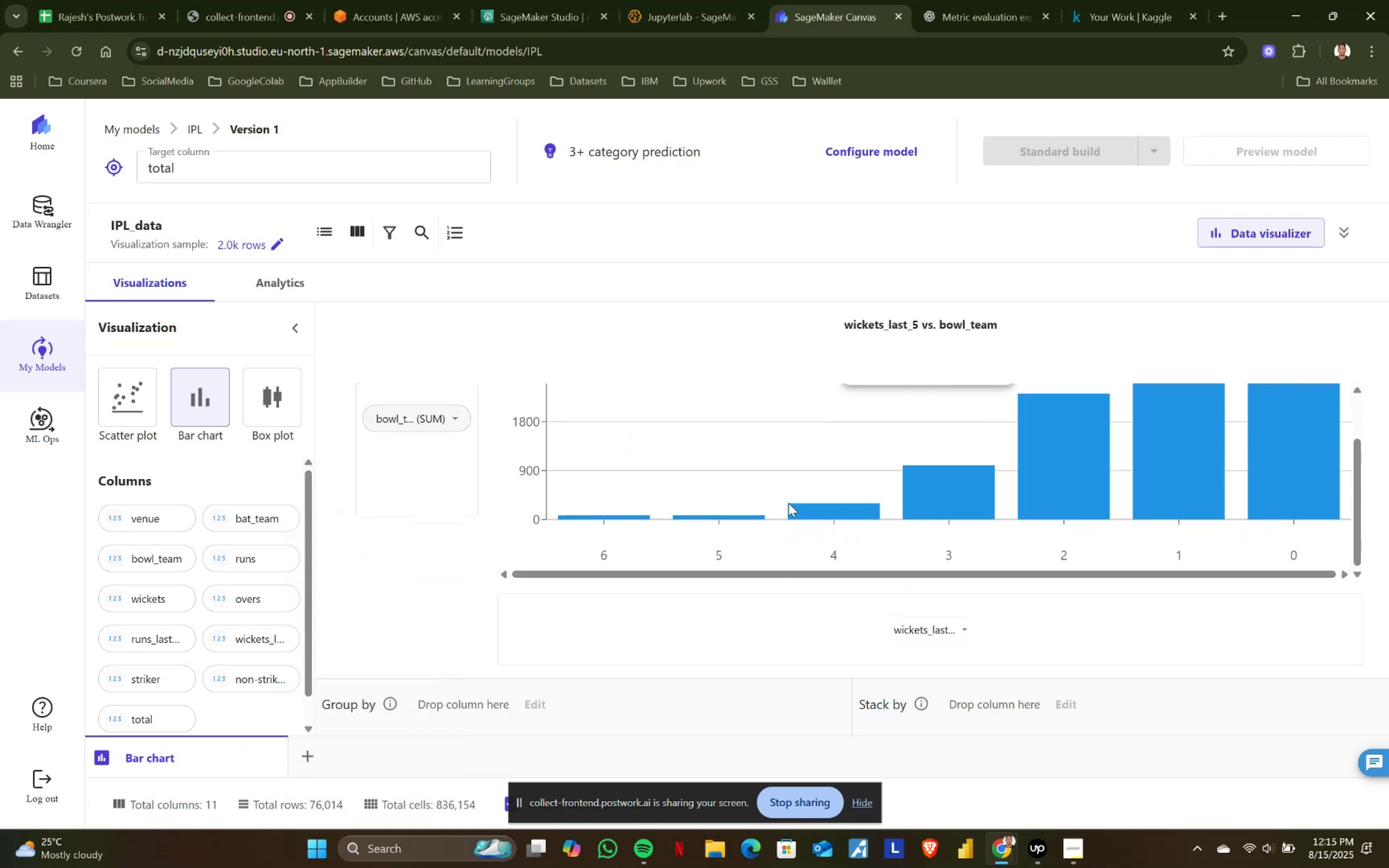 
scroll: coordinate [788, 503], scroll_direction: up, amount: 3.0
 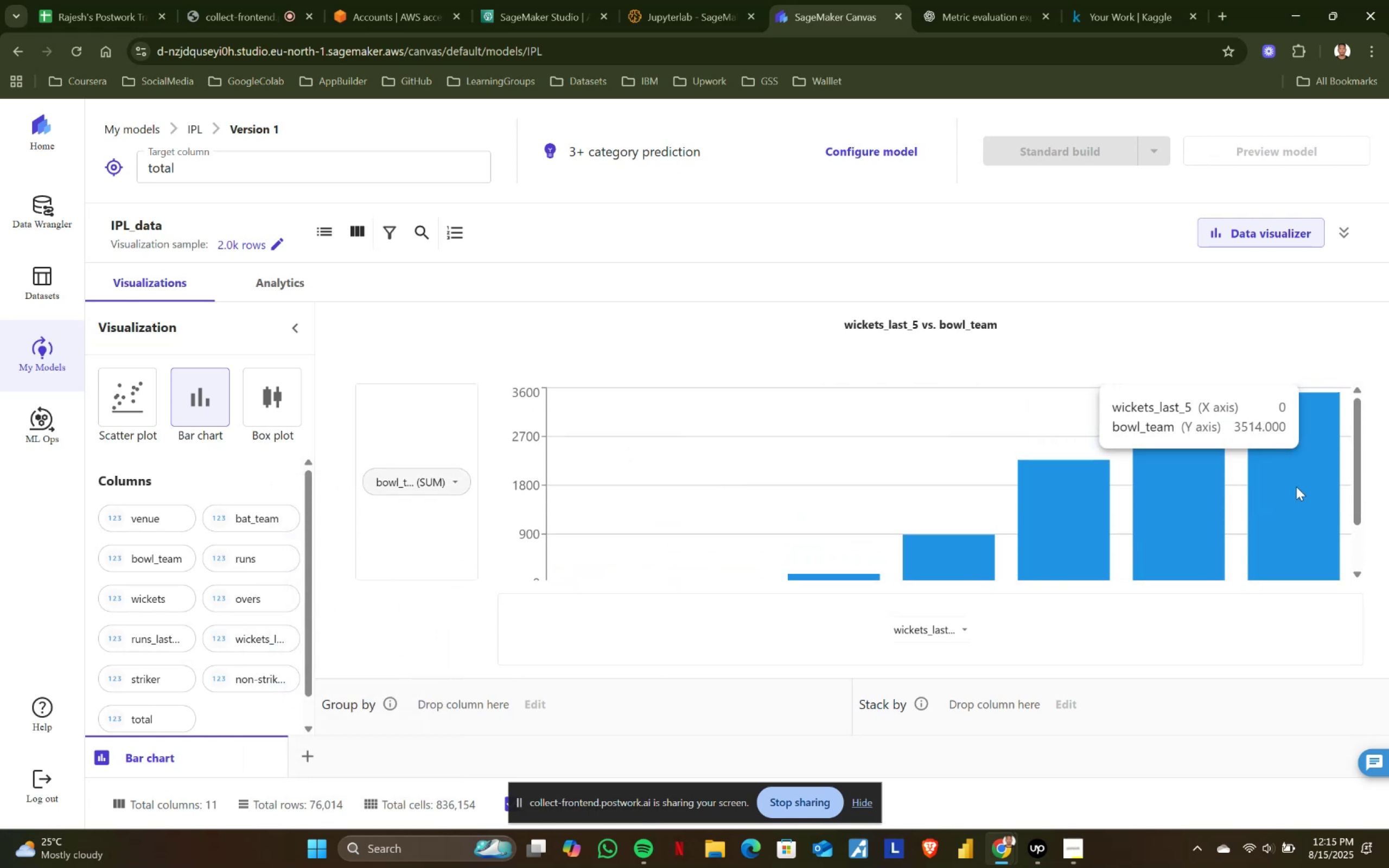 
scroll: coordinate [1048, 505], scroll_direction: down, amount: 1.0
 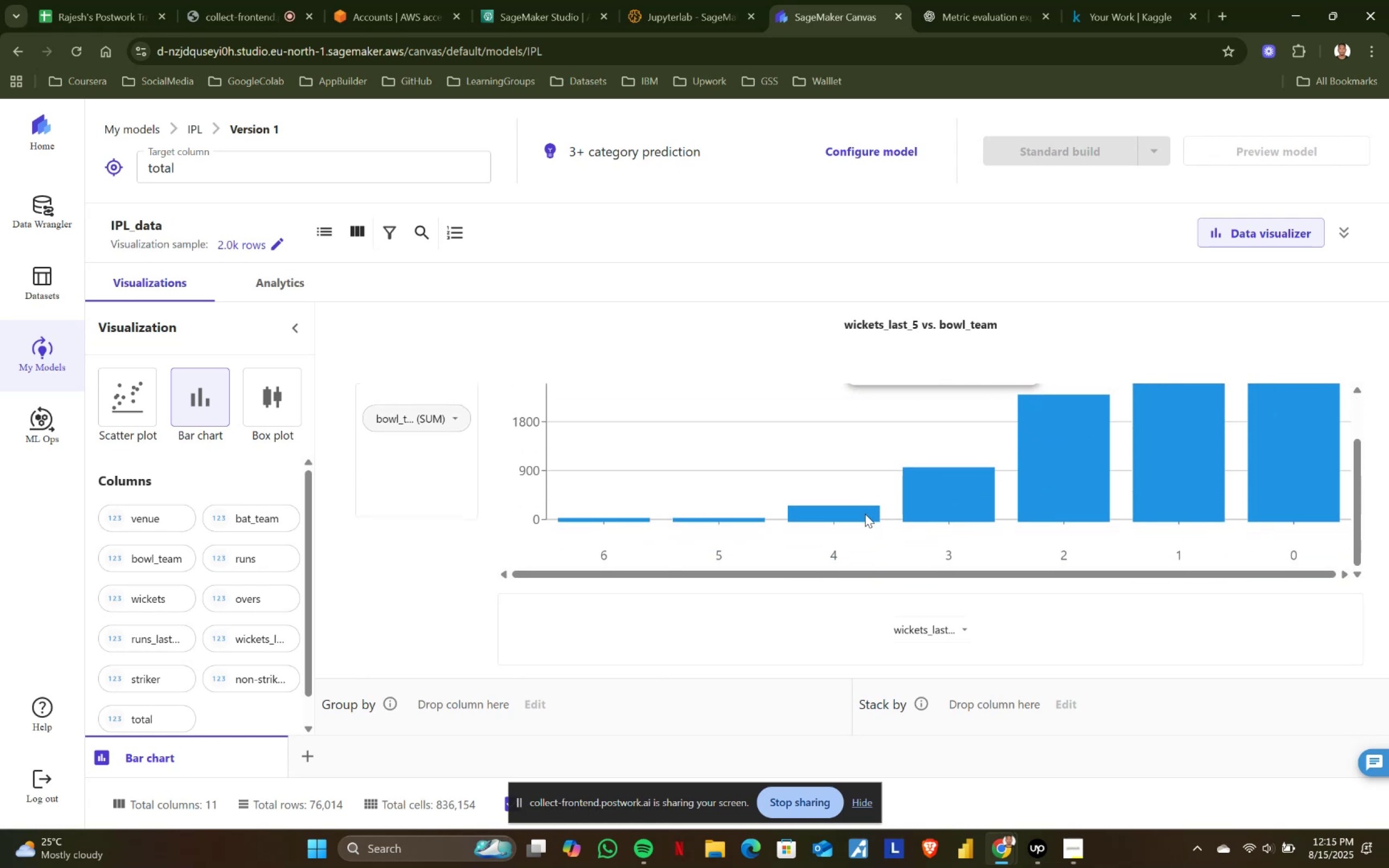 
scroll: coordinate [865, 514], scroll_direction: up, amount: 1.0
 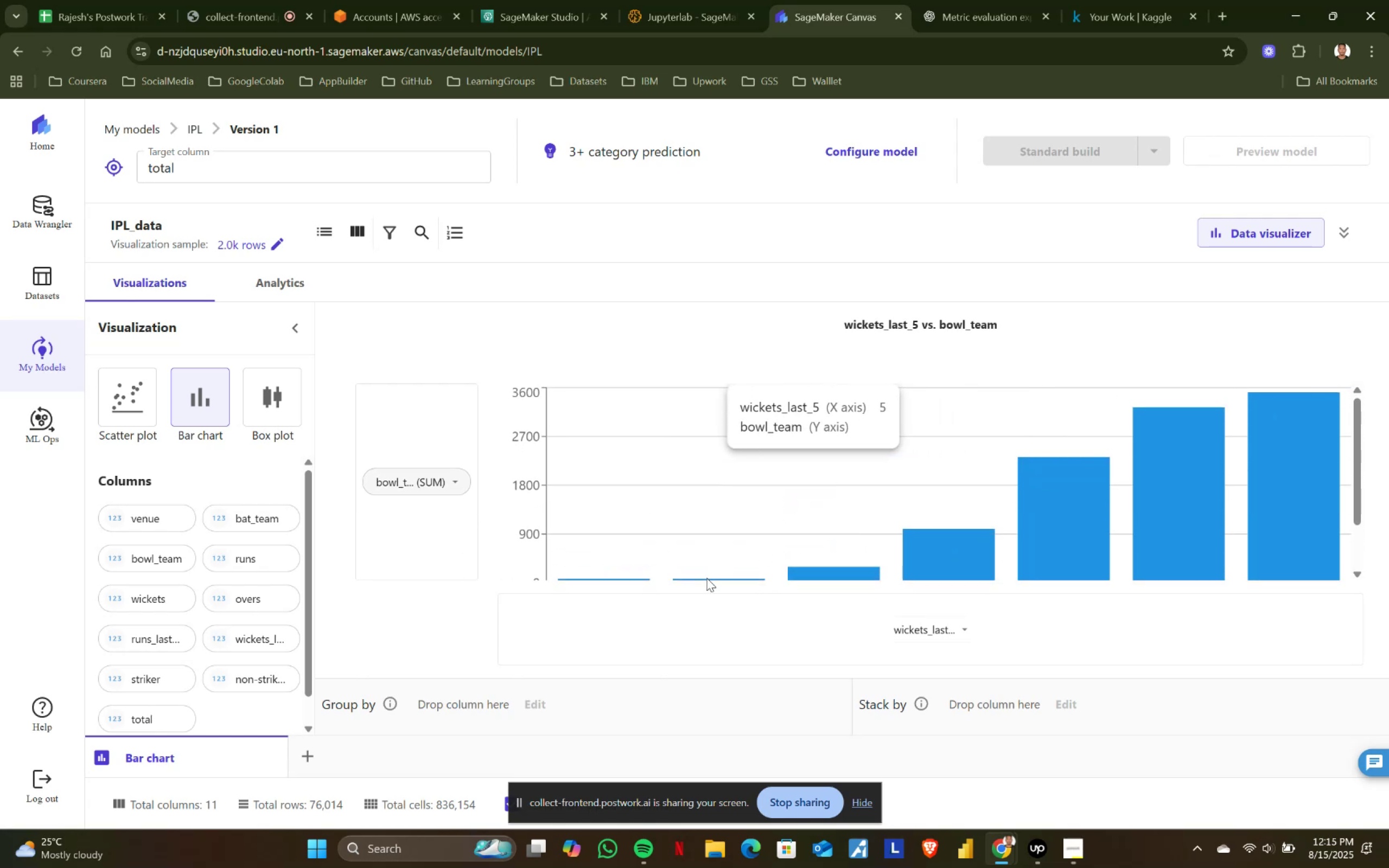 
scroll: coordinate [743, 575], scroll_direction: down, amount: 1.0
 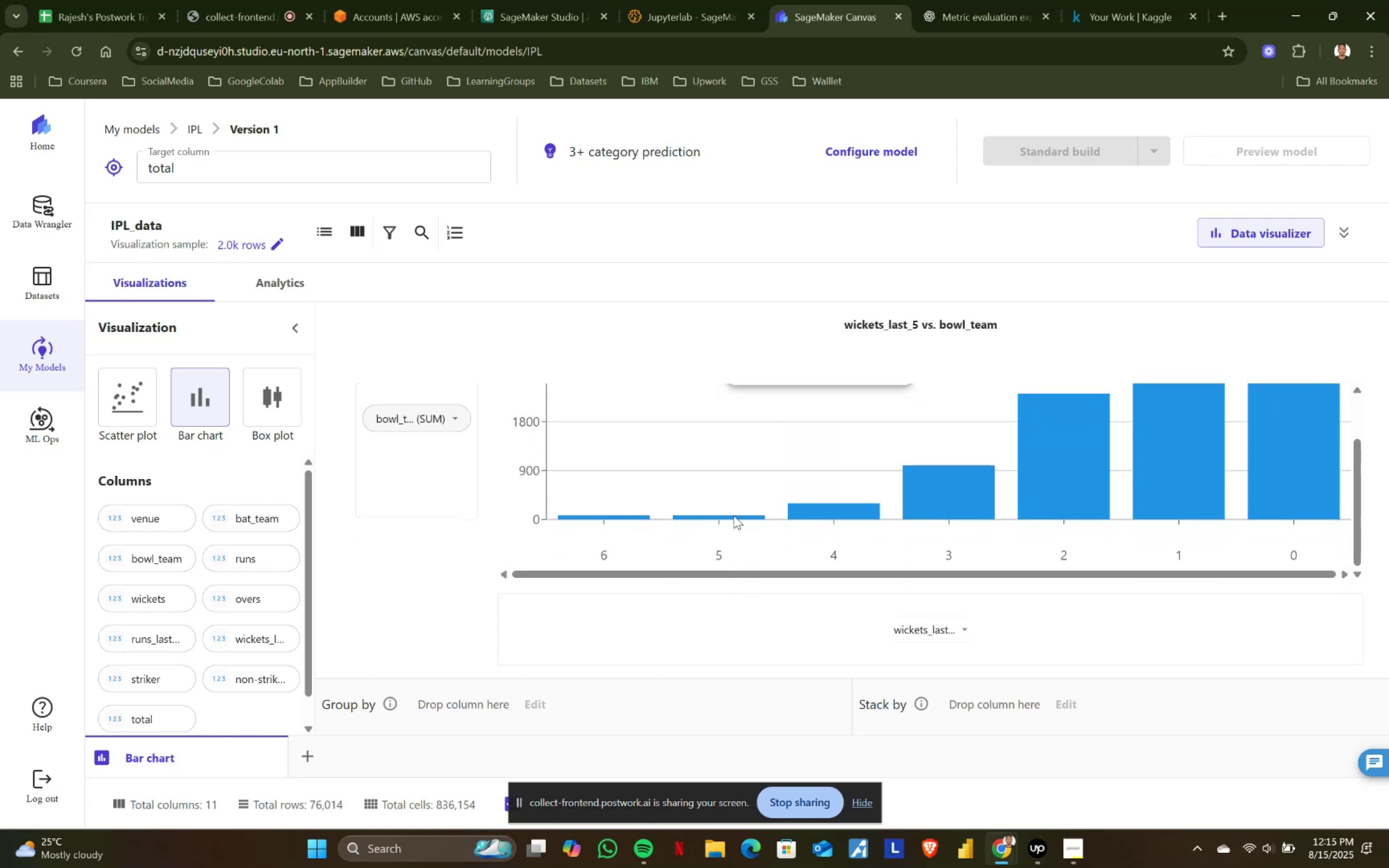 
scroll: coordinate [734, 515], scroll_direction: up, amount: 1.0
 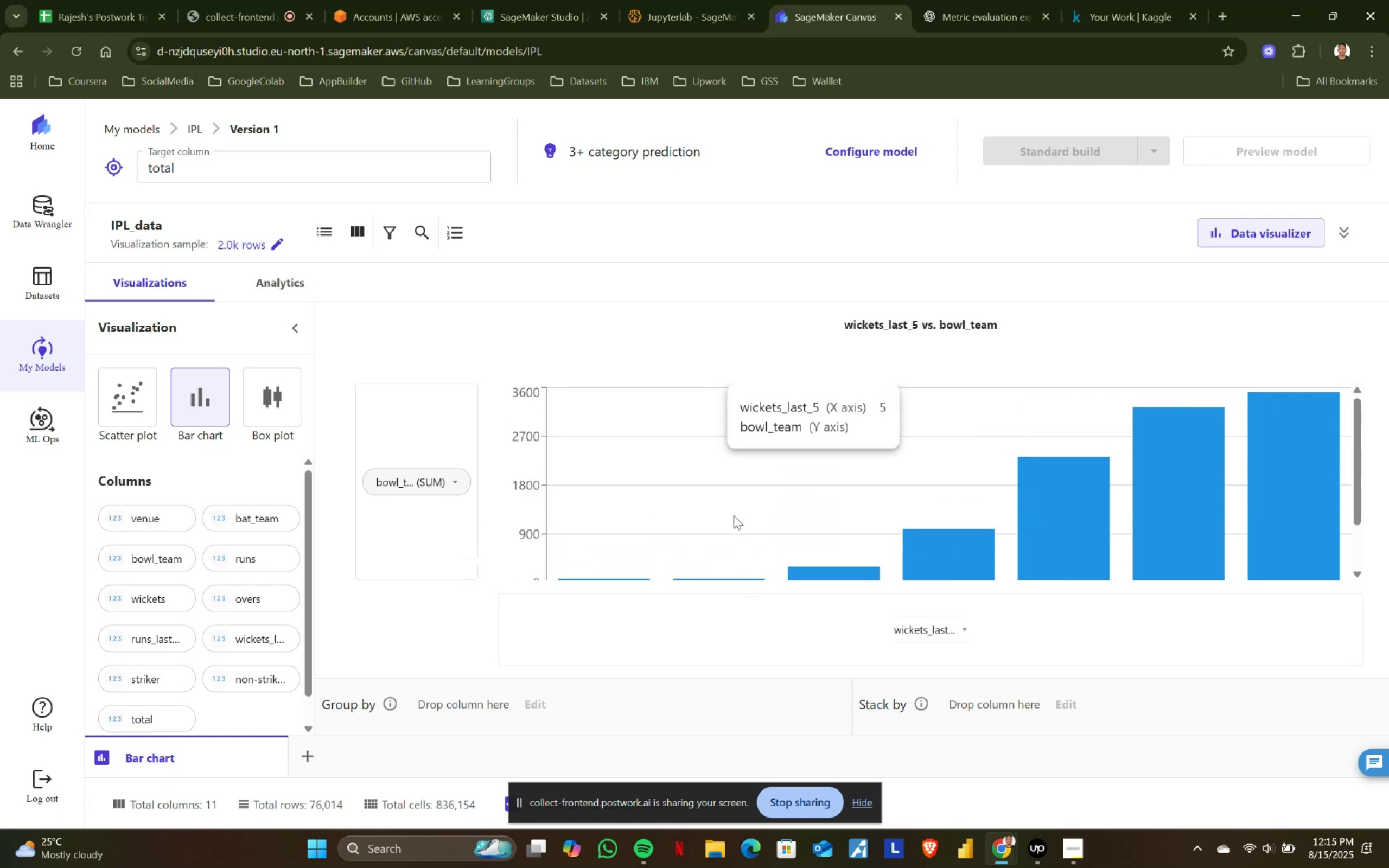 
scroll: coordinate [734, 515], scroll_direction: down, amount: 1.0
 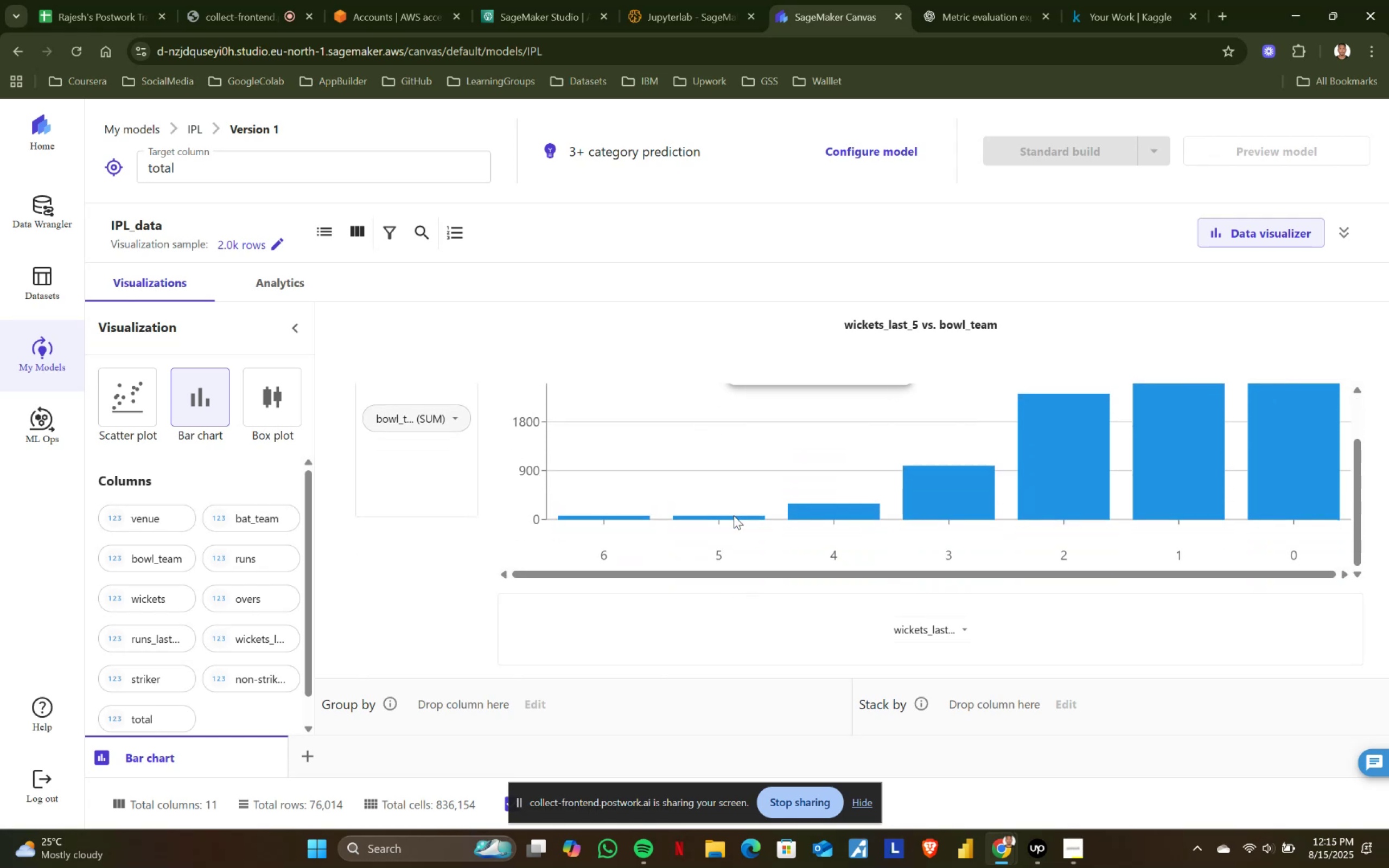 
scroll: coordinate [734, 515], scroll_direction: up, amount: 1.0
 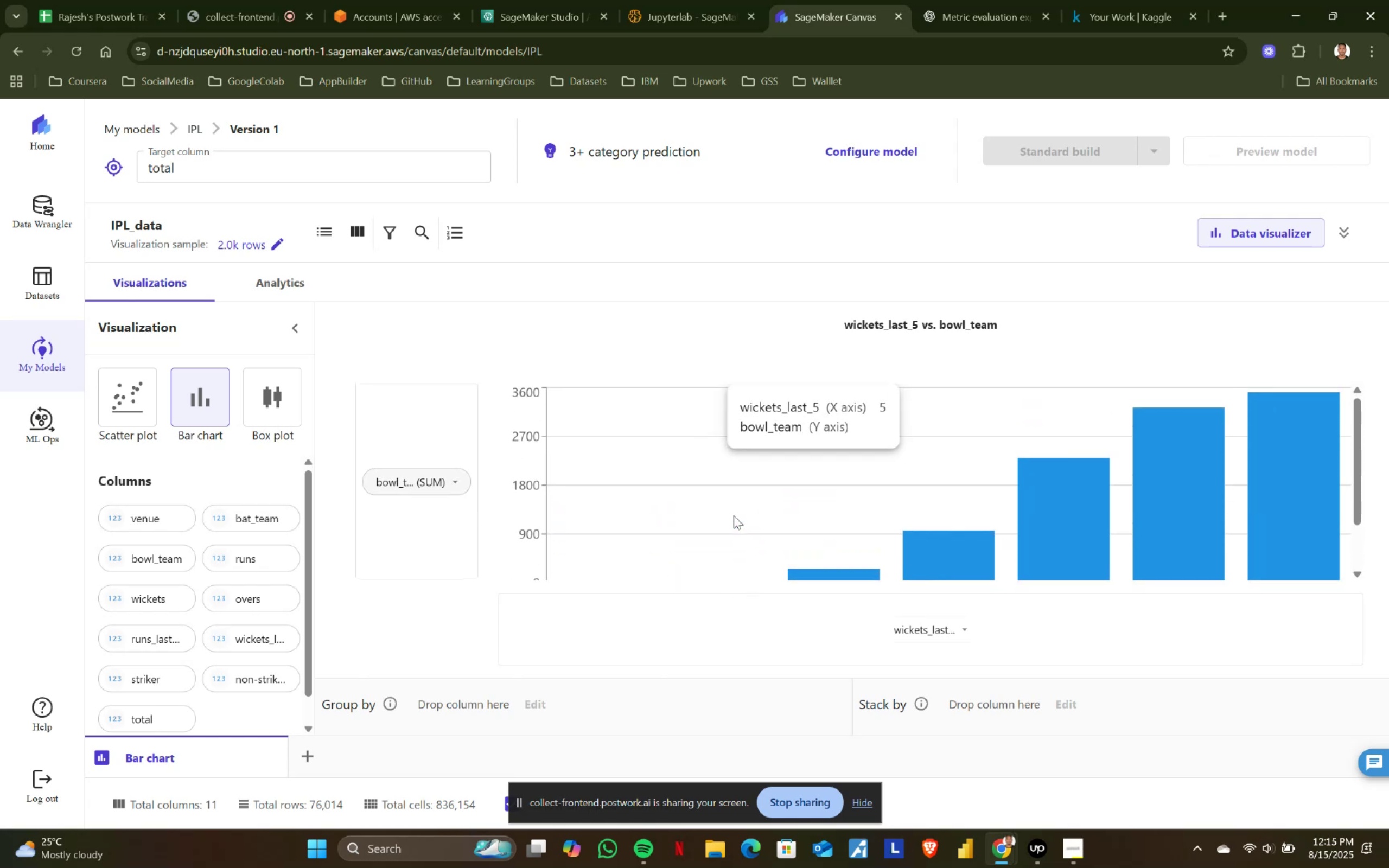 
scroll: coordinate [734, 515], scroll_direction: down, amount: 1.0
 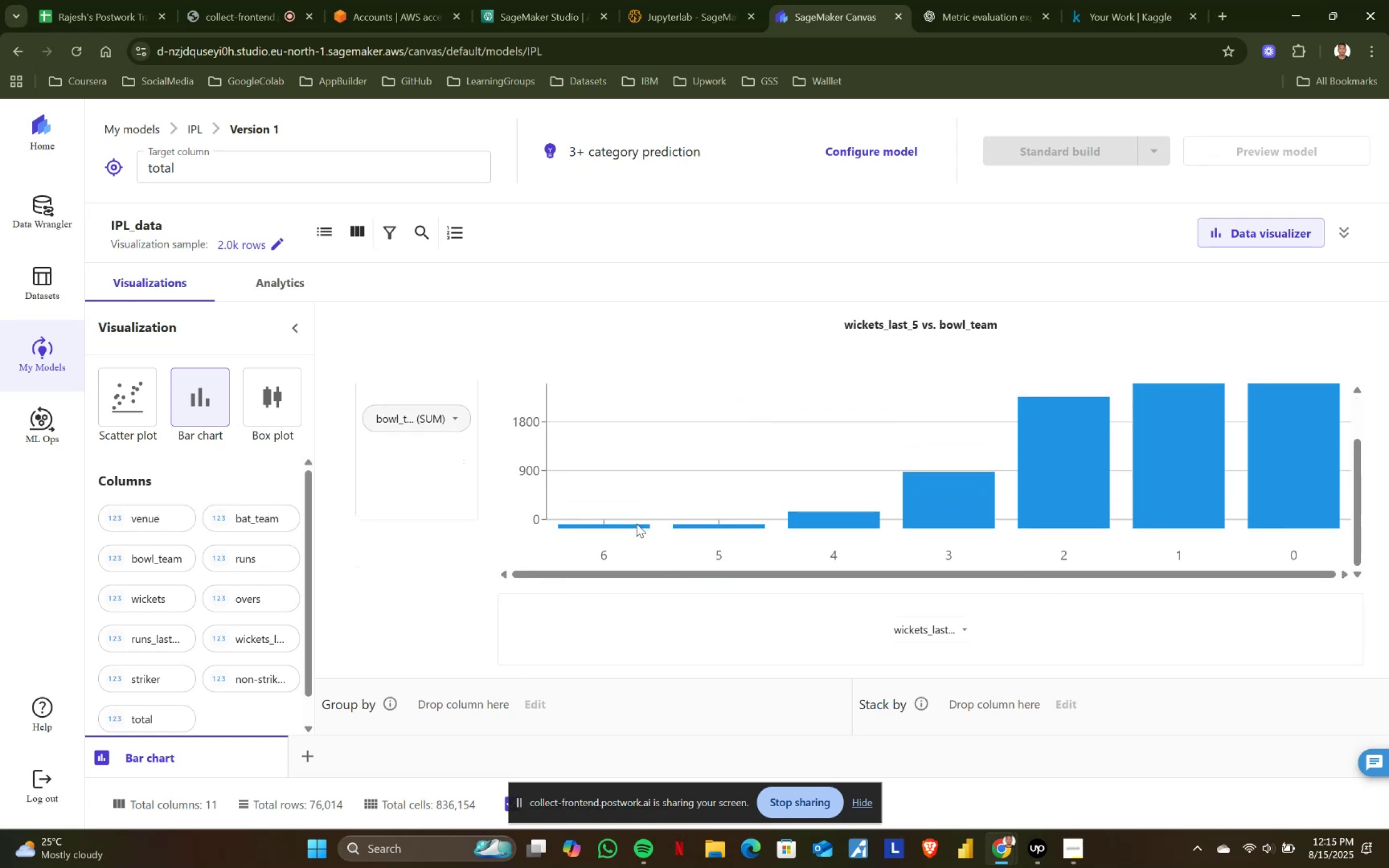 
scroll: coordinate [636, 524], scroll_direction: up, amount: 2.0
 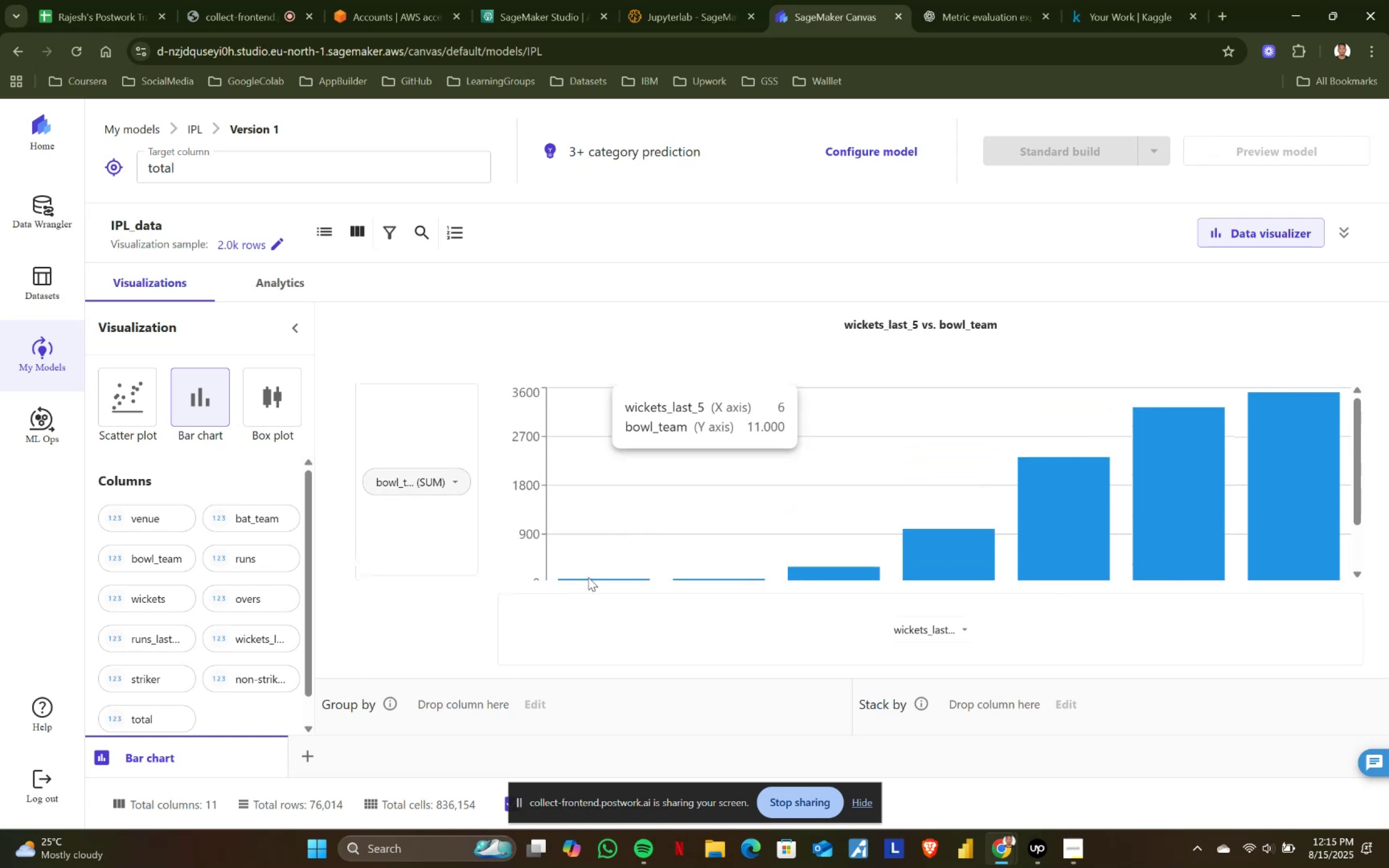 
scroll: coordinate [588, 579], scroll_direction: down, amount: 1.0
 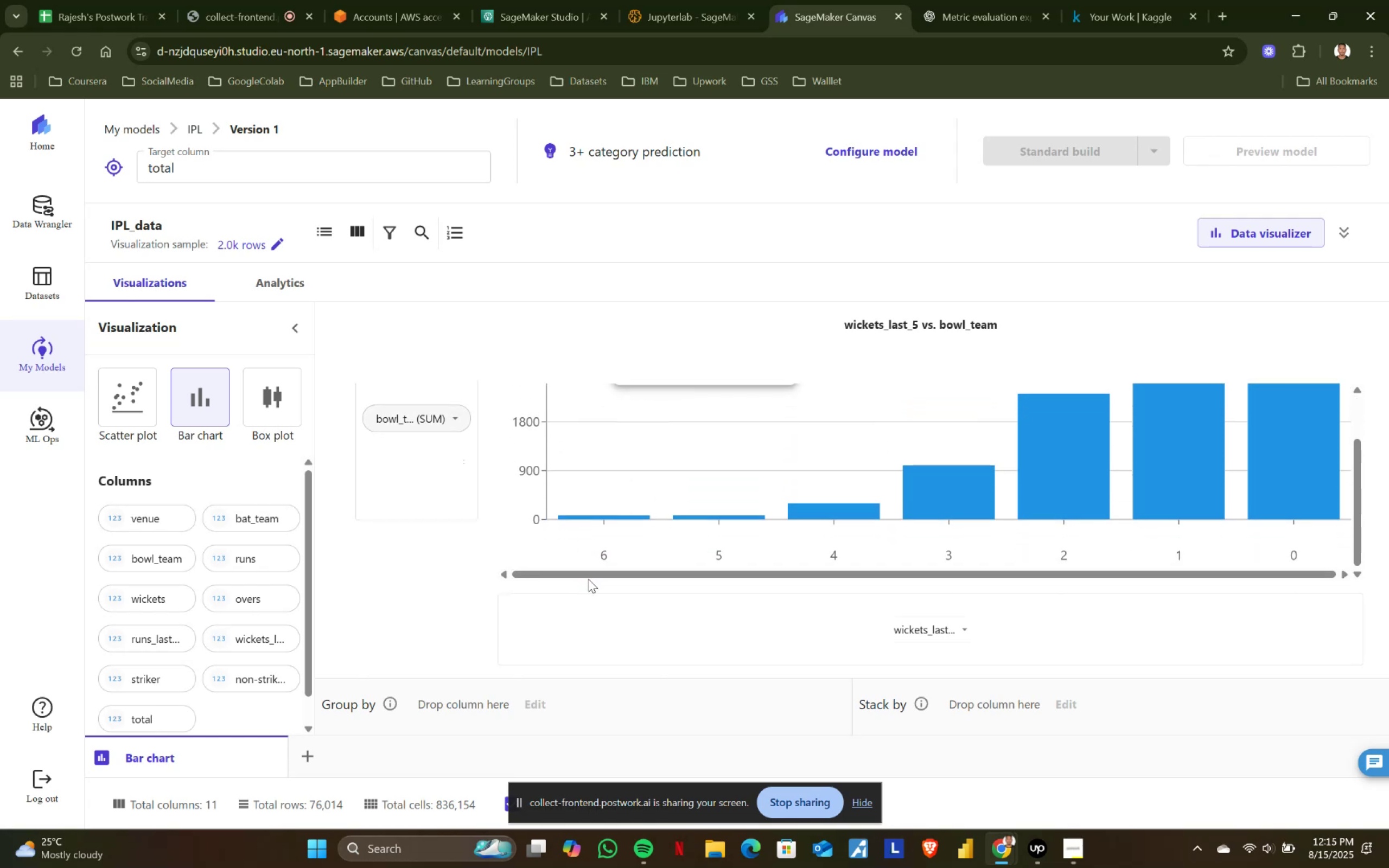 
scroll: coordinate [588, 579], scroll_direction: up, amount: 1.0
 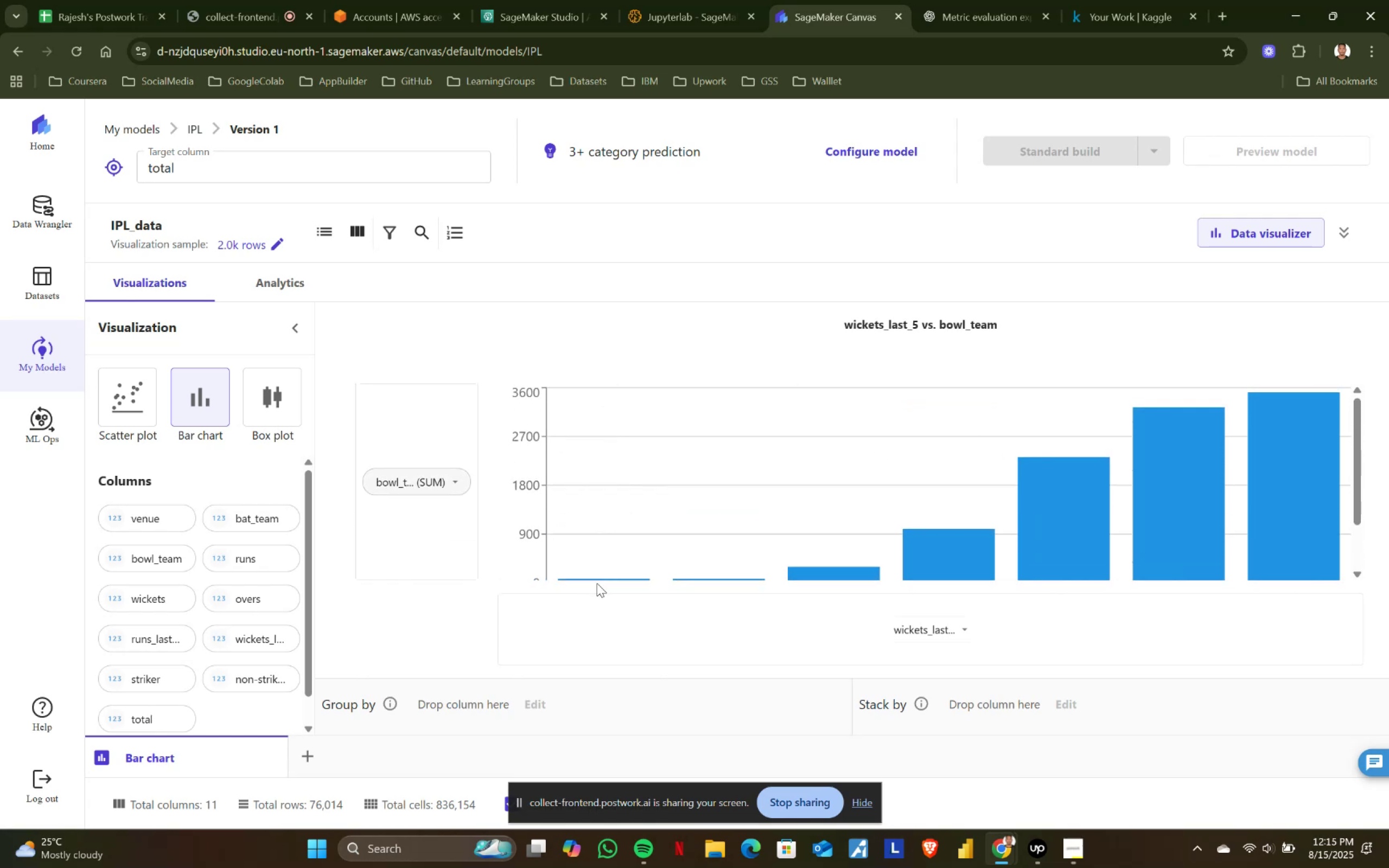 
scroll: coordinate [600, 582], scroll_direction: none, amount: 0.0
 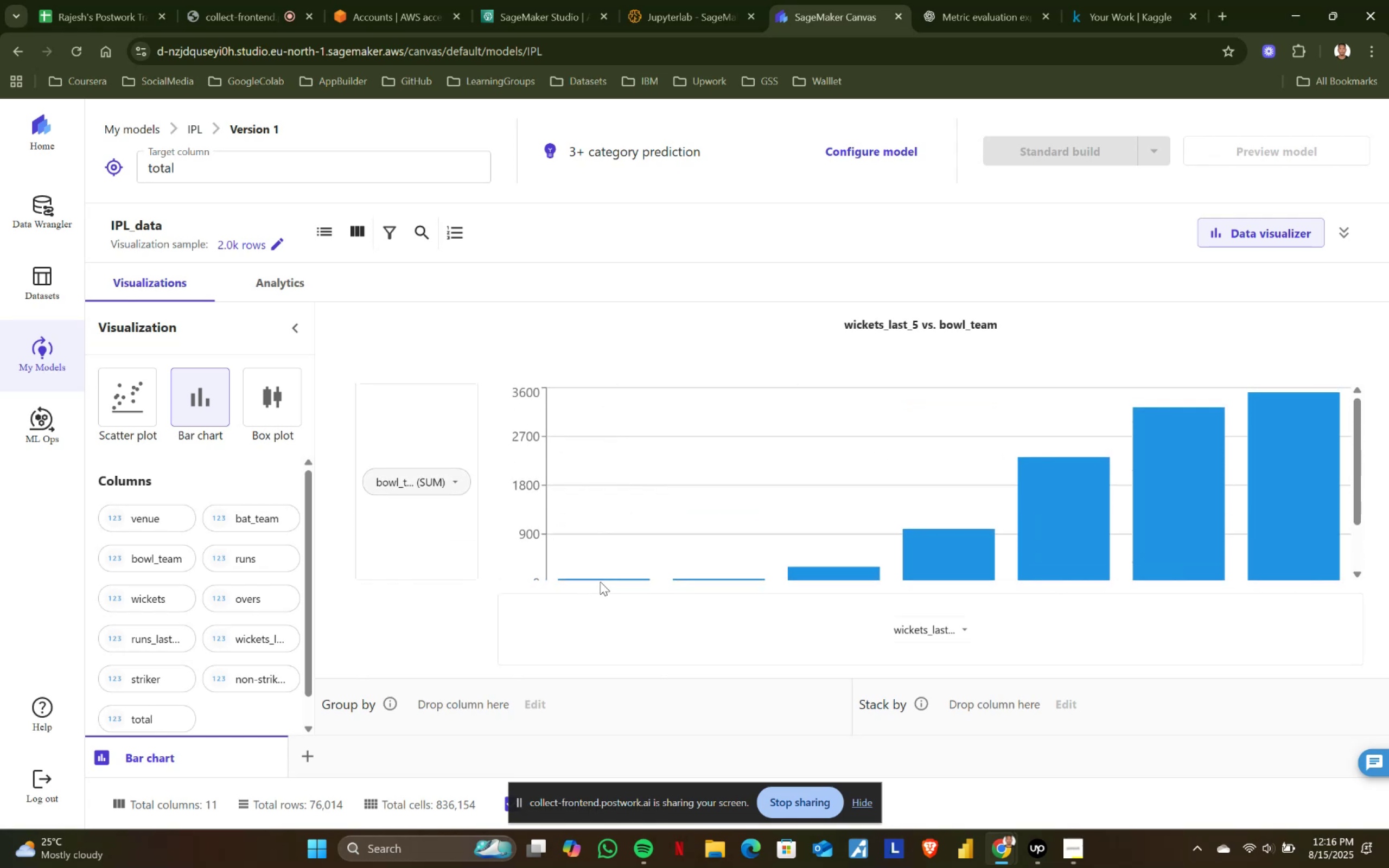 
scroll: coordinate [601, 579], scroll_direction: down, amount: 2.0
 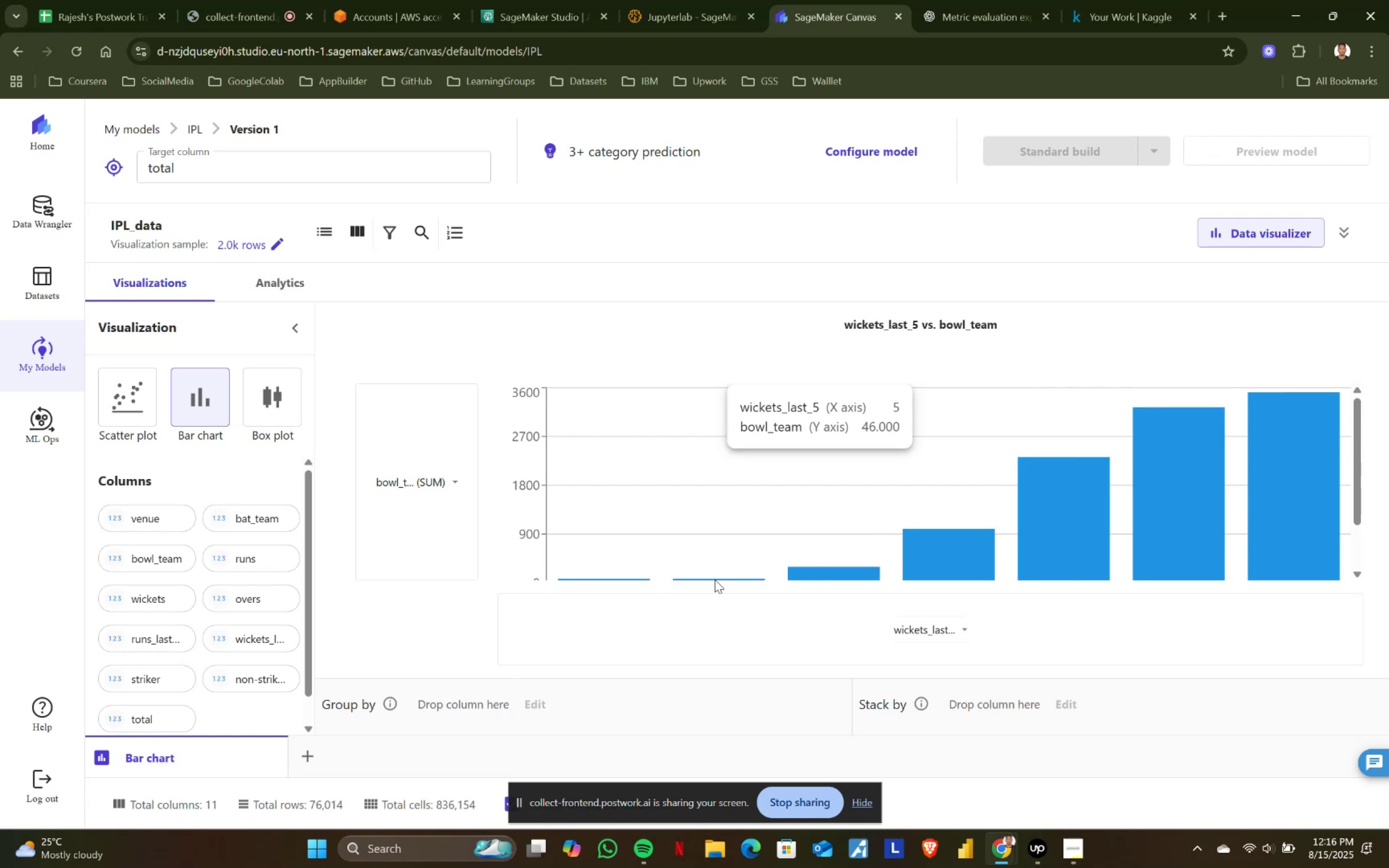 
wait(16.45)
 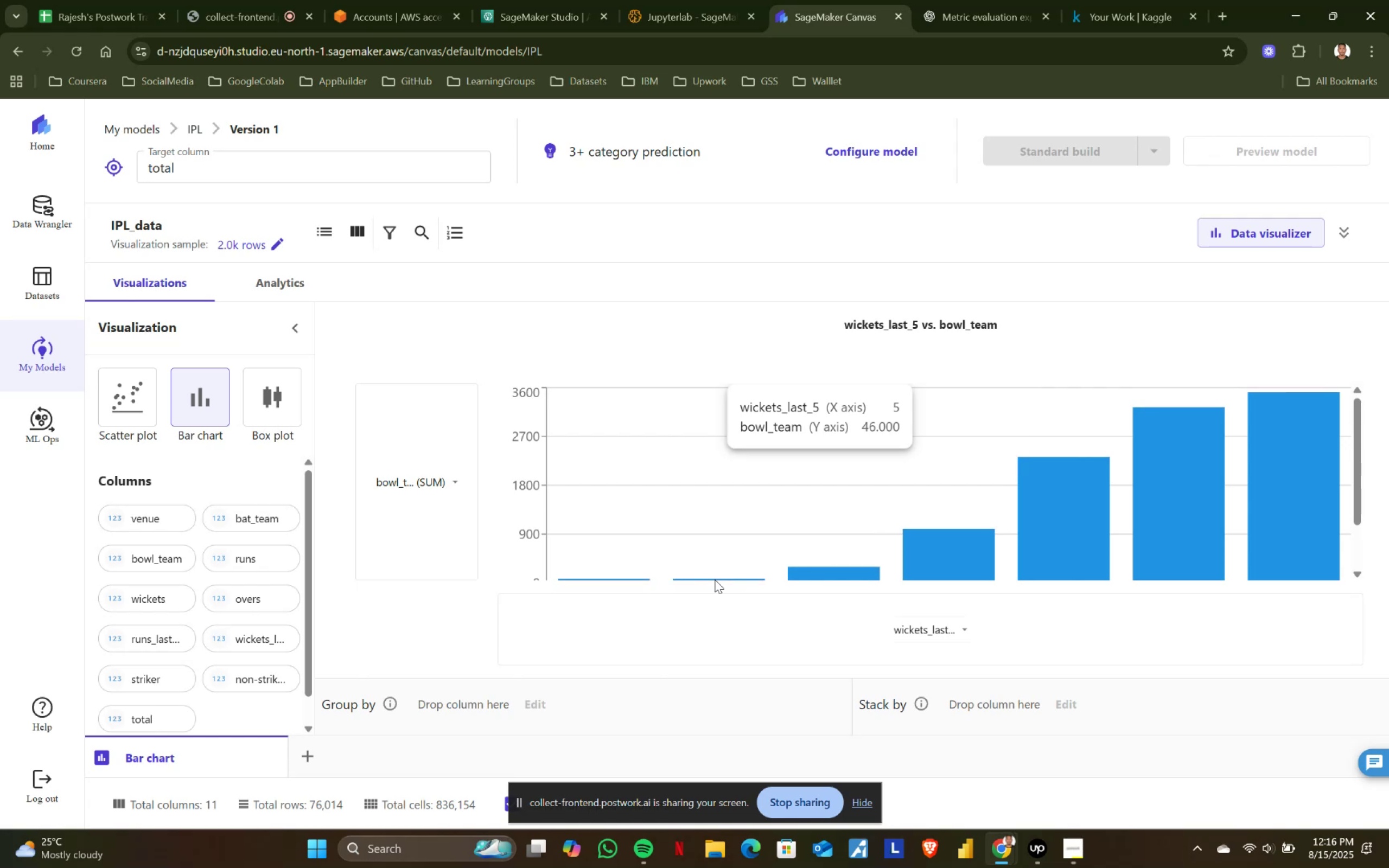 
left_click([451, 484])
 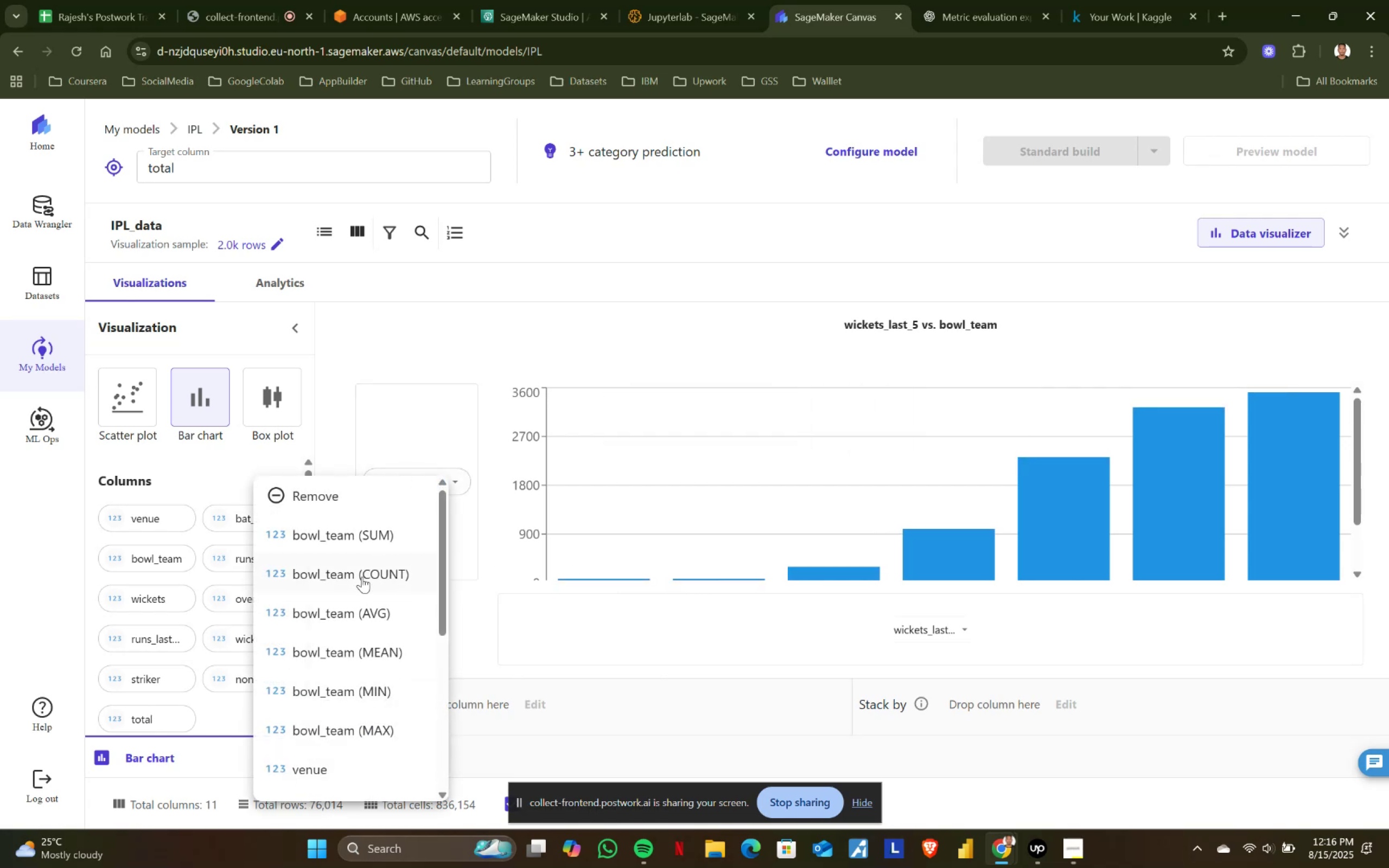 
left_click([361, 577])
 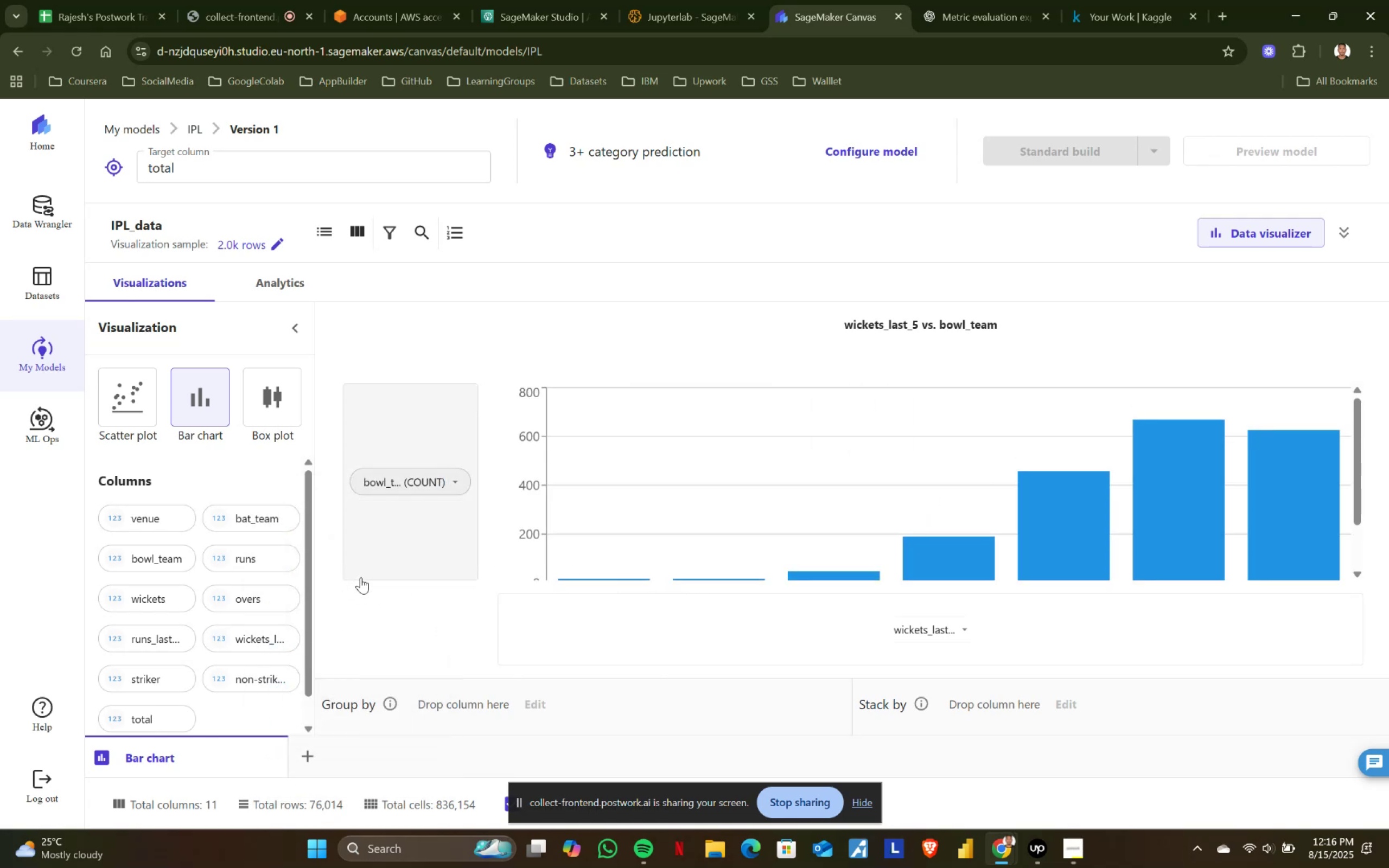 
scroll: coordinate [1353, 485], scroll_direction: up, amount: 2.0
 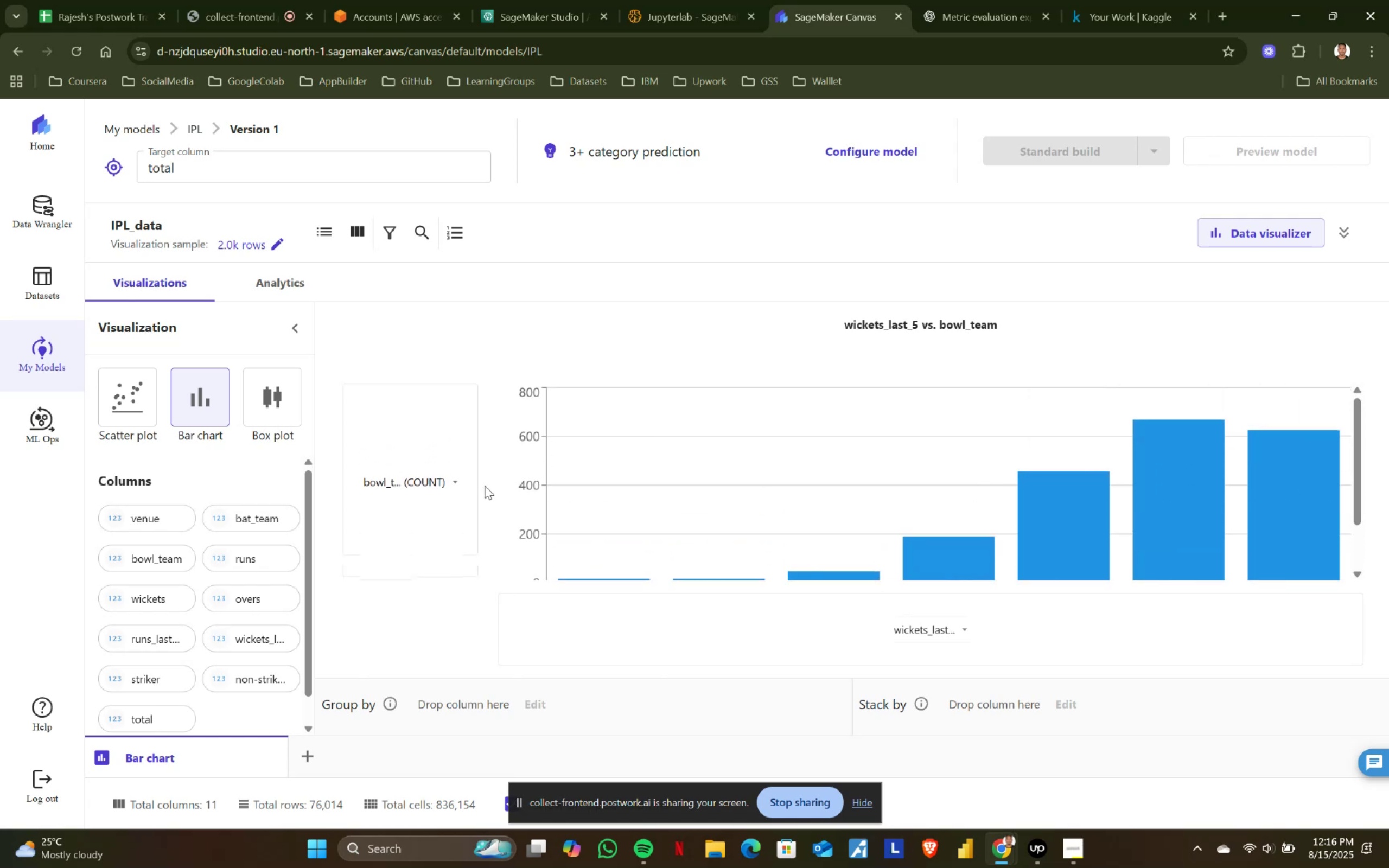 
wait(9.37)
 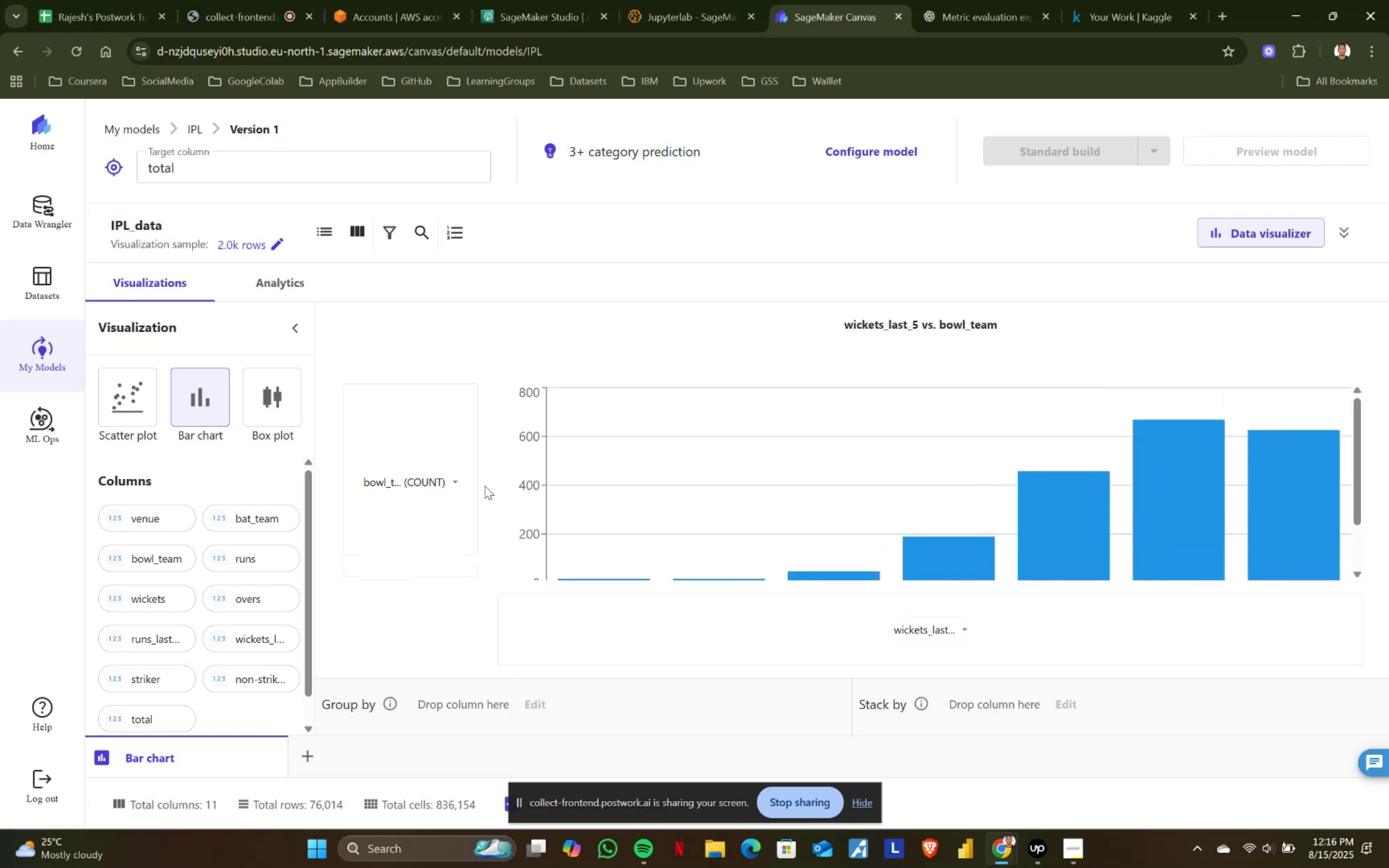 
left_click([228, 0])
 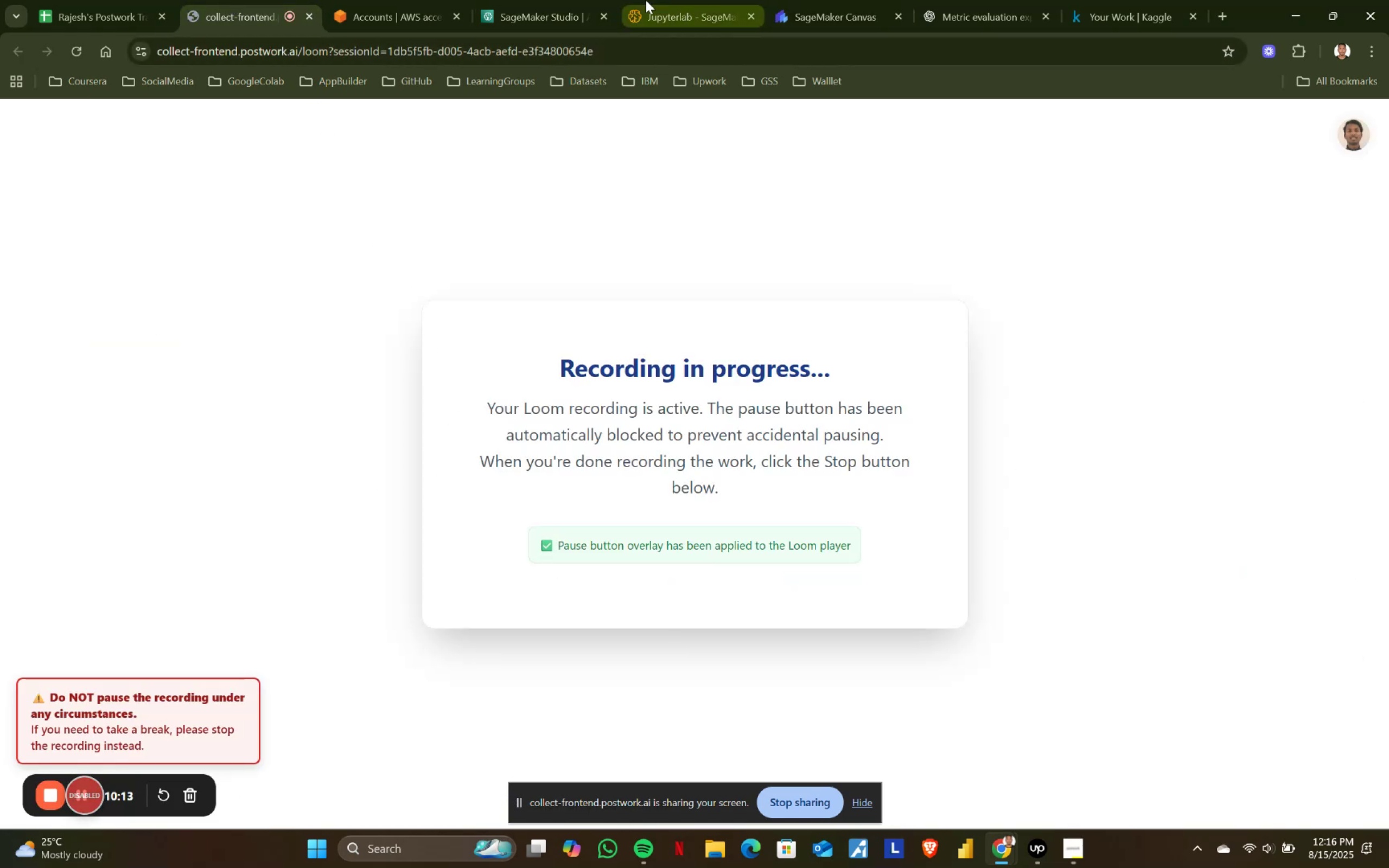 
left_click([737, 0])
 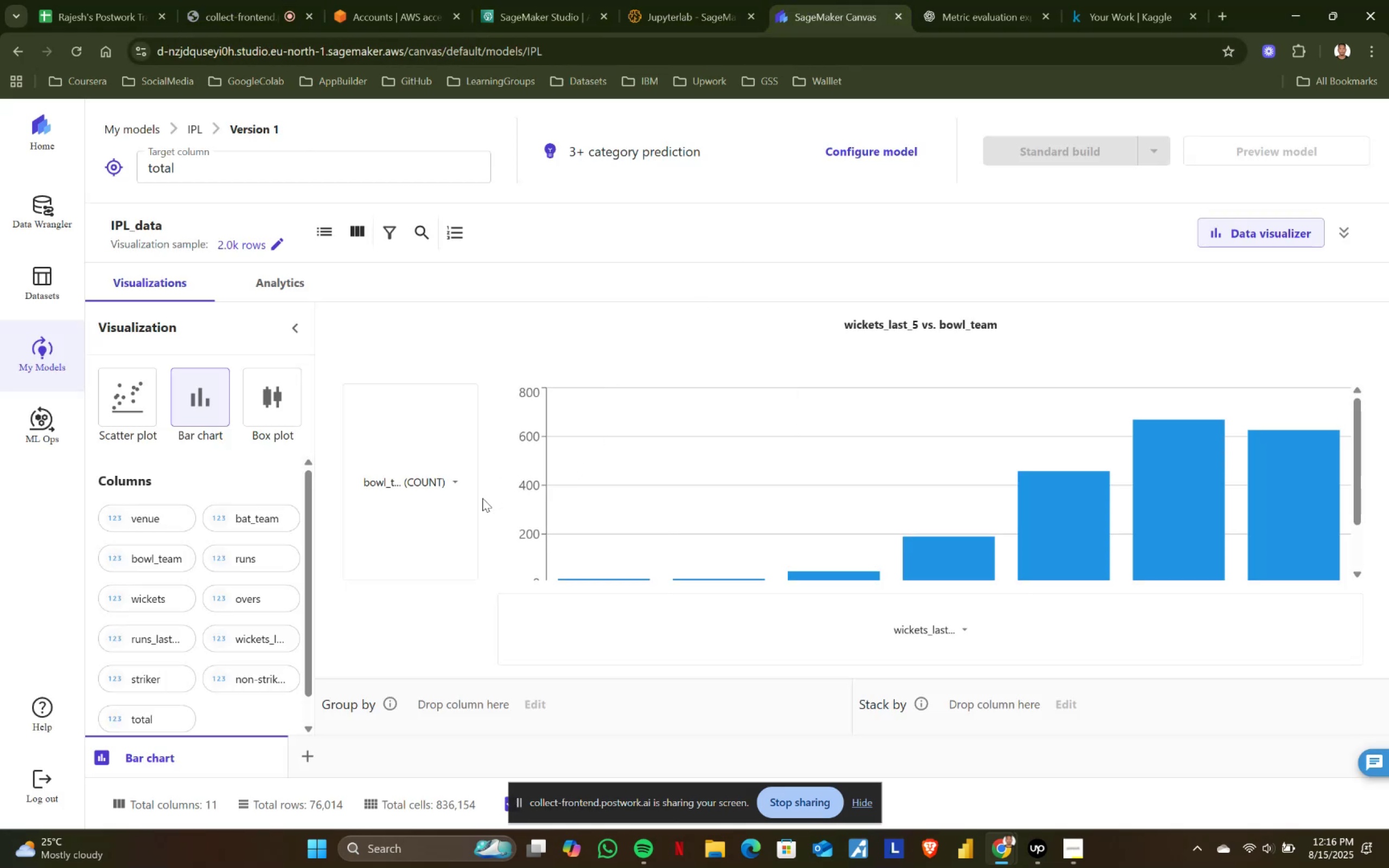 
left_click([460, 476])
 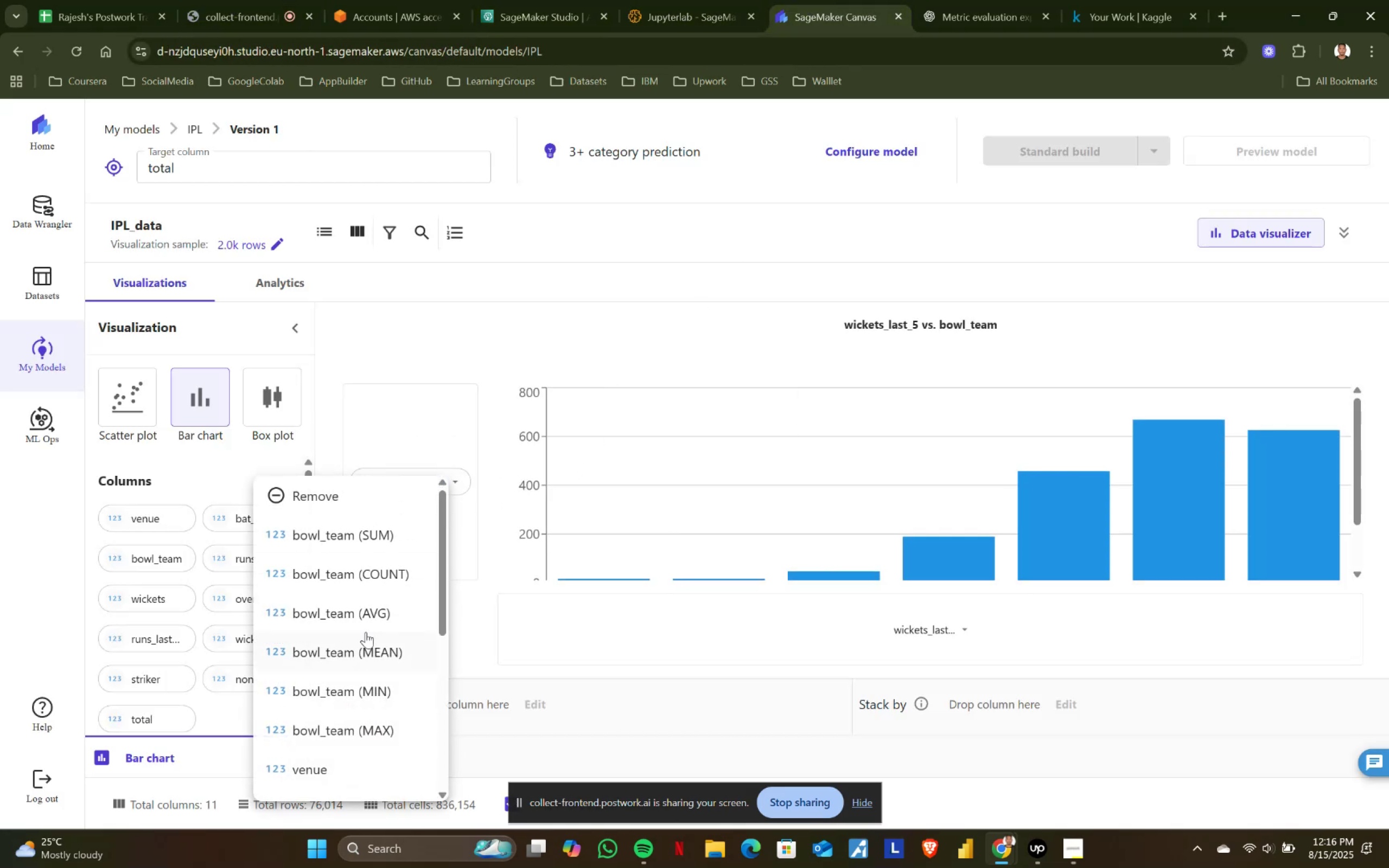 
left_click([372, 619])
 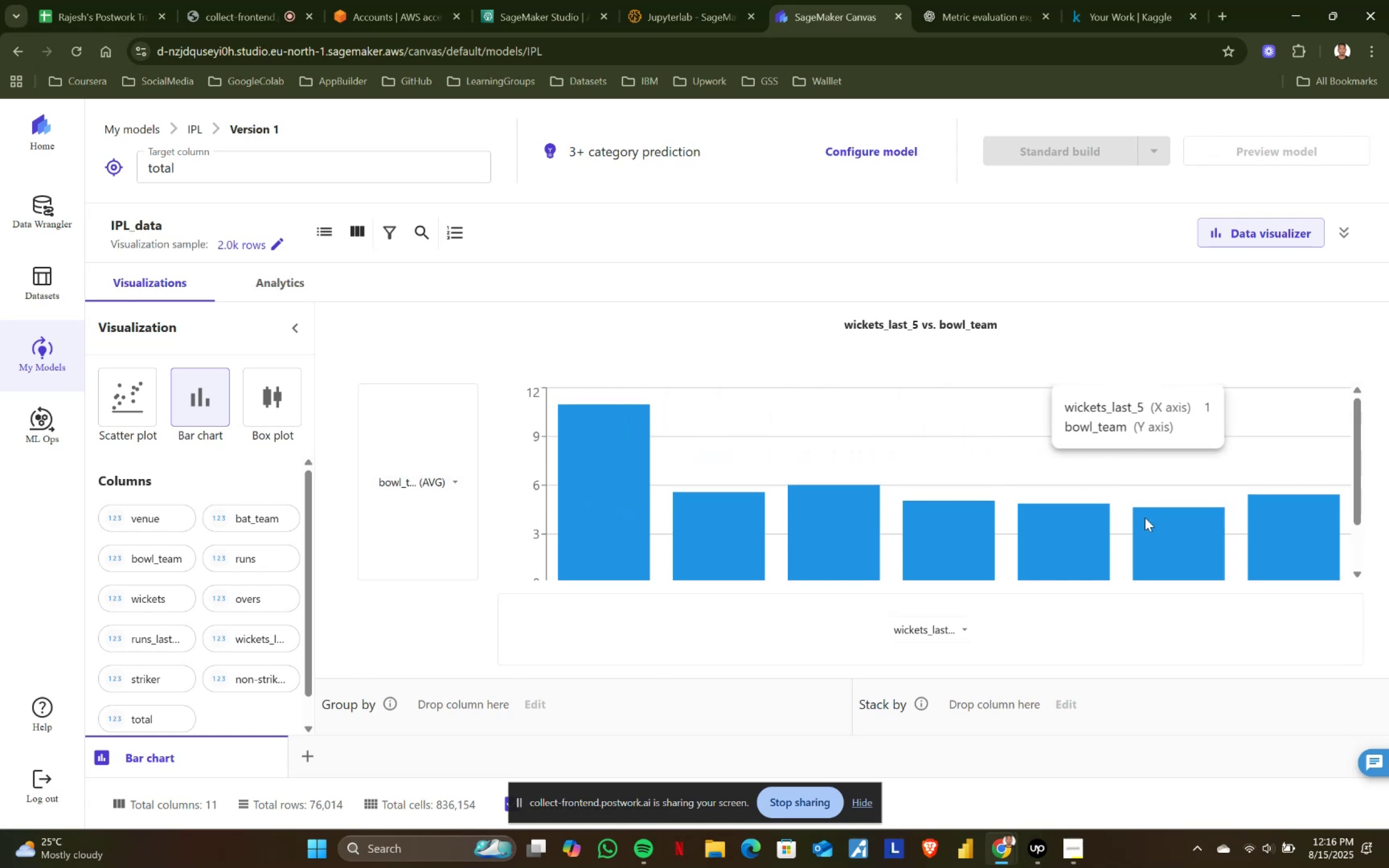 
wait(6.21)
 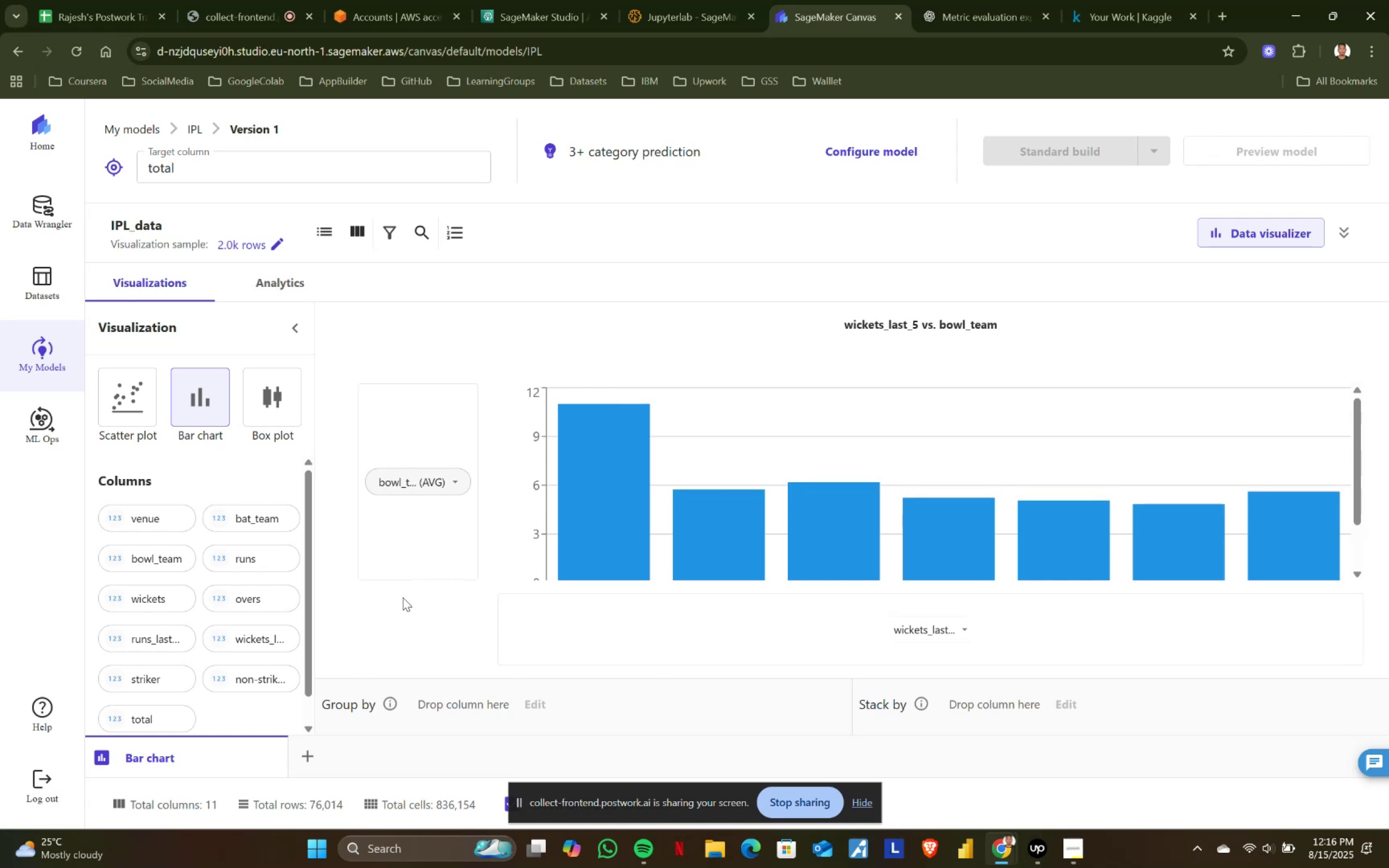 
left_click([459, 483])
 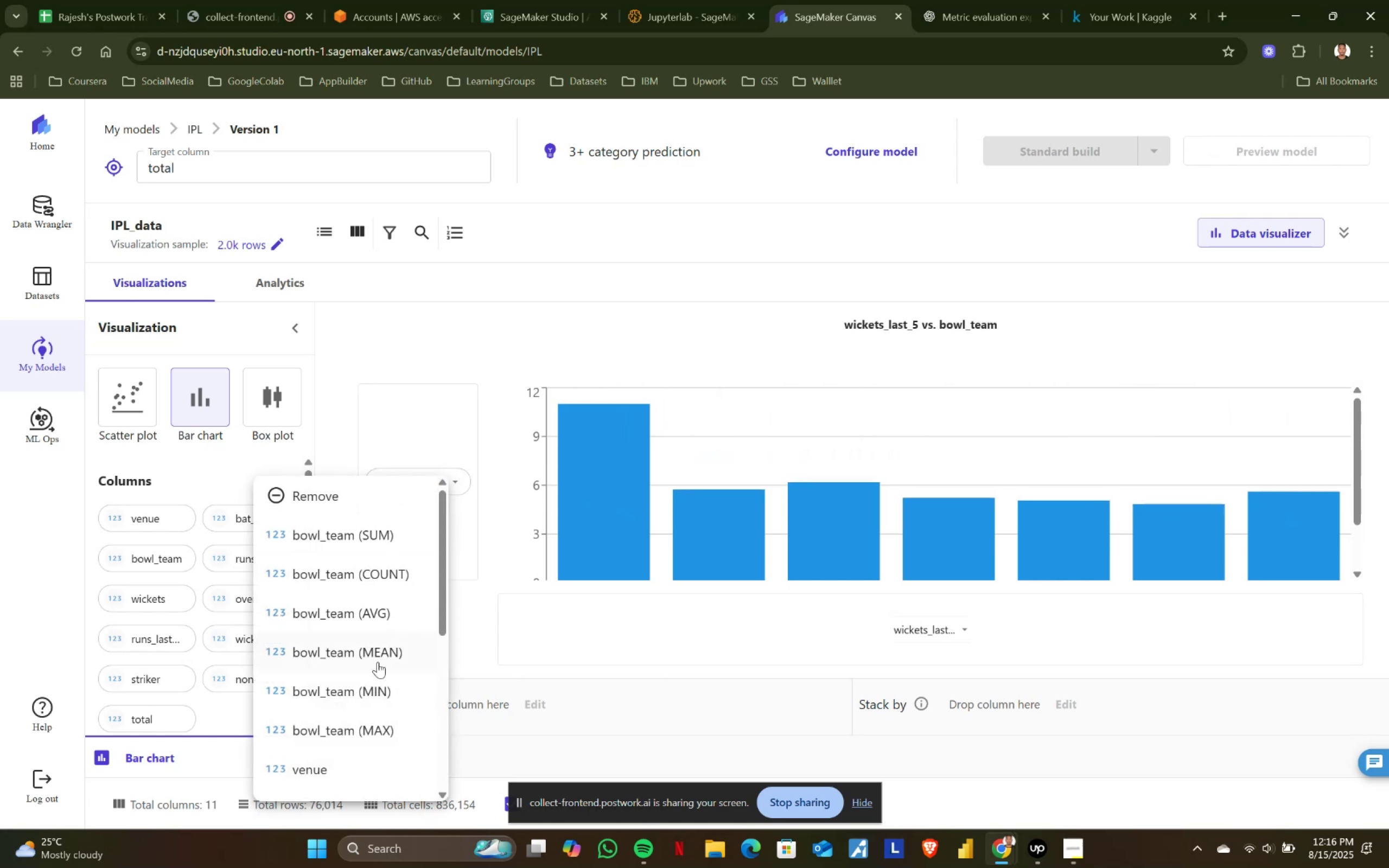 
left_click([378, 662])
 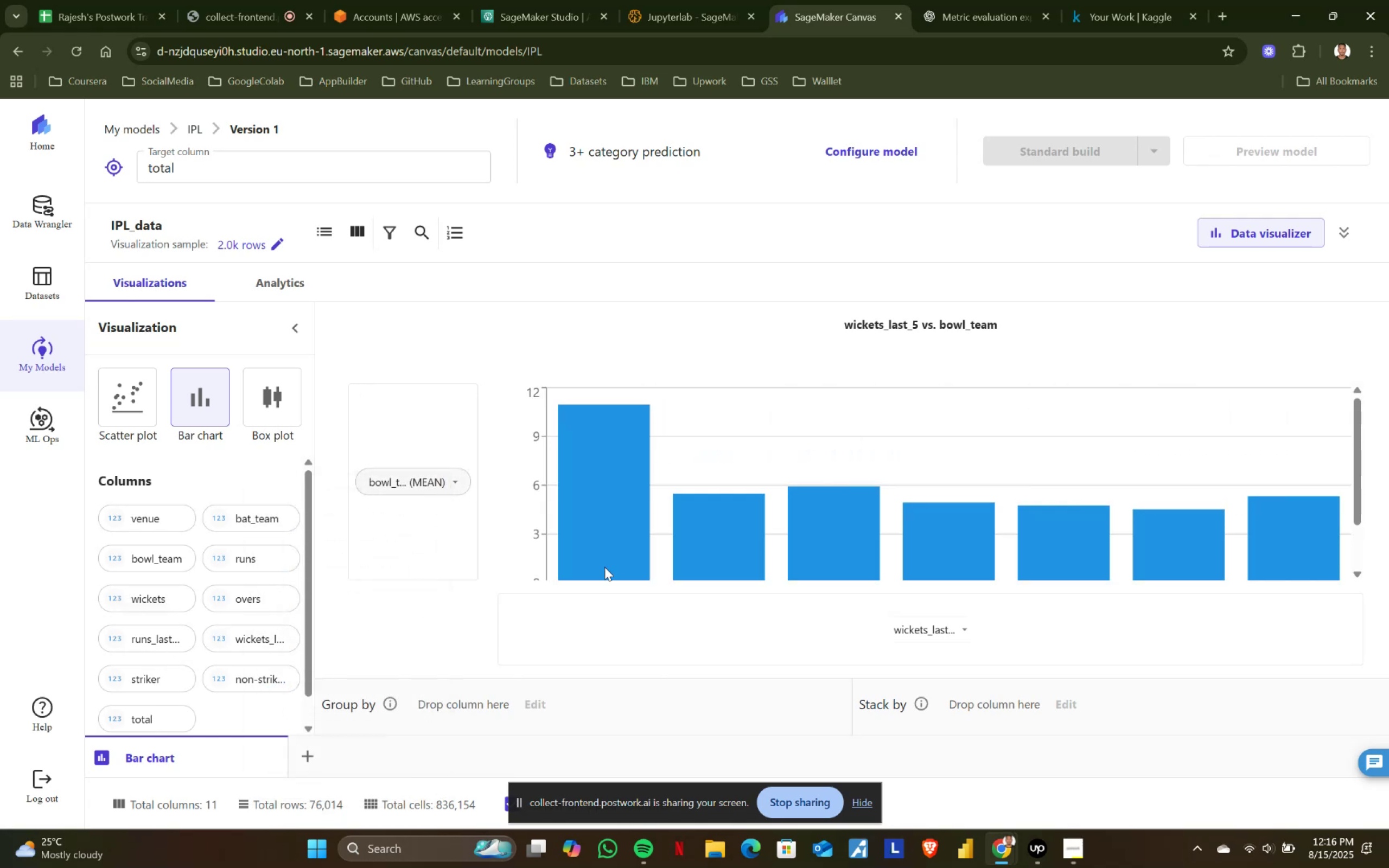 
scroll: coordinate [763, 532], scroll_direction: up, amount: 2.0
 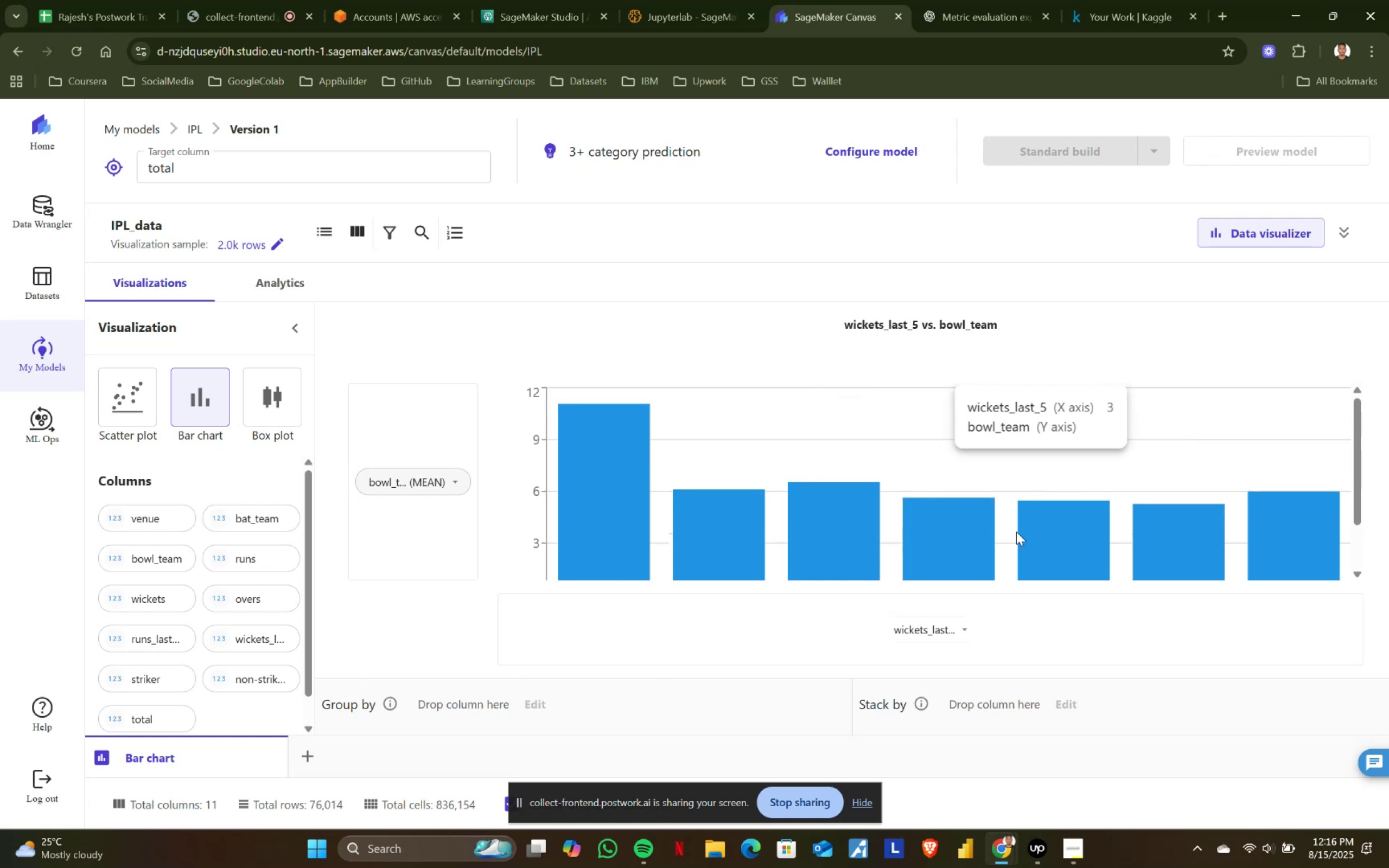 
scroll: coordinate [1287, 531], scroll_direction: down, amount: 1.0
 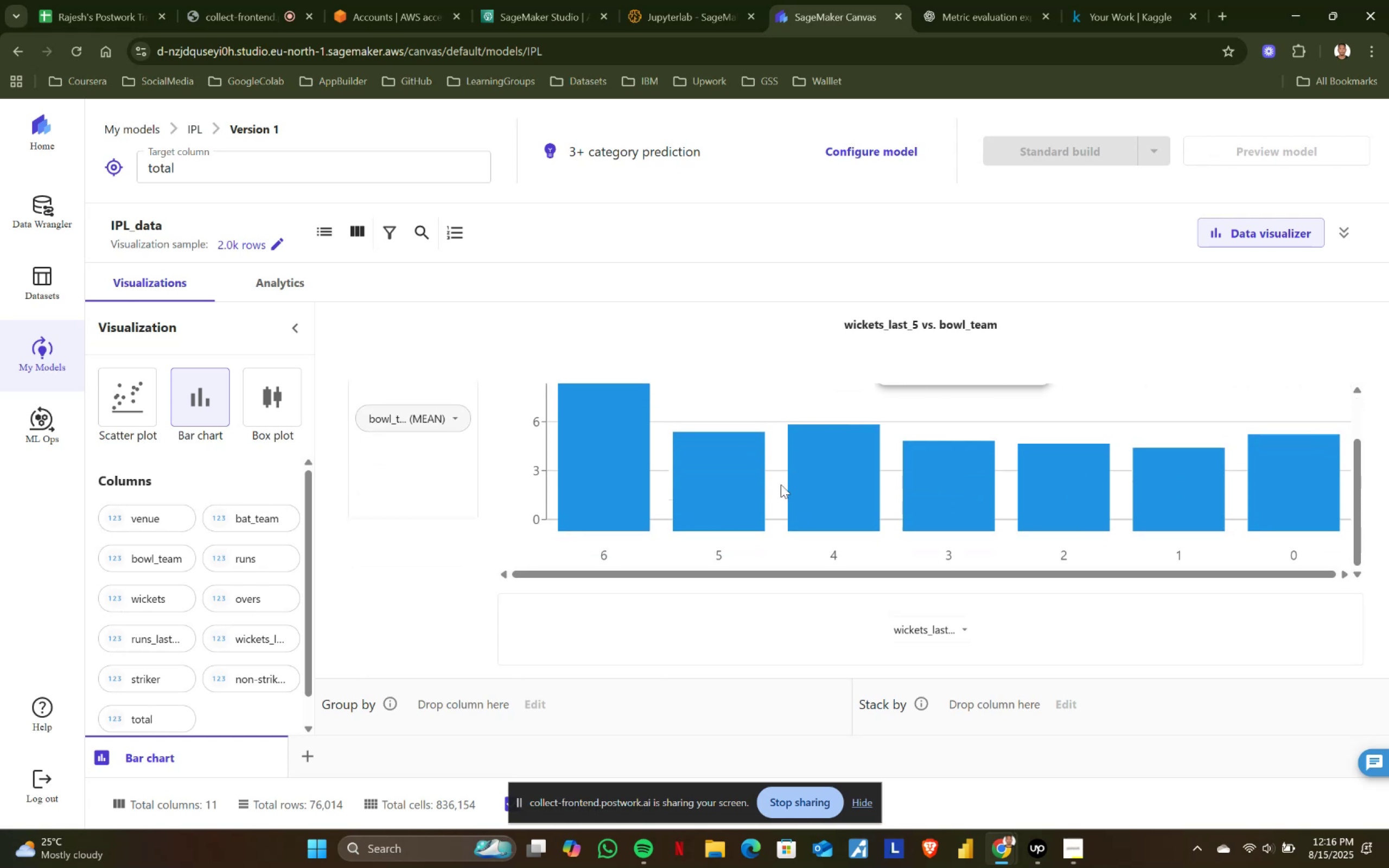 
scroll: coordinate [628, 484], scroll_direction: up, amount: 1.0
 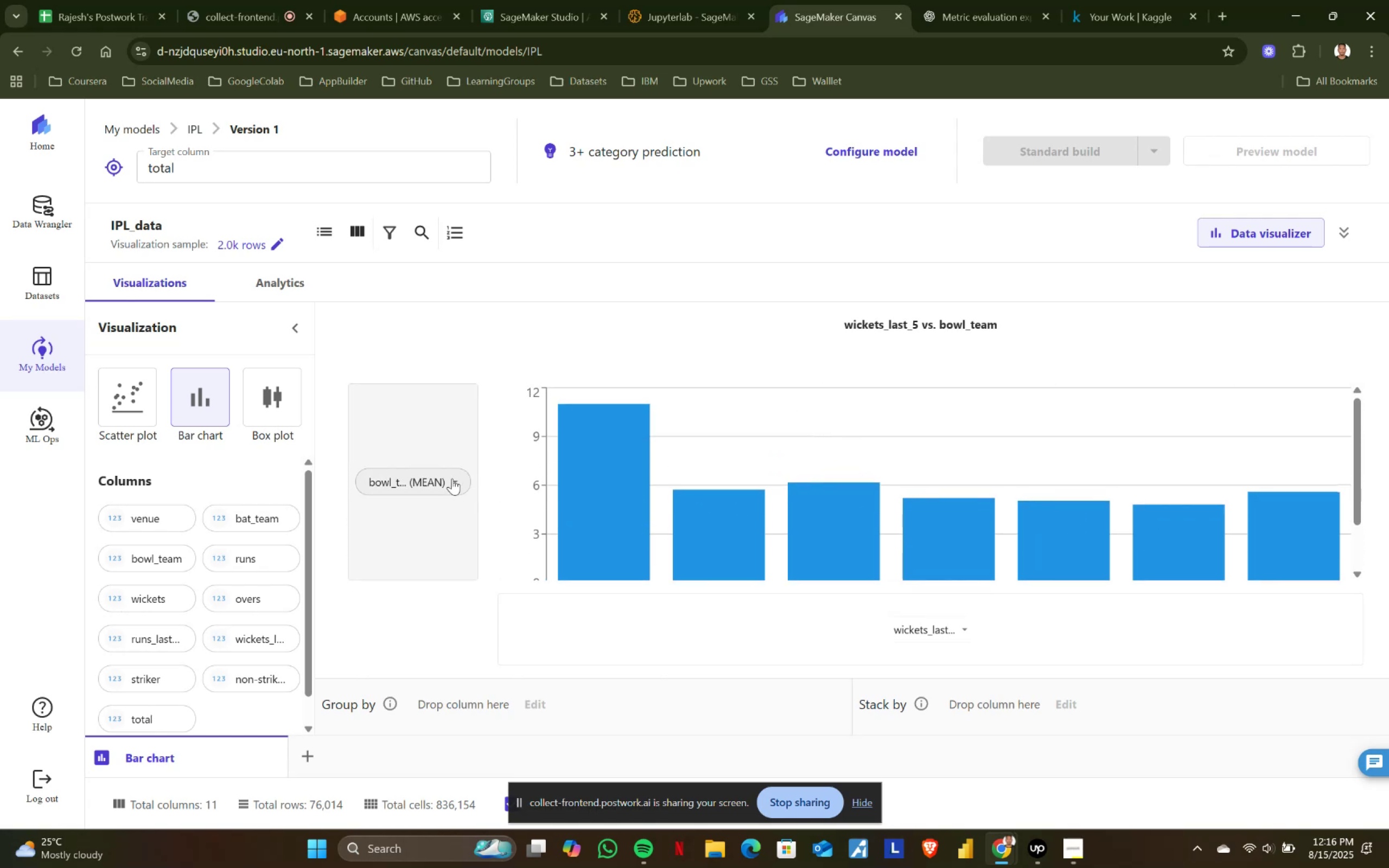 
left_click([448, 478])
 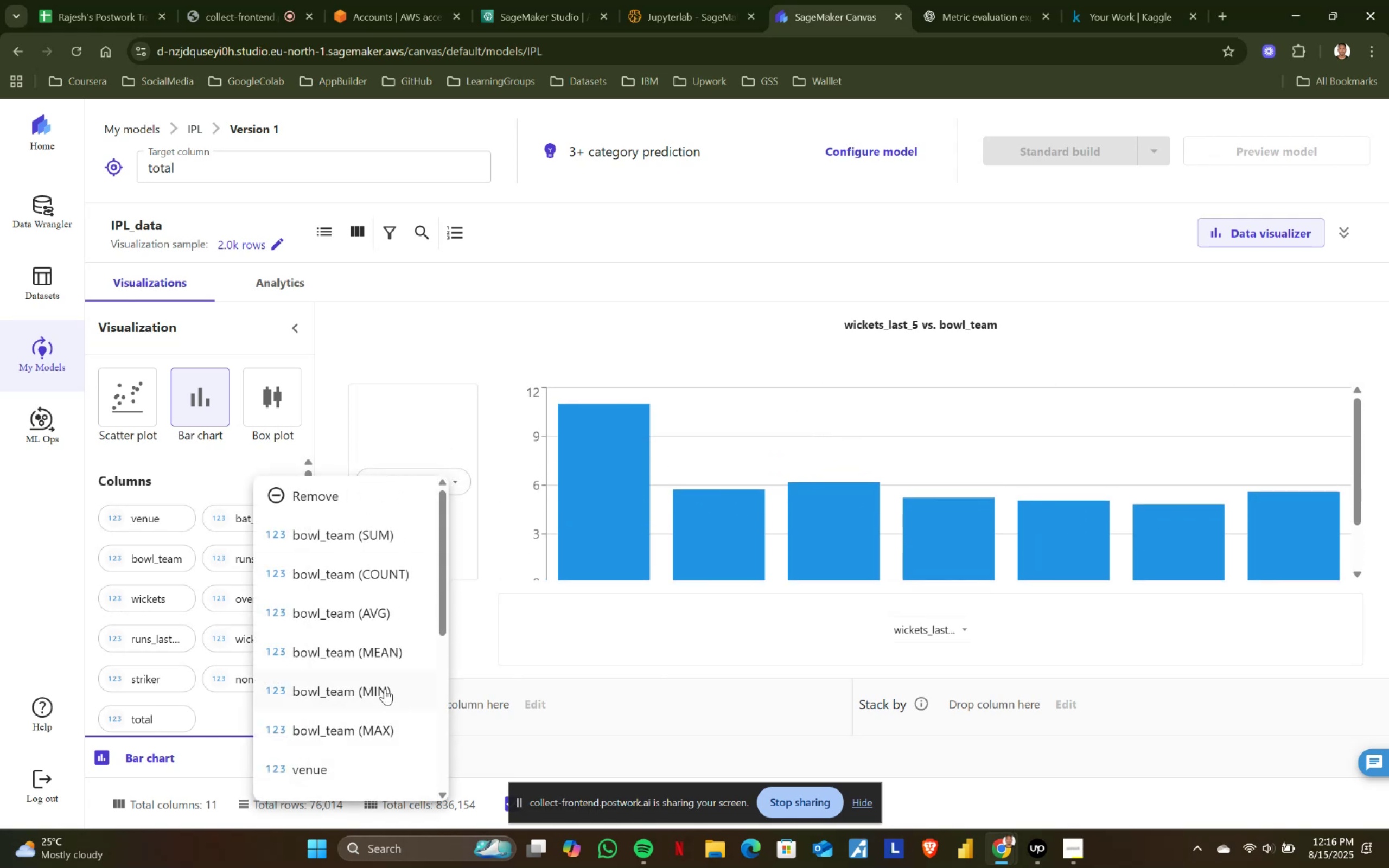 
left_click([385, 688])
 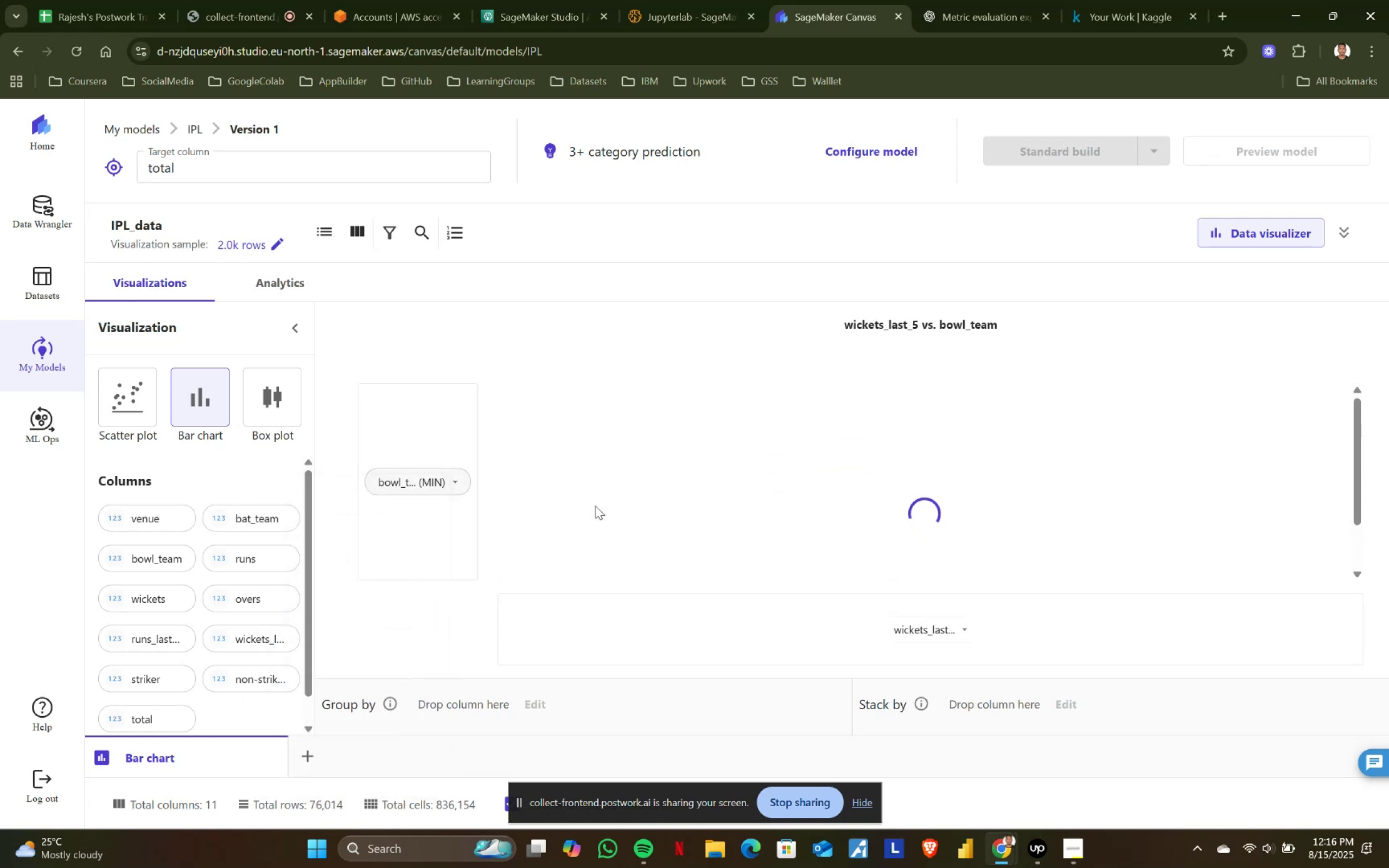 
scroll: coordinate [595, 506], scroll_direction: up, amount: 4.0
 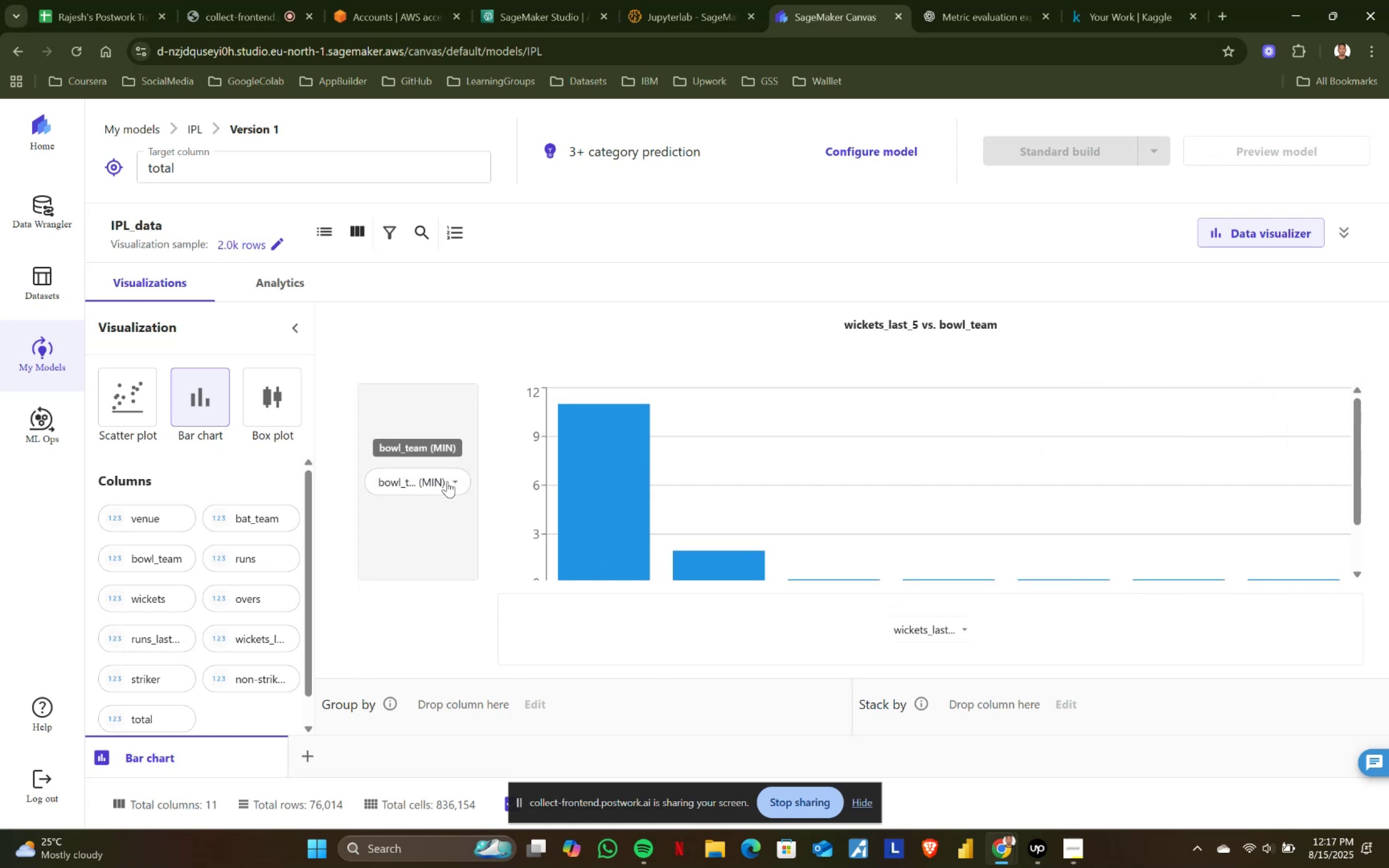 
left_click([455, 480])
 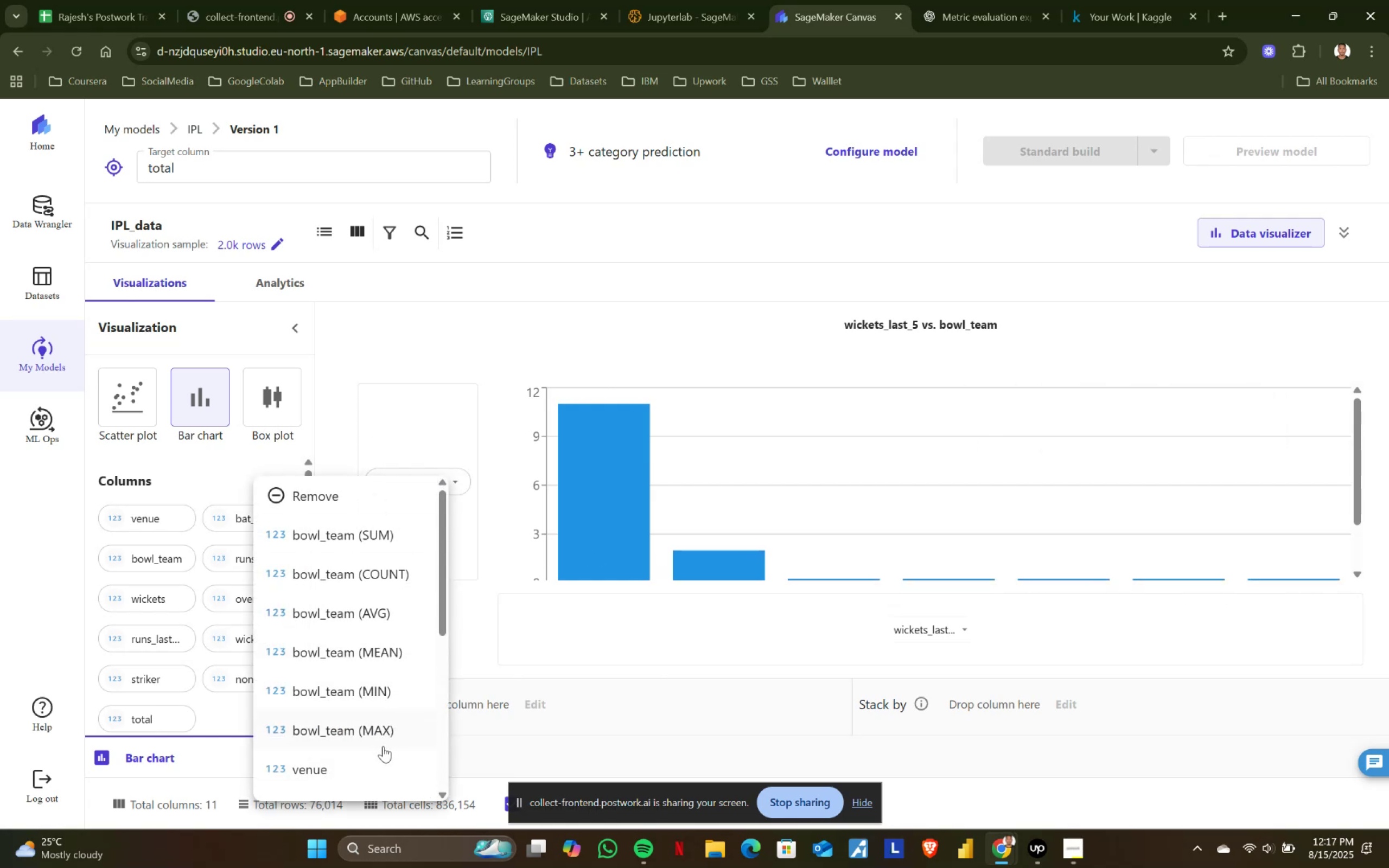 
left_click([394, 736])
 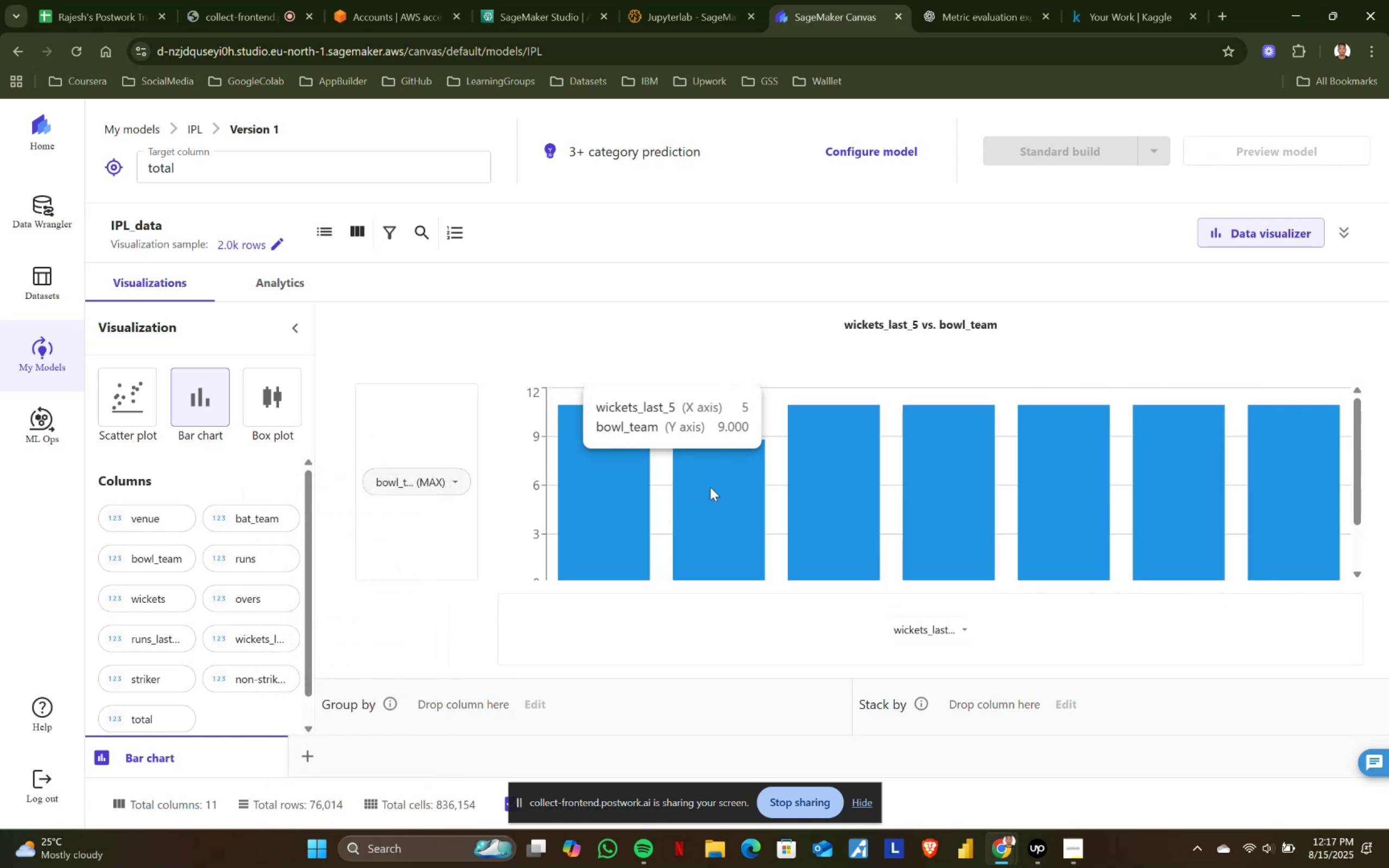 
scroll: coordinate [712, 486], scroll_direction: up, amount: 1.0
 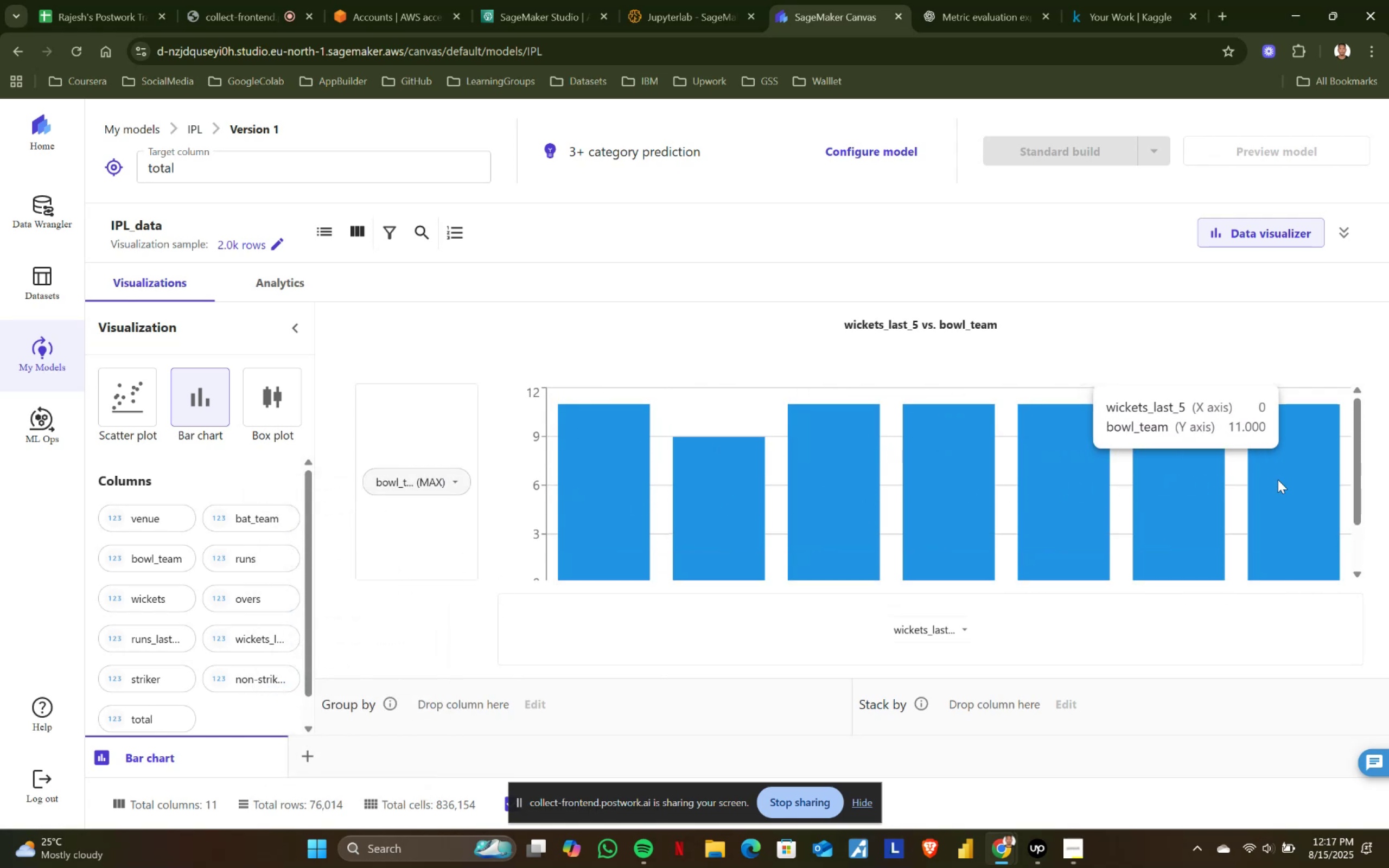 
wait(8.54)
 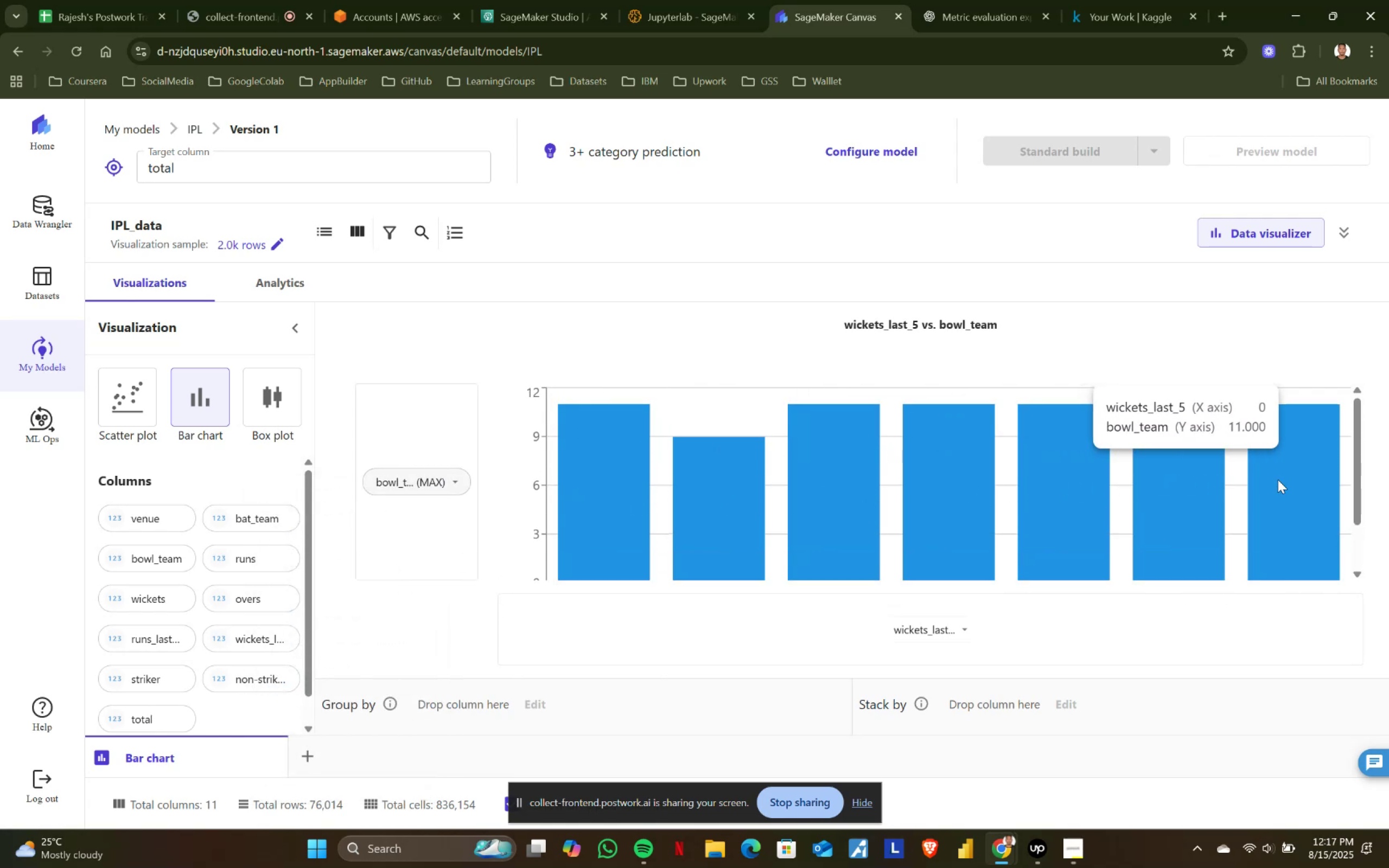 
left_click([962, 621])
 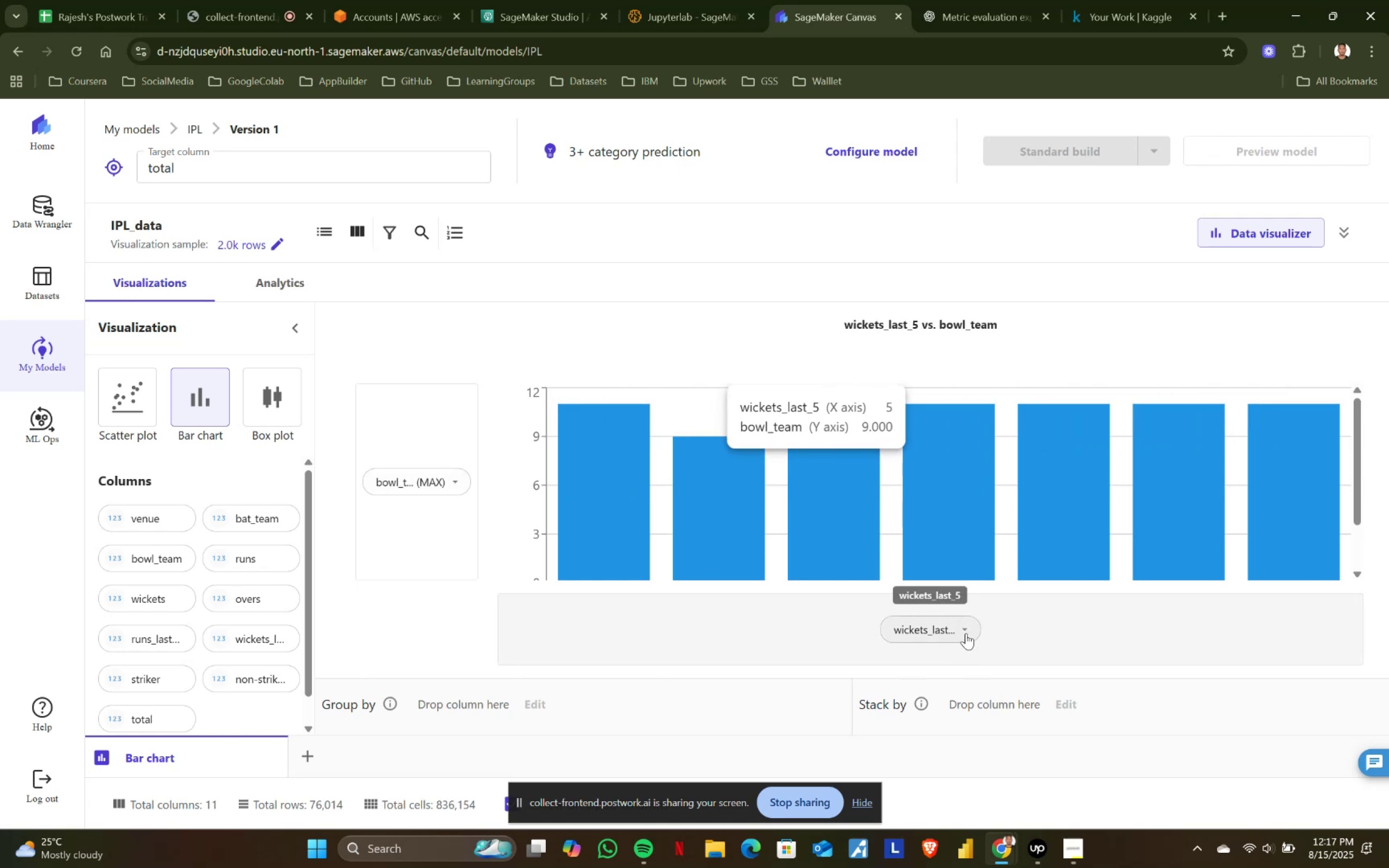 
left_click([963, 628])
 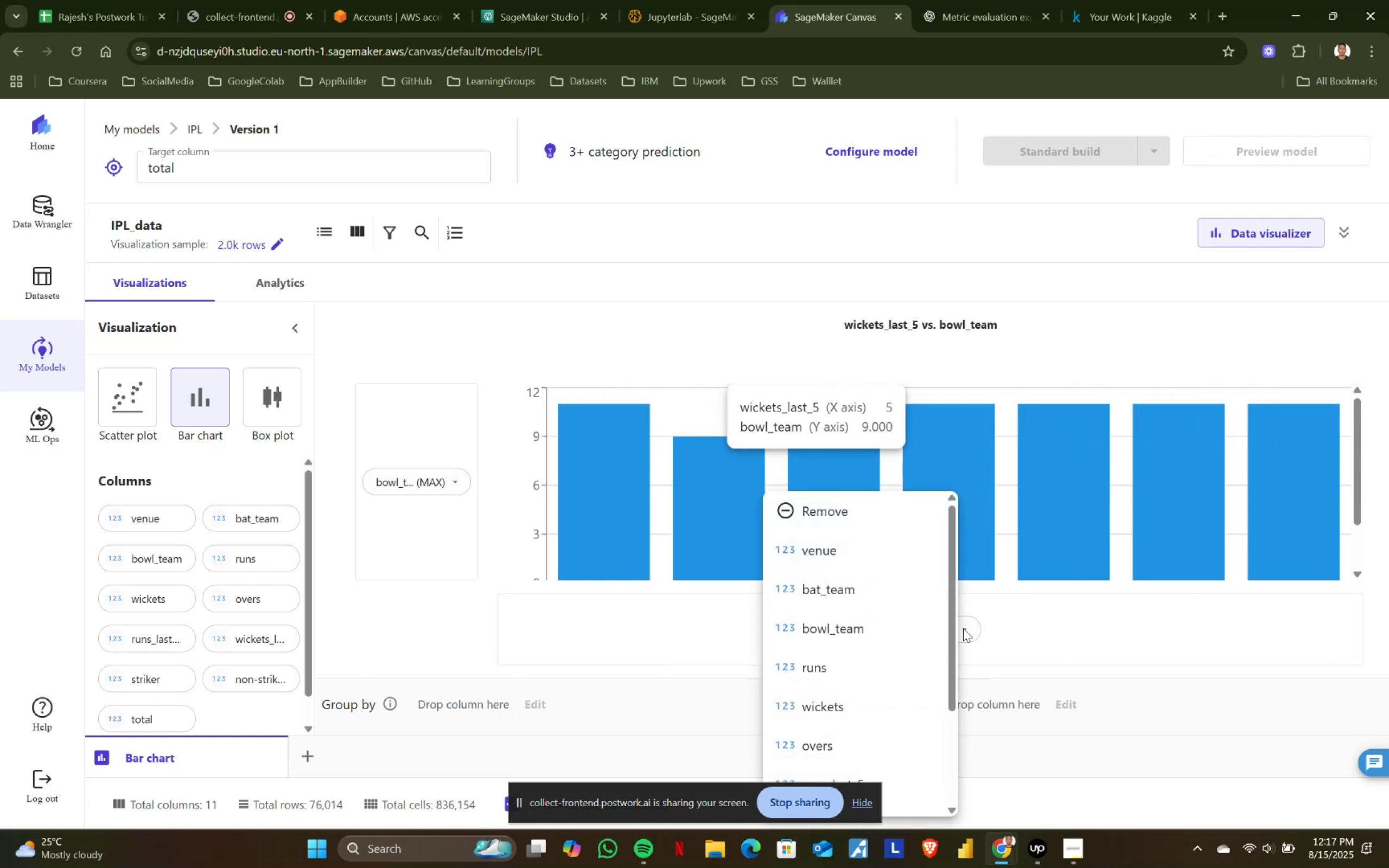 
scroll: coordinate [937, 653], scroll_direction: down, amount: 5.0
 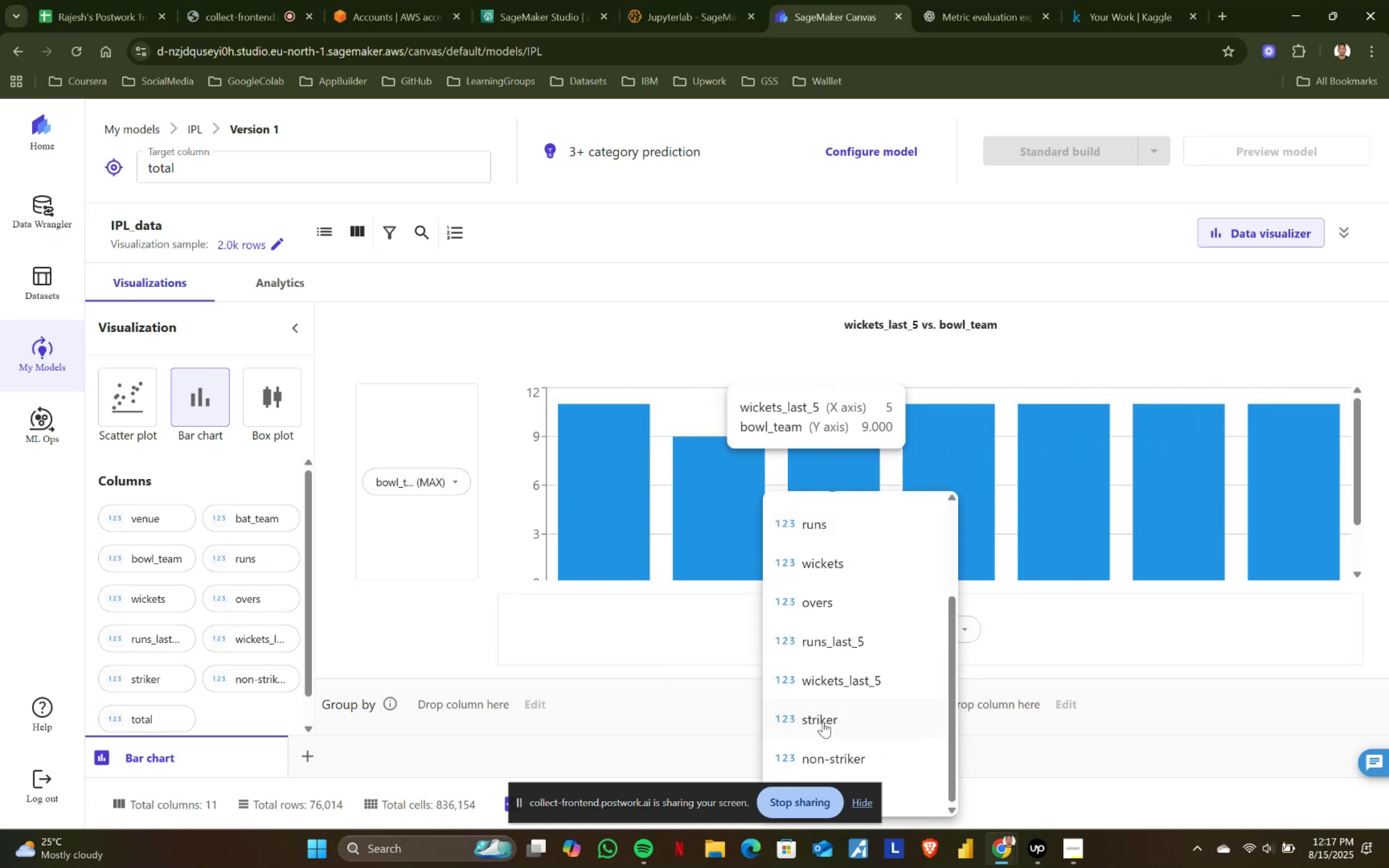 
left_click([823, 722])
 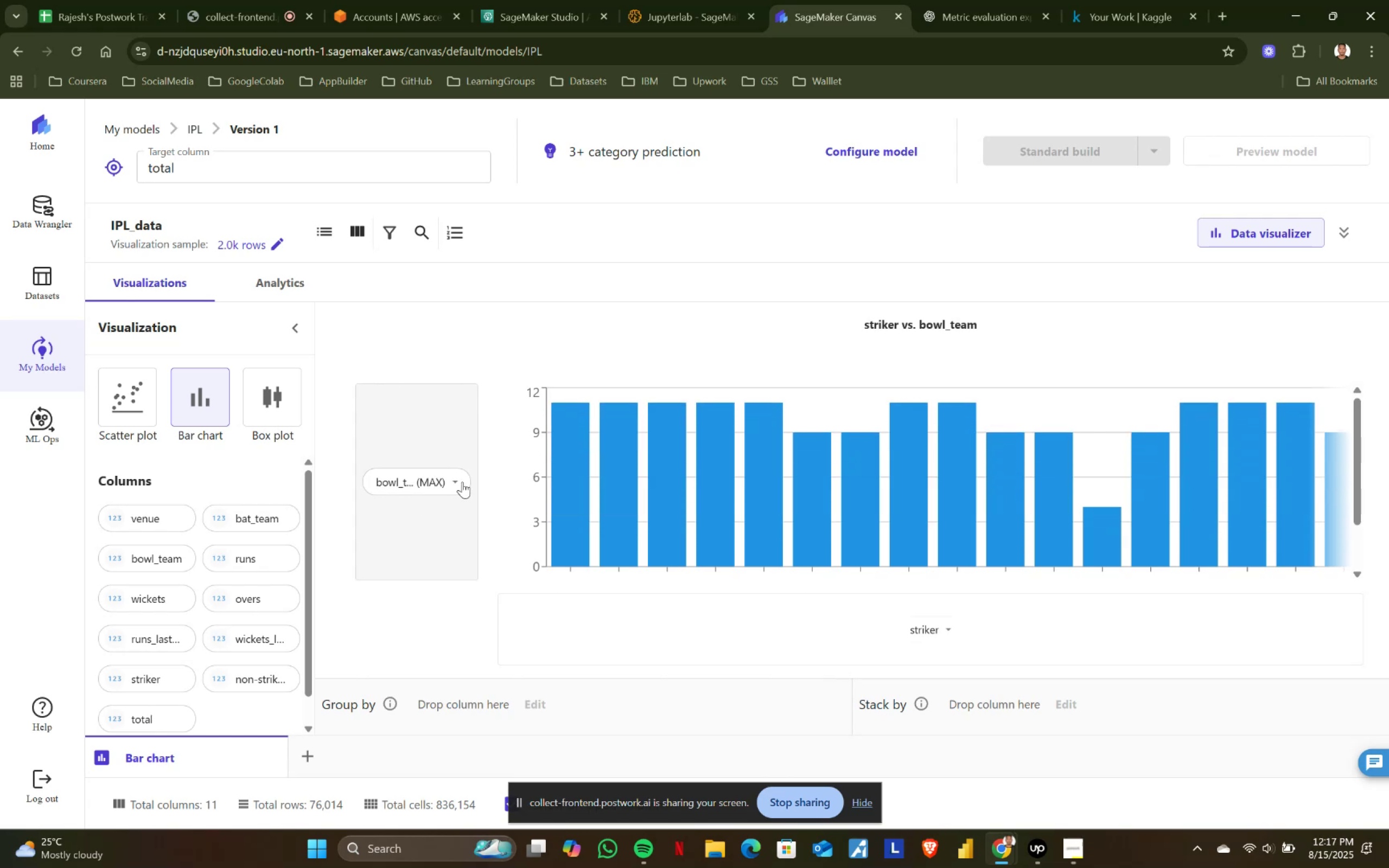 
left_click([455, 485])
 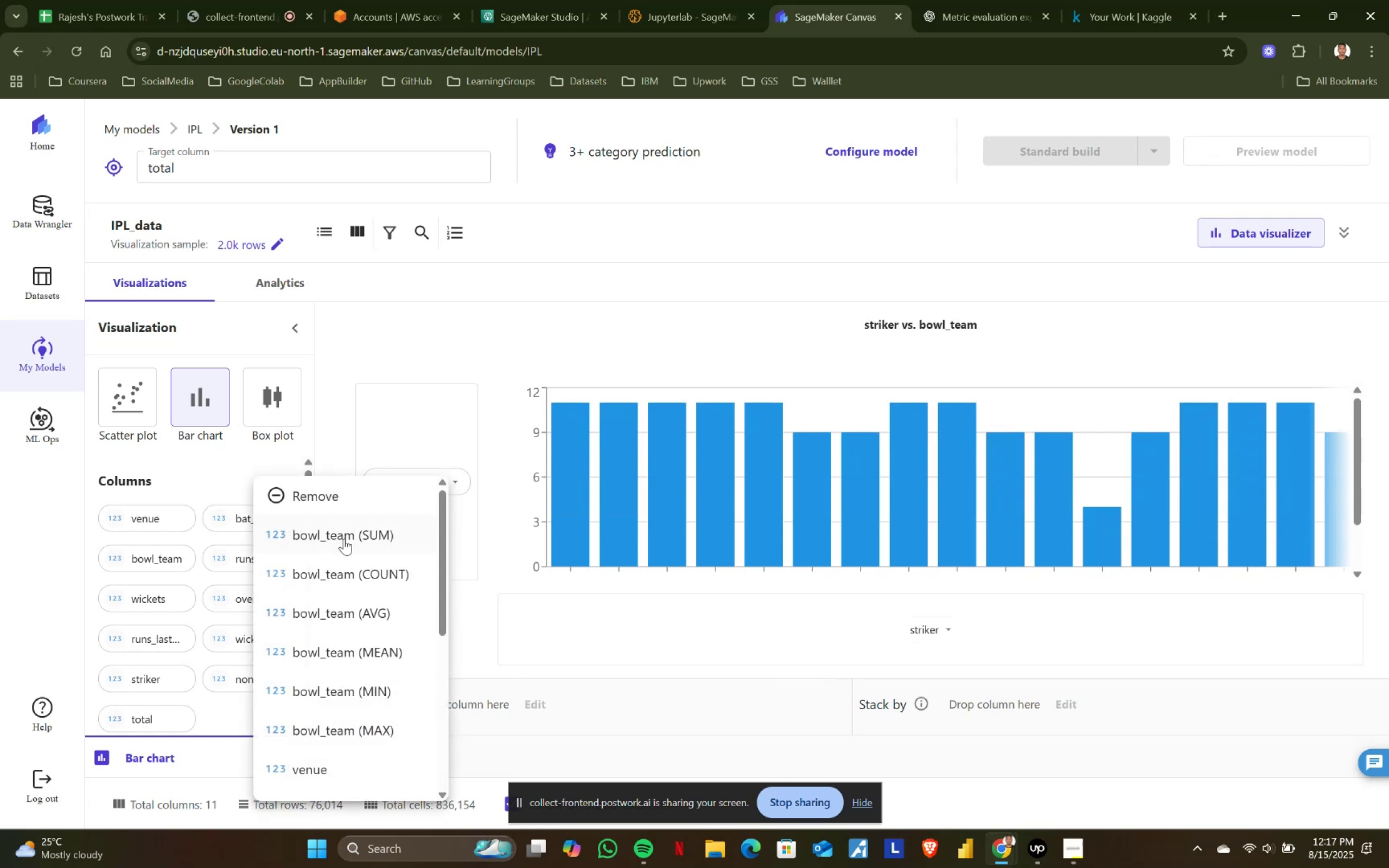 
left_click([344, 539])
 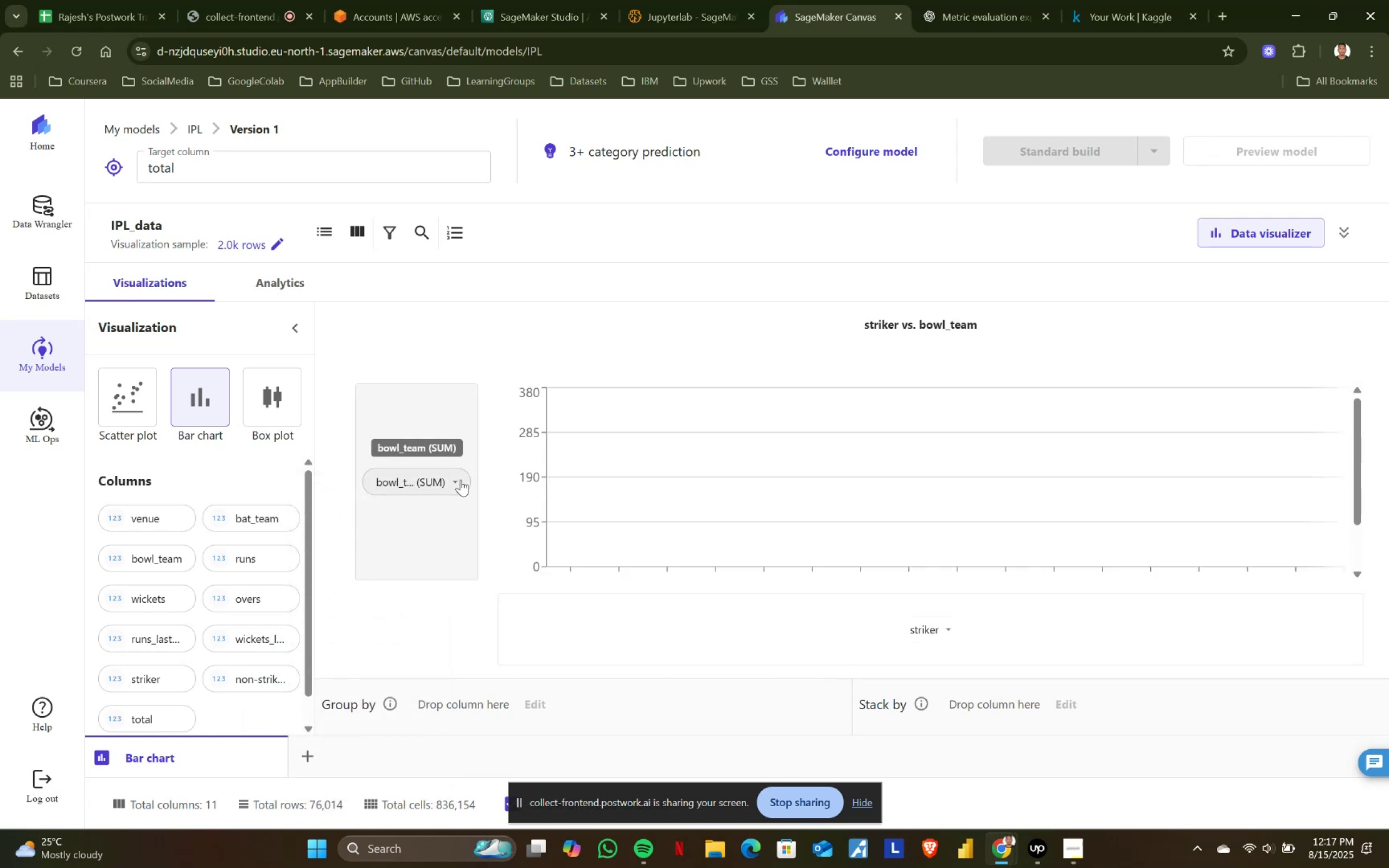 
scroll: coordinate [772, 483], scroll_direction: none, amount: 0.0
 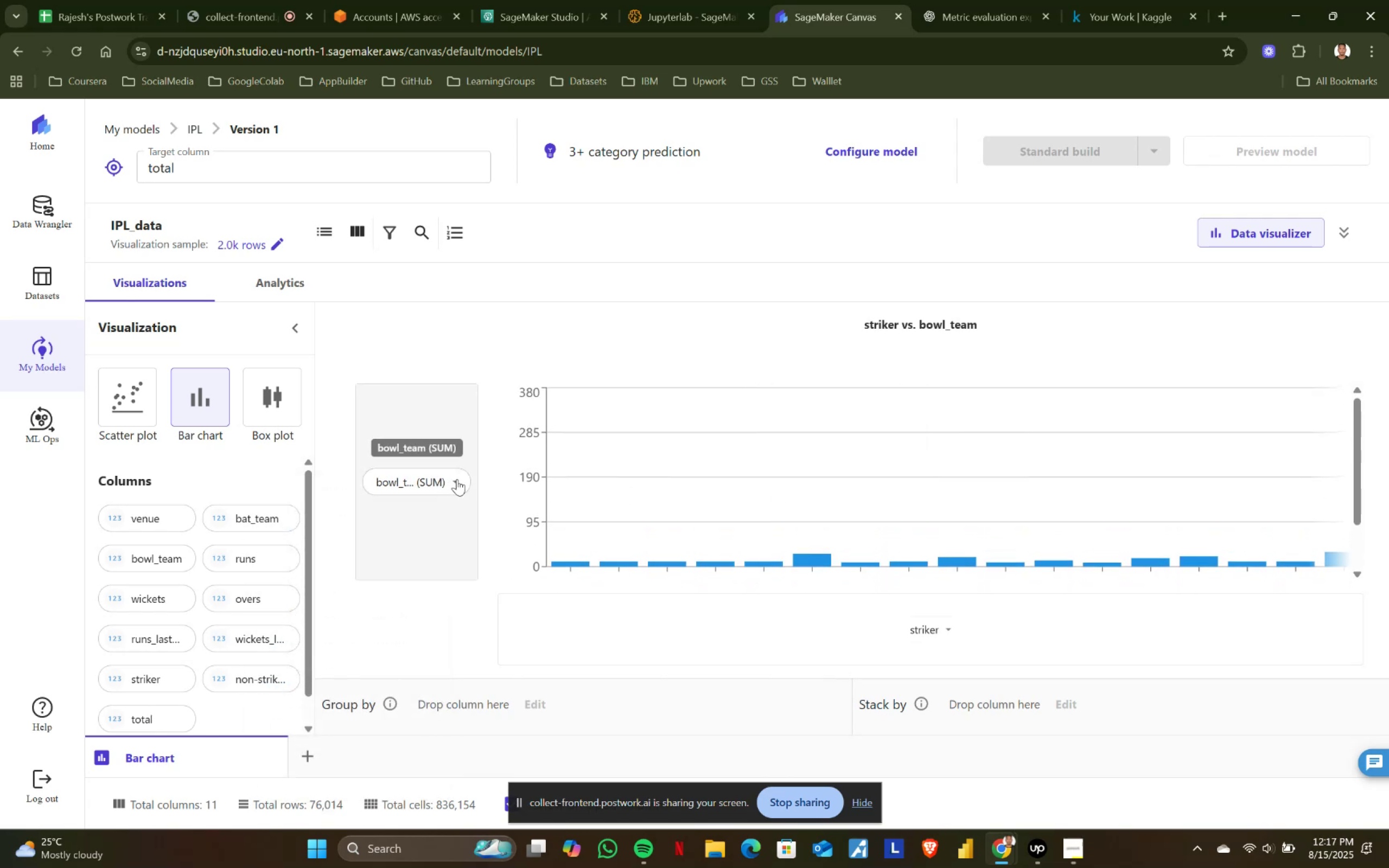 
left_click([457, 479])
 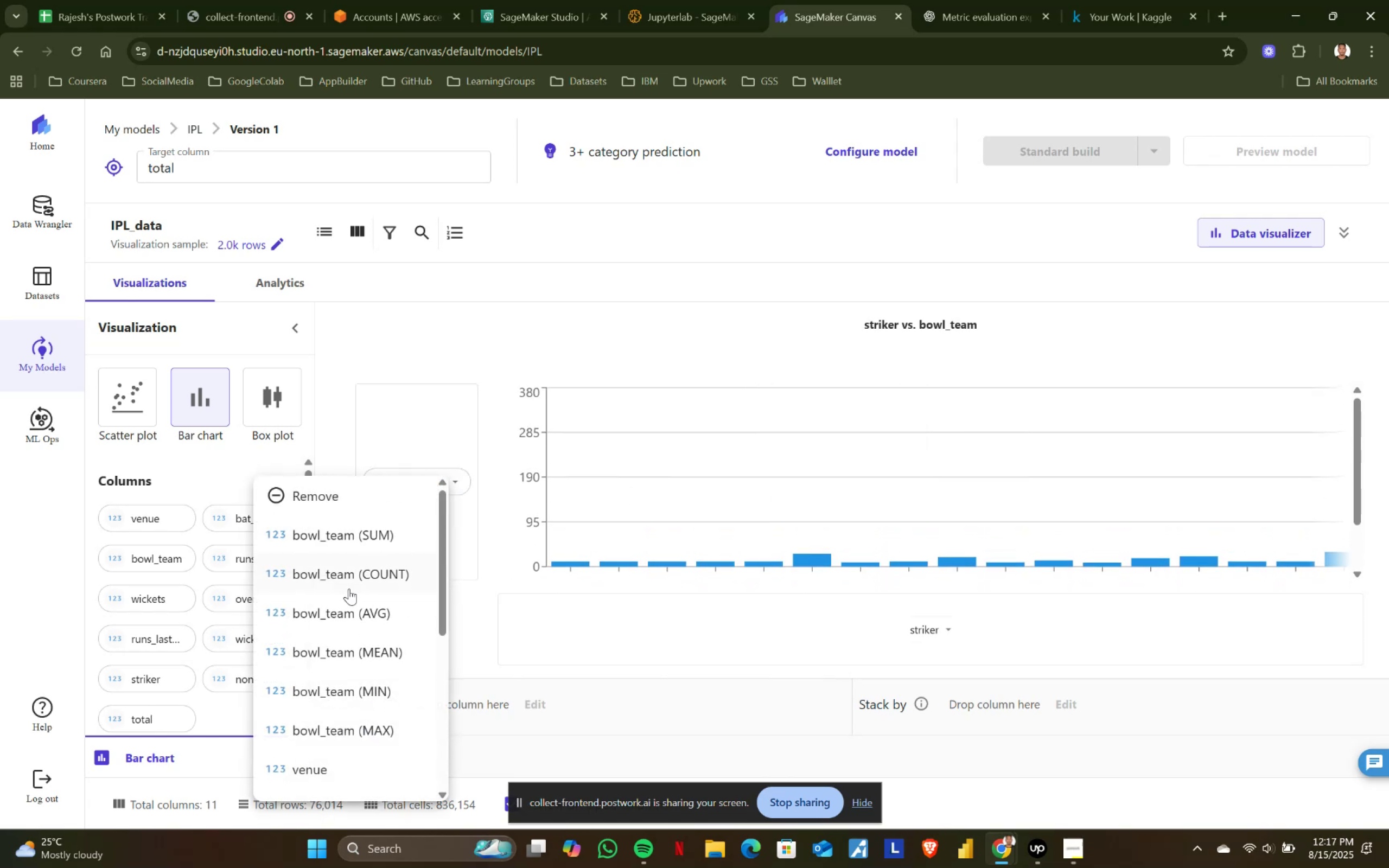 
left_click([349, 589])
 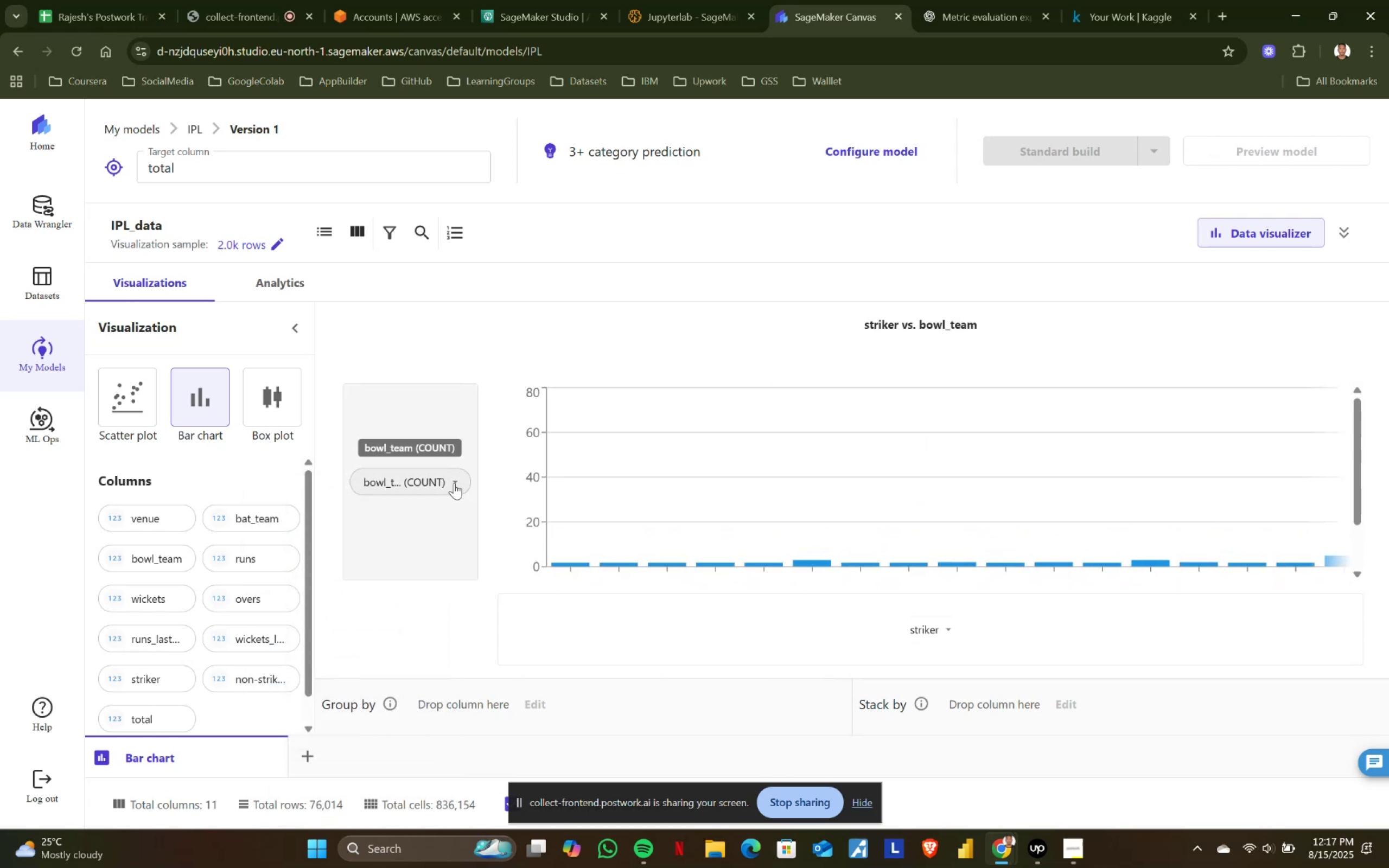 
left_click([454, 483])
 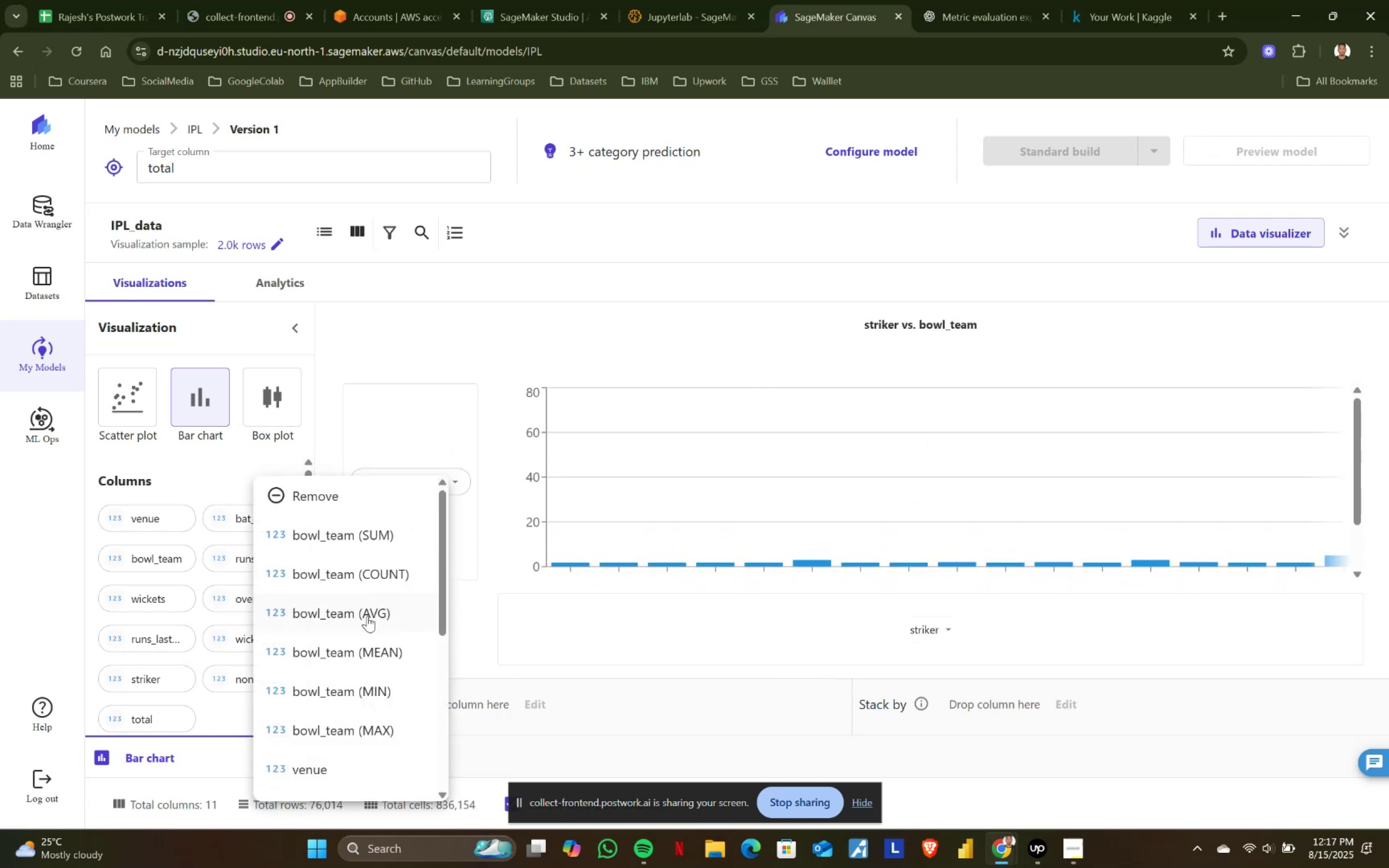 
left_click([367, 616])
 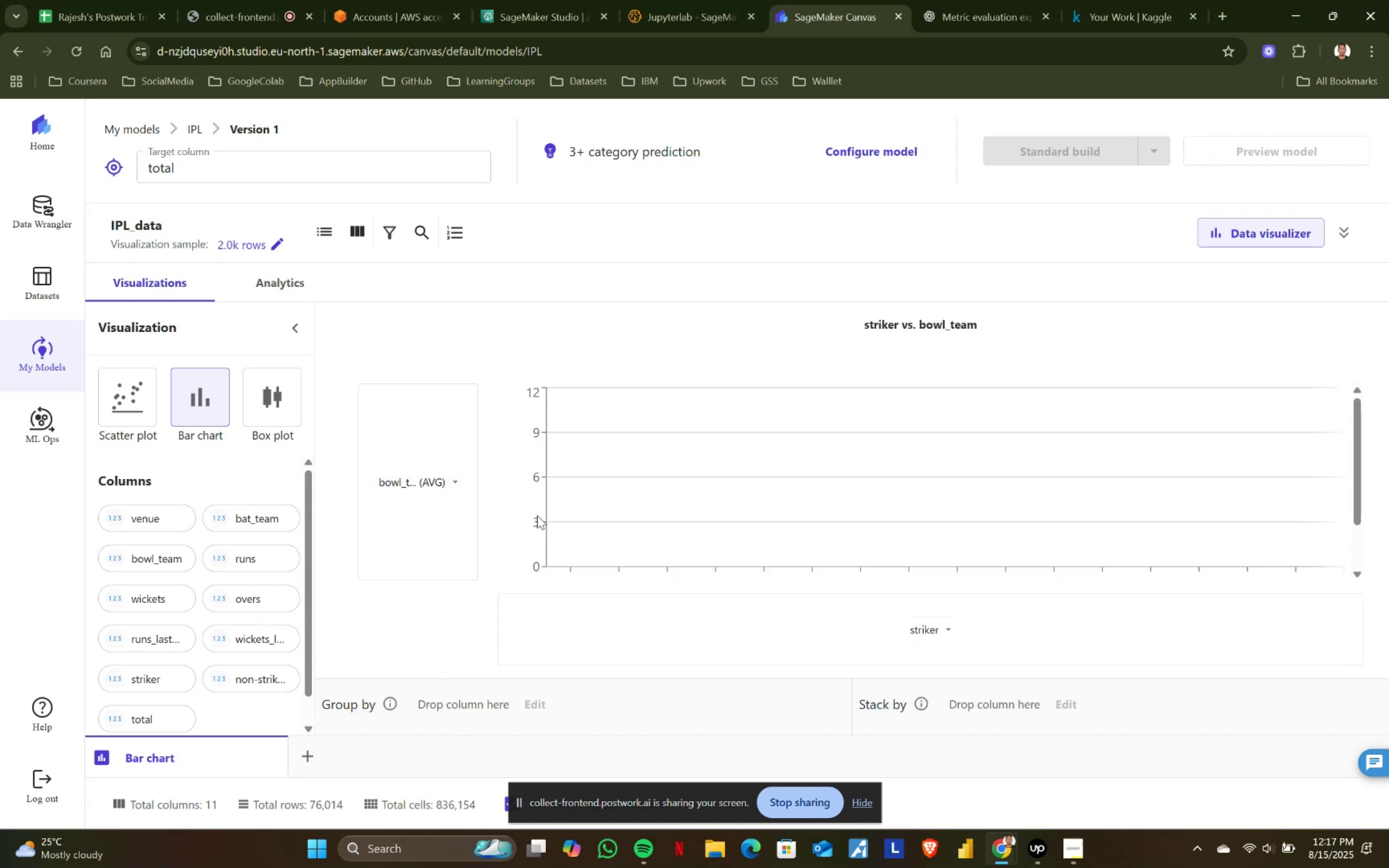 
scroll: coordinate [712, 501], scroll_direction: none, amount: 0.0
 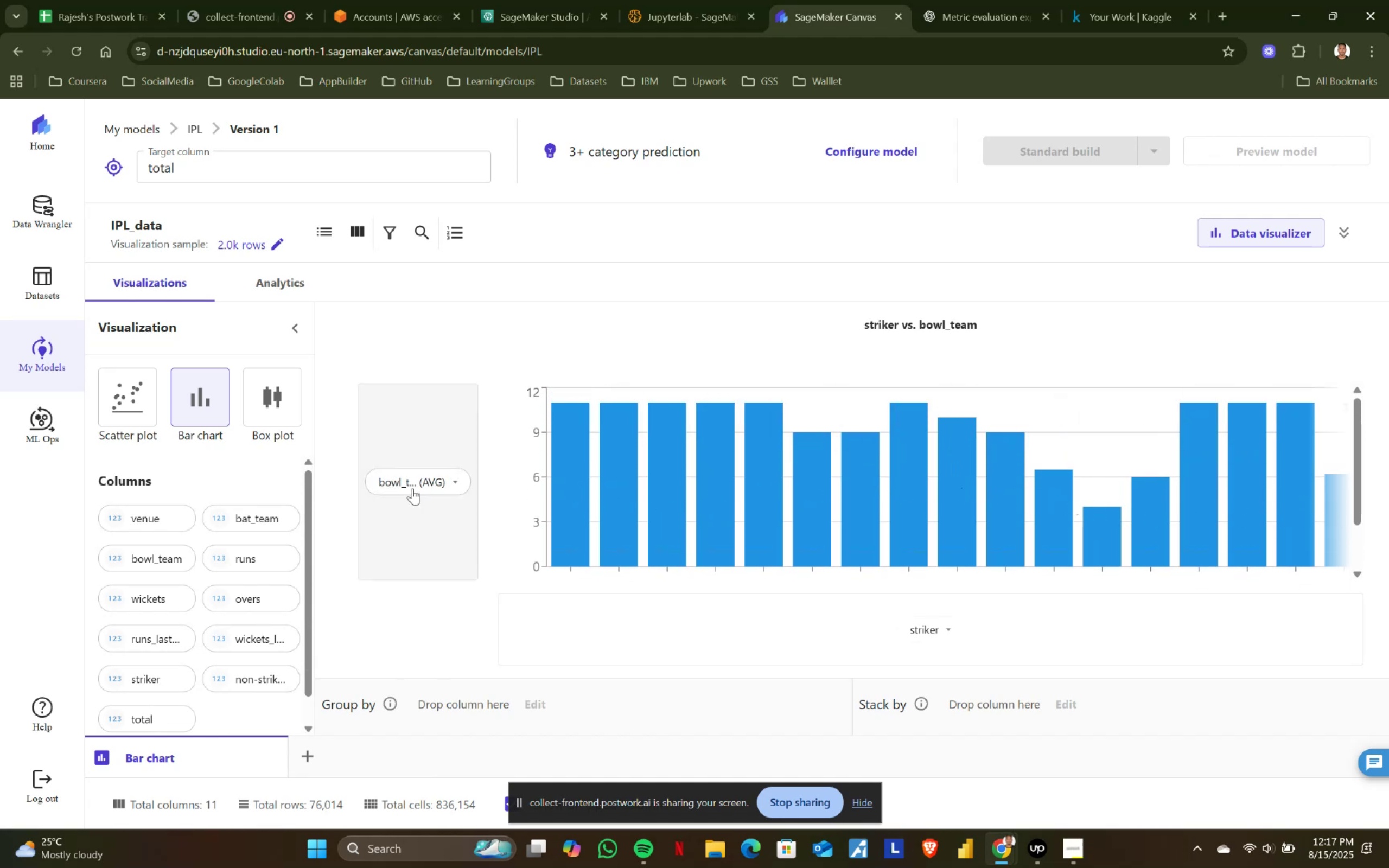 
left_click([453, 482])
 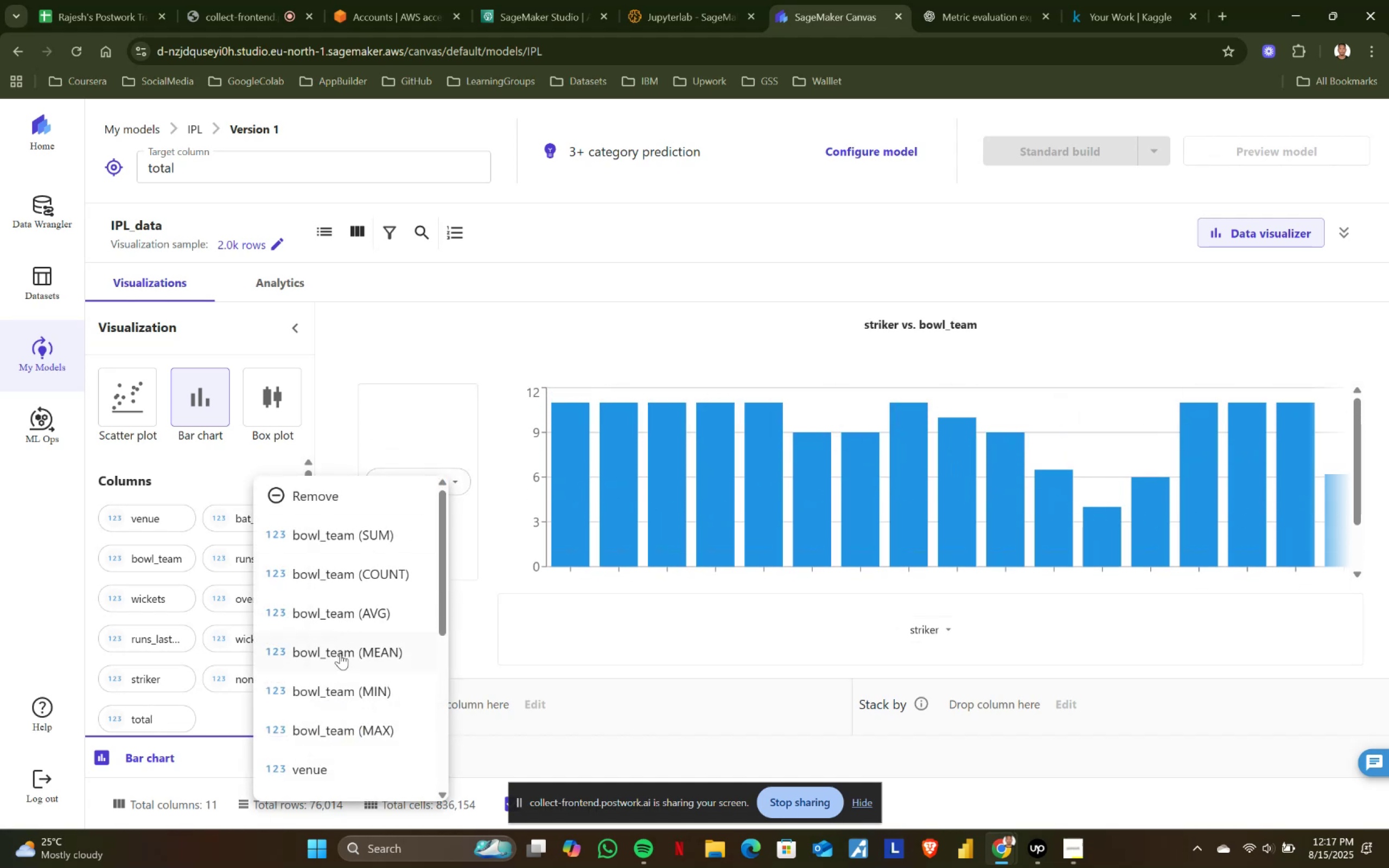 
left_click([345, 654])
 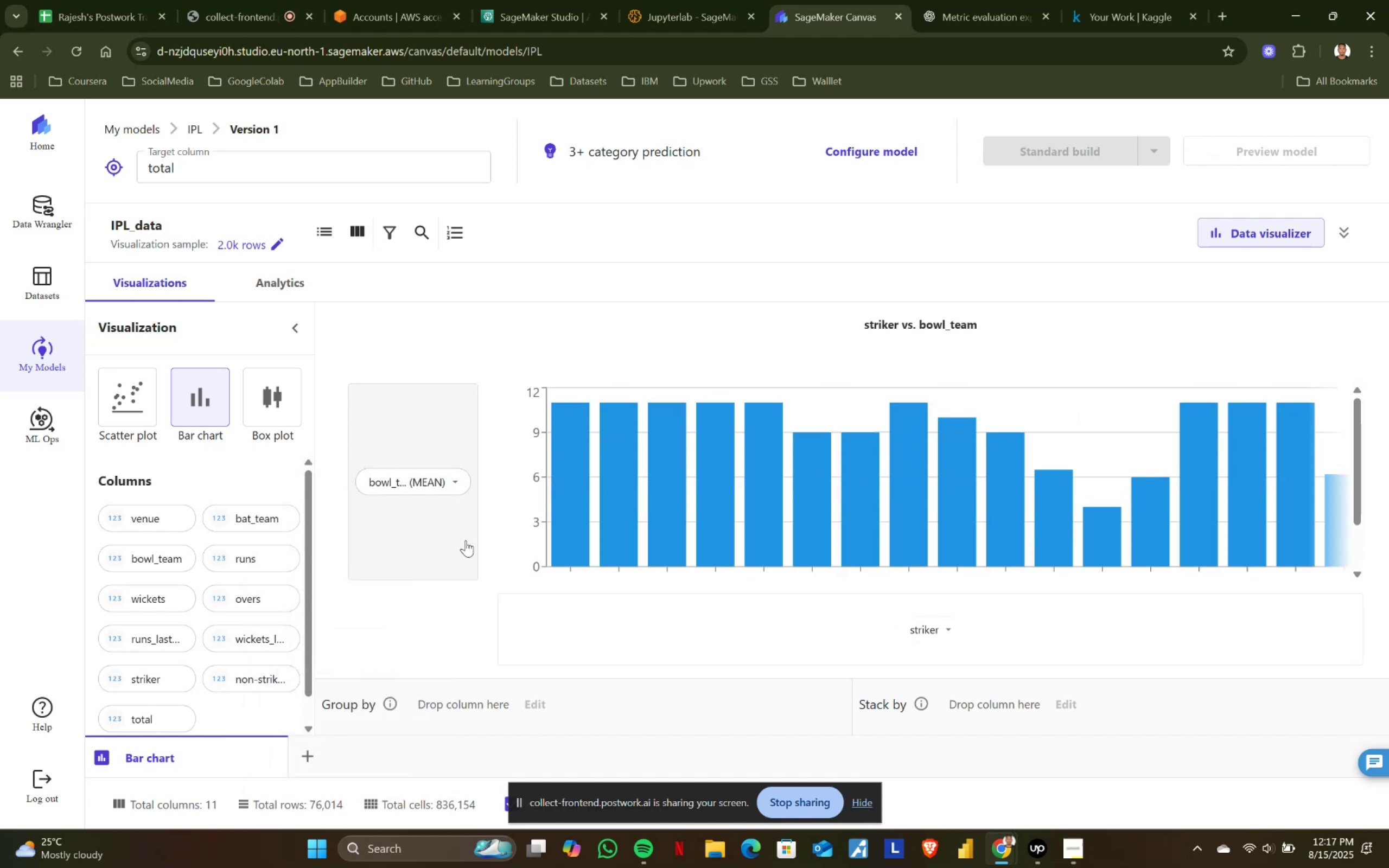 
left_click([459, 480])
 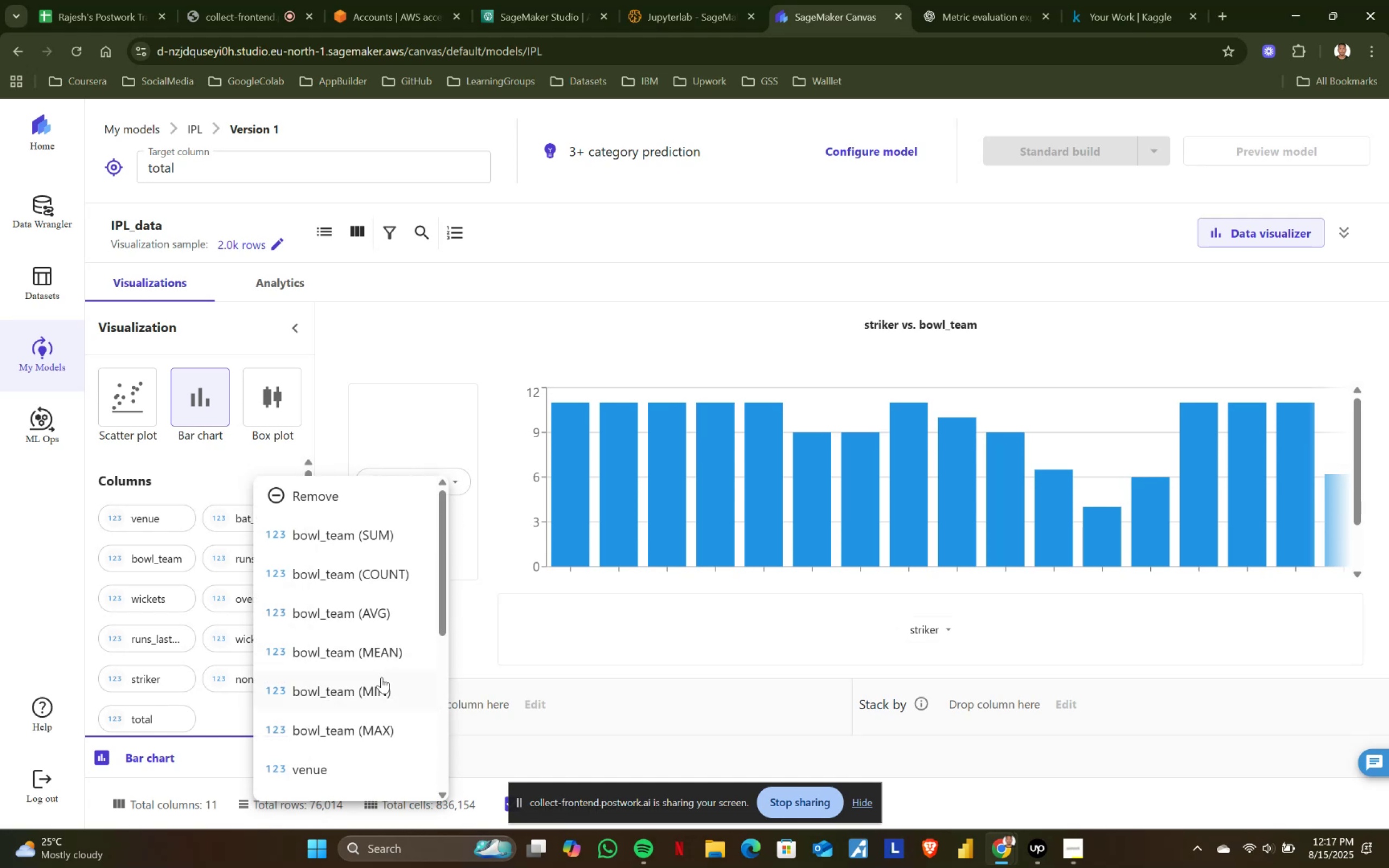 
left_click([375, 692])
 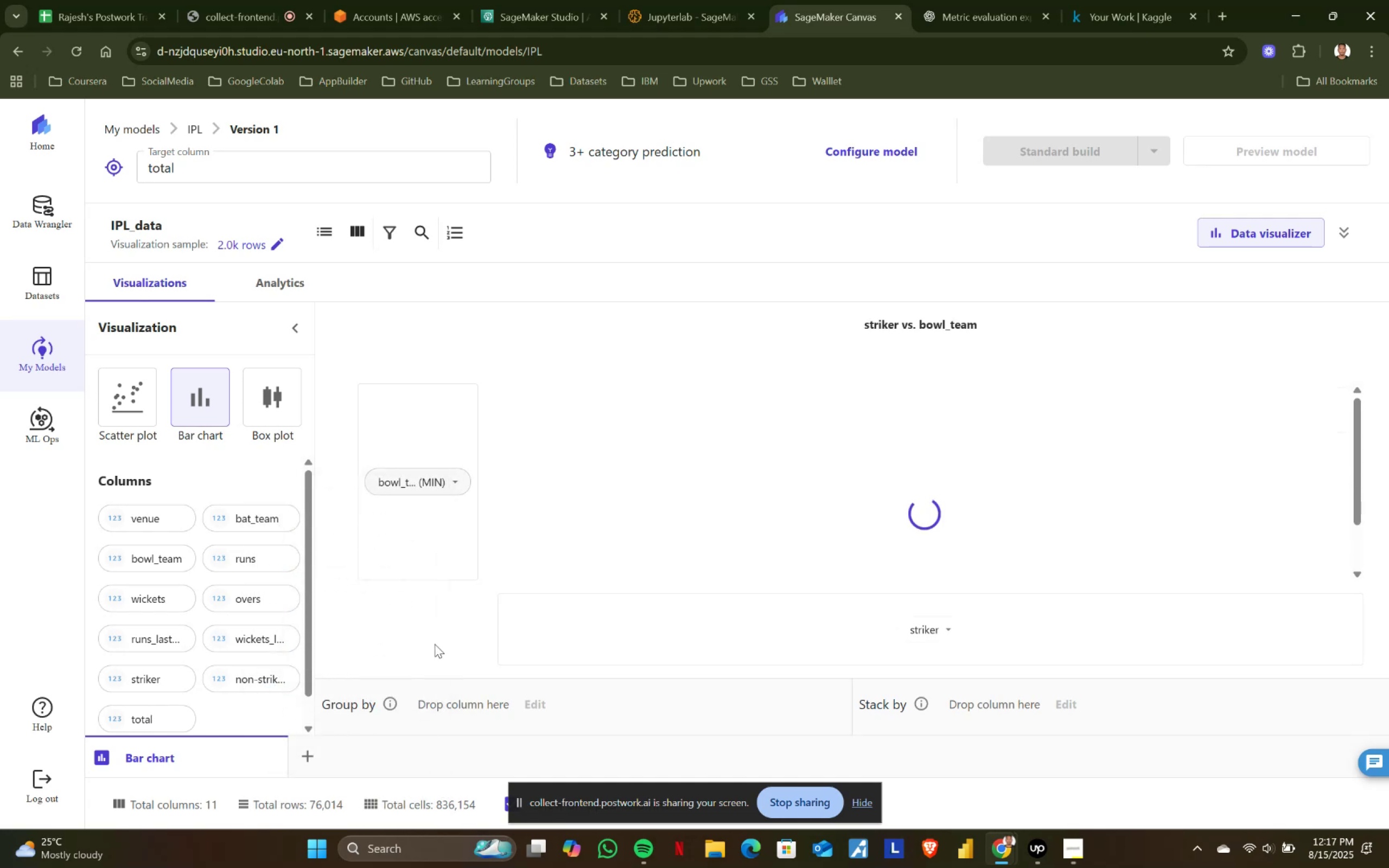 
scroll: coordinate [532, 580], scroll_direction: up, amount: 2.0
 